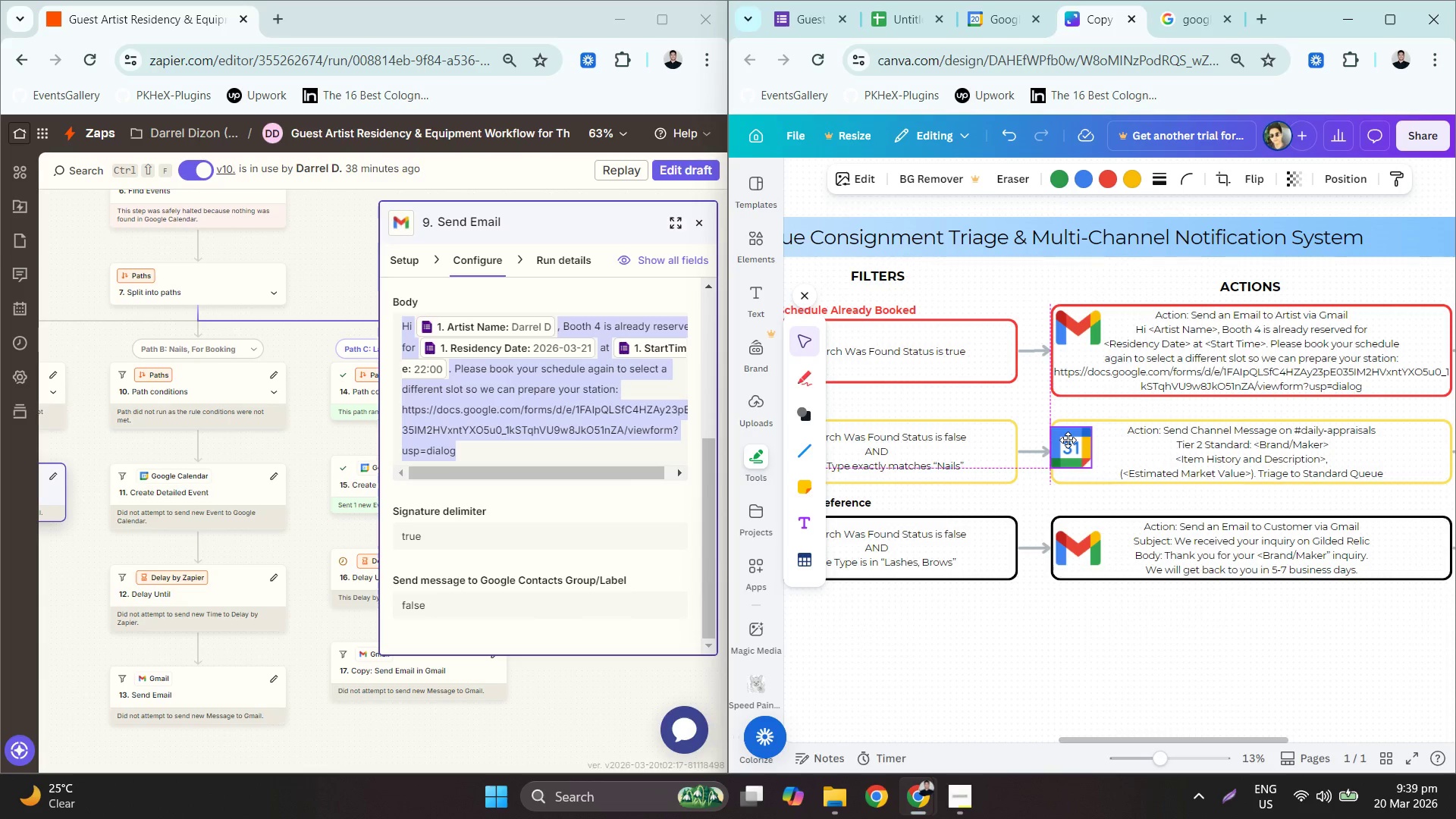 
left_click([993, 549])
 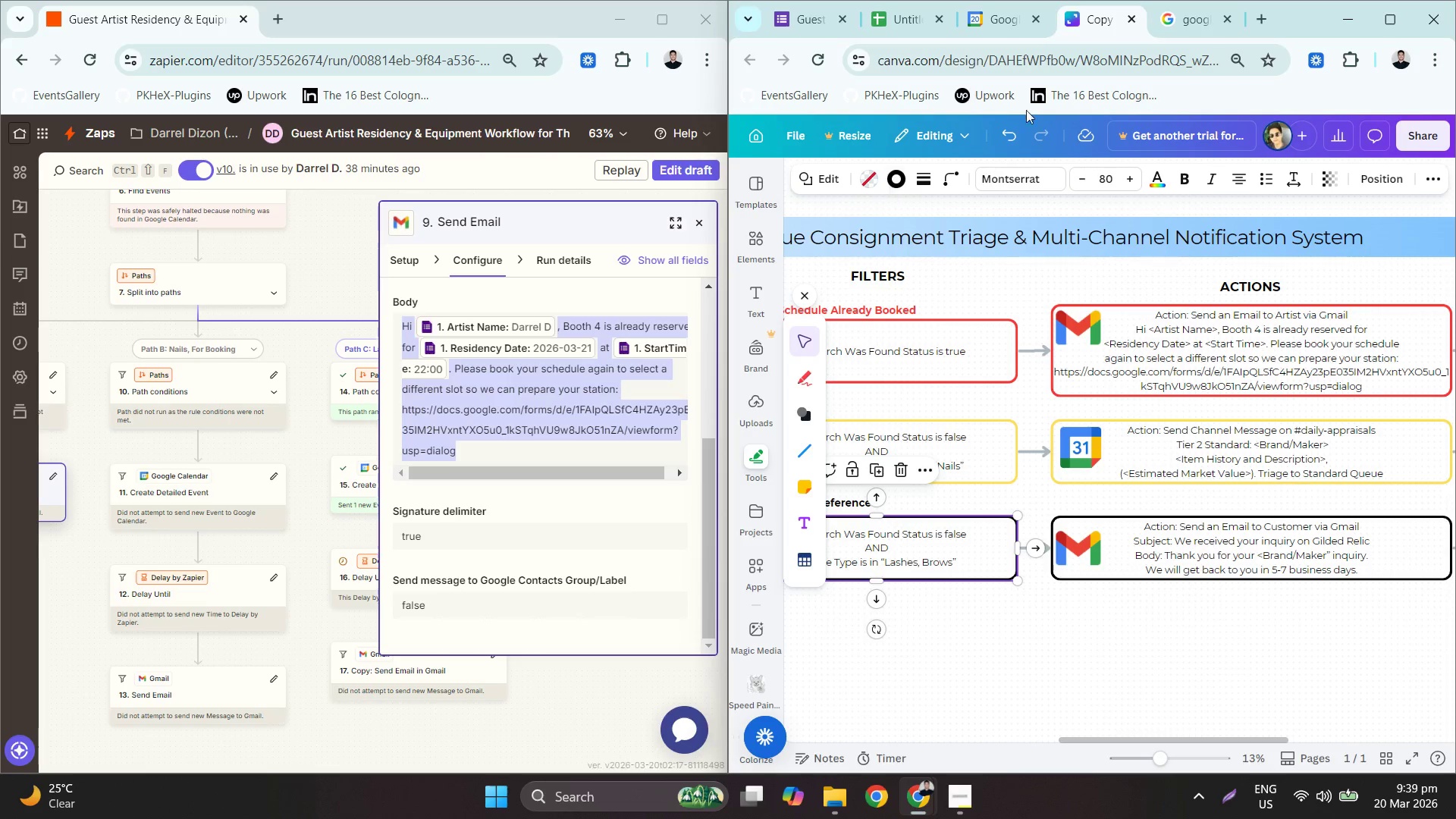 
left_click([1389, 11])
 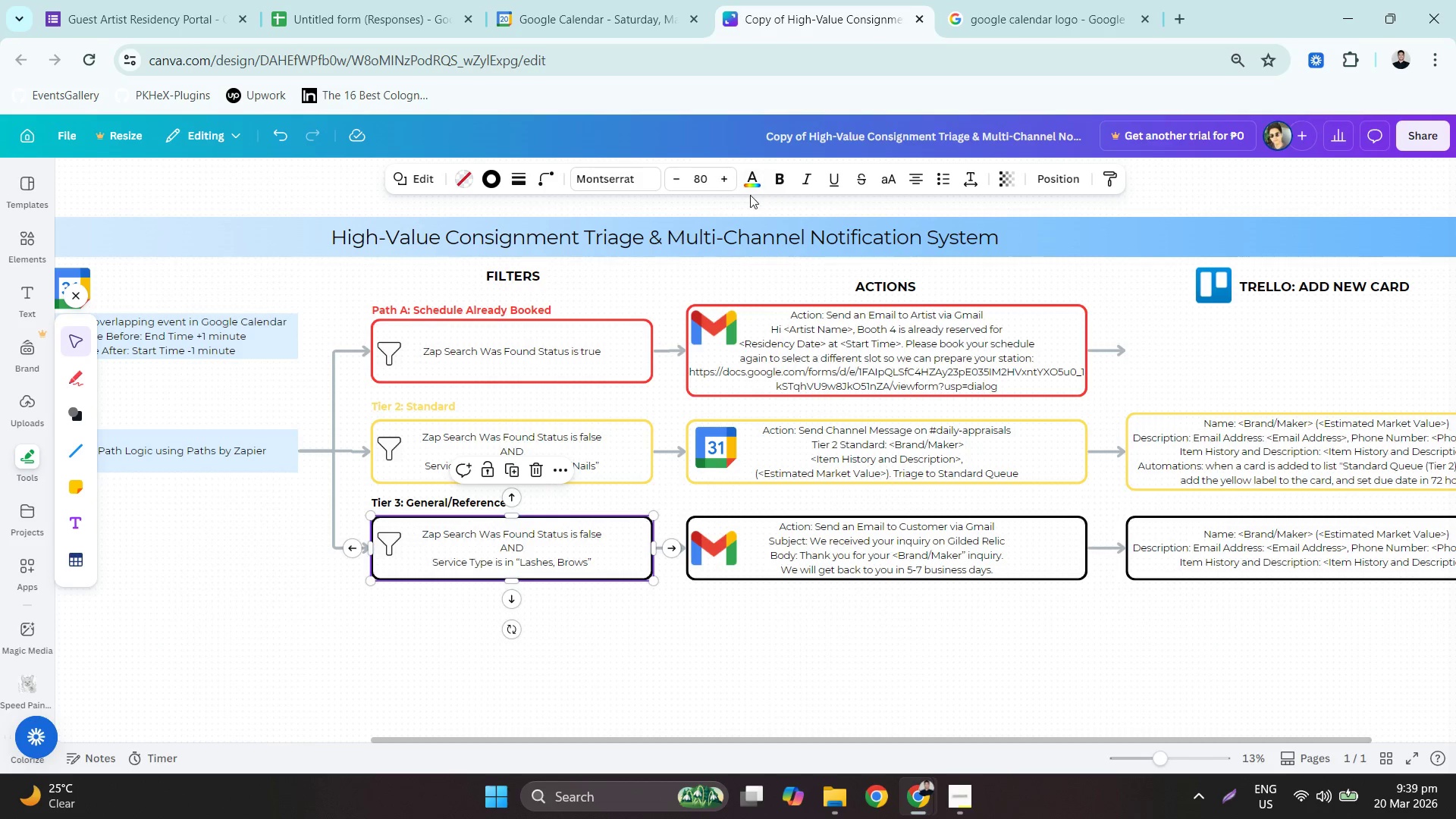 
wait(14.83)
 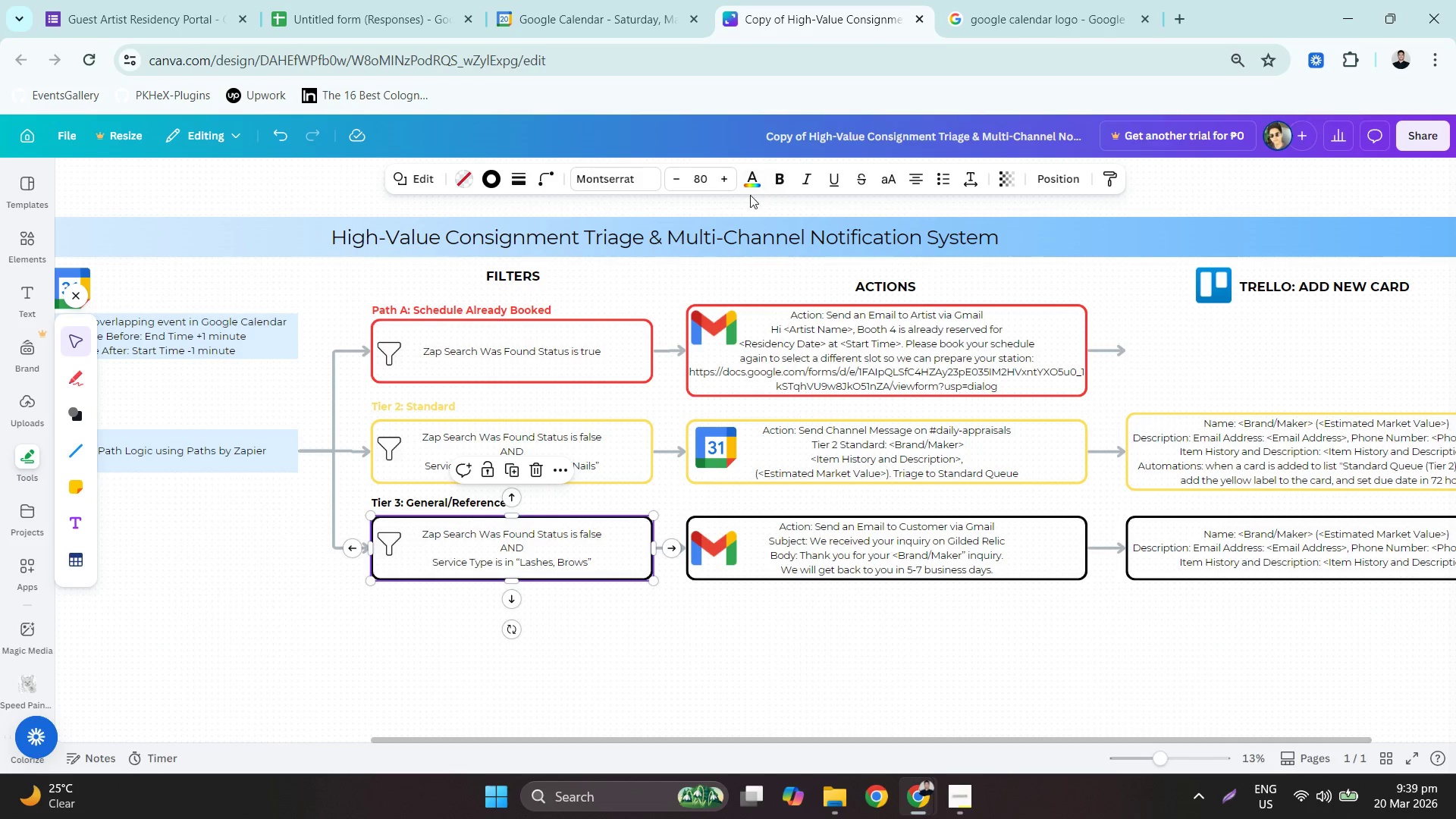 
left_click([491, 180])
 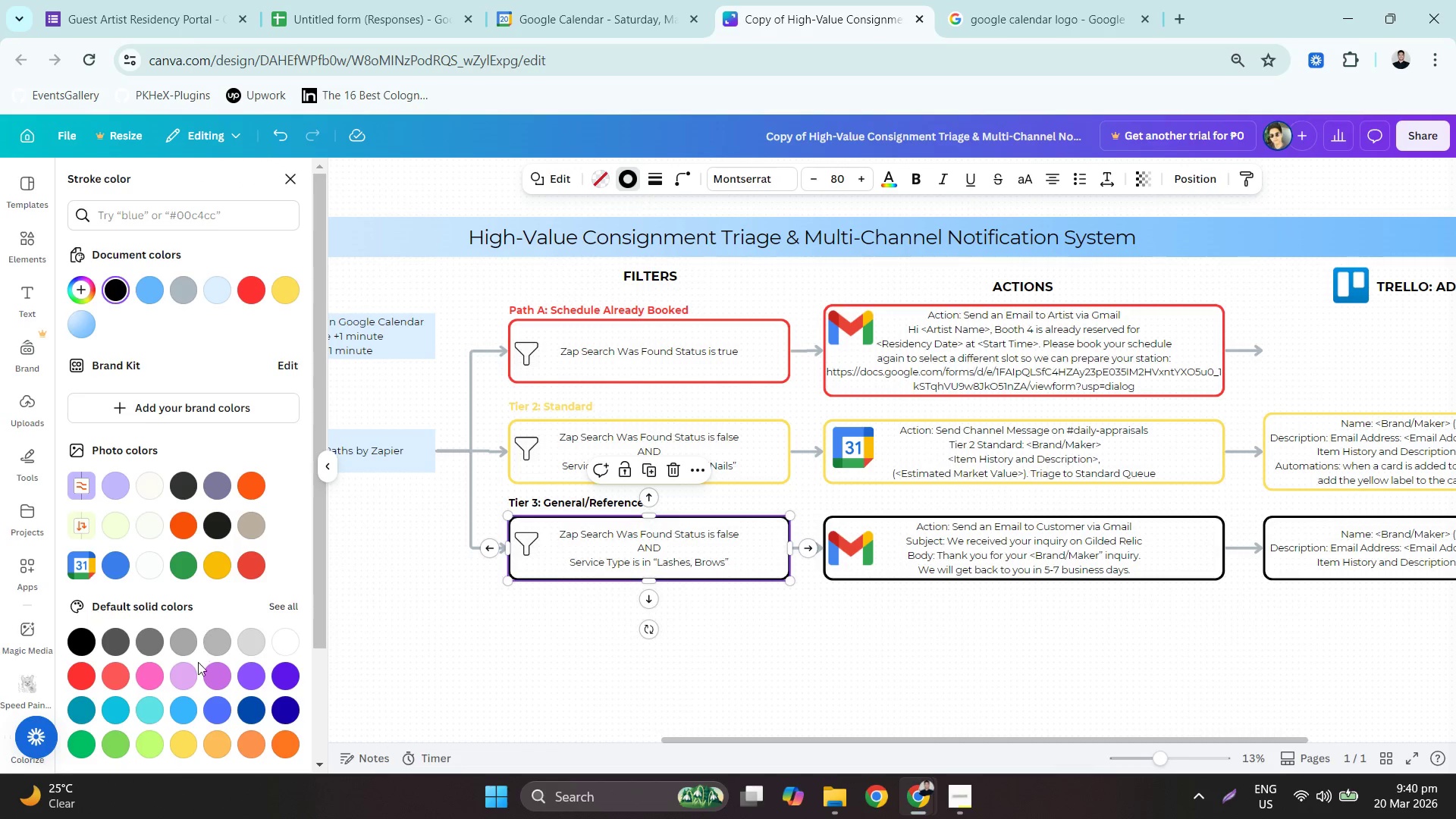 
scroll: coordinate [185, 657], scroll_direction: down, amount: 2.0
 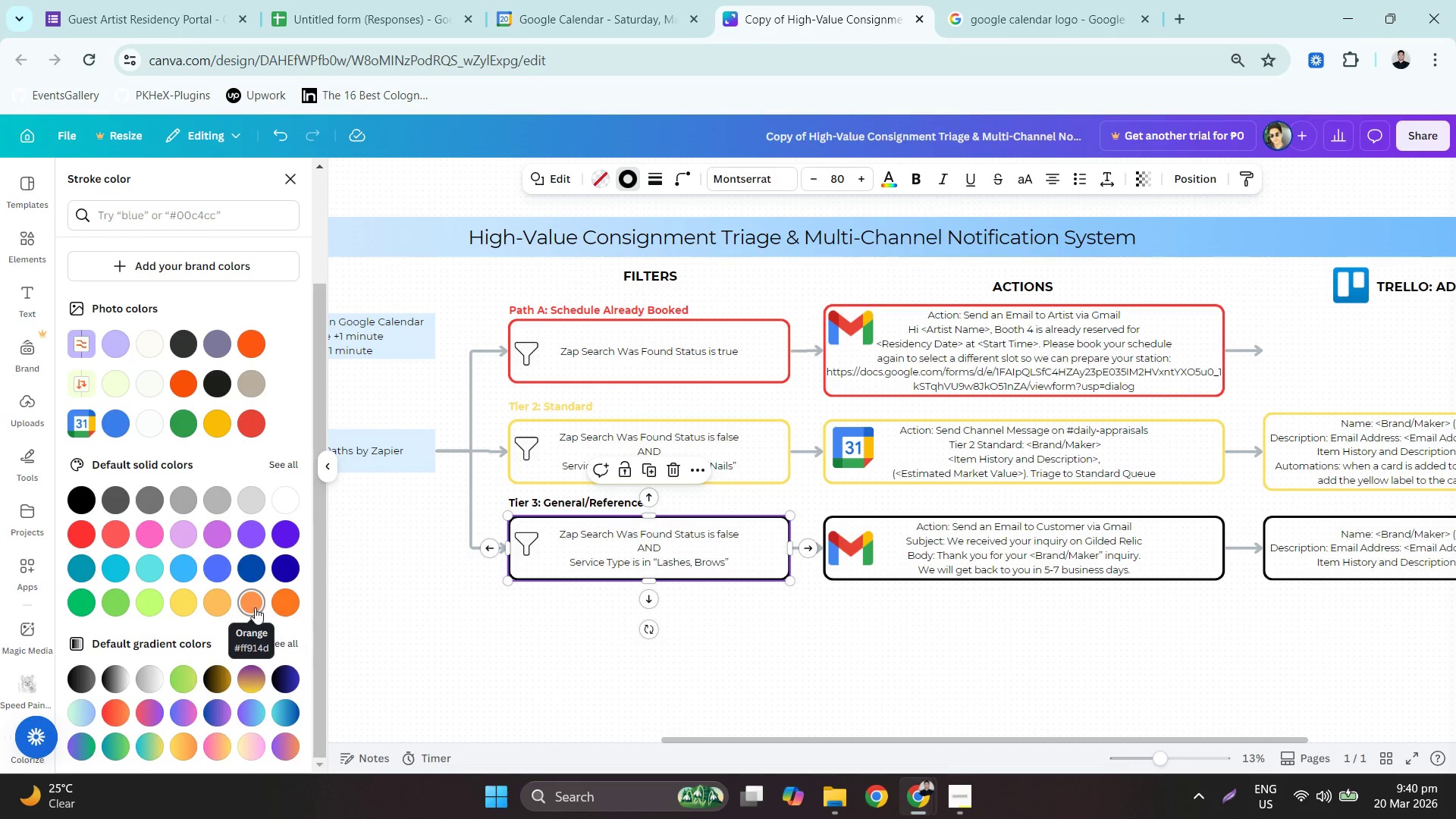 
left_click([255, 606])
 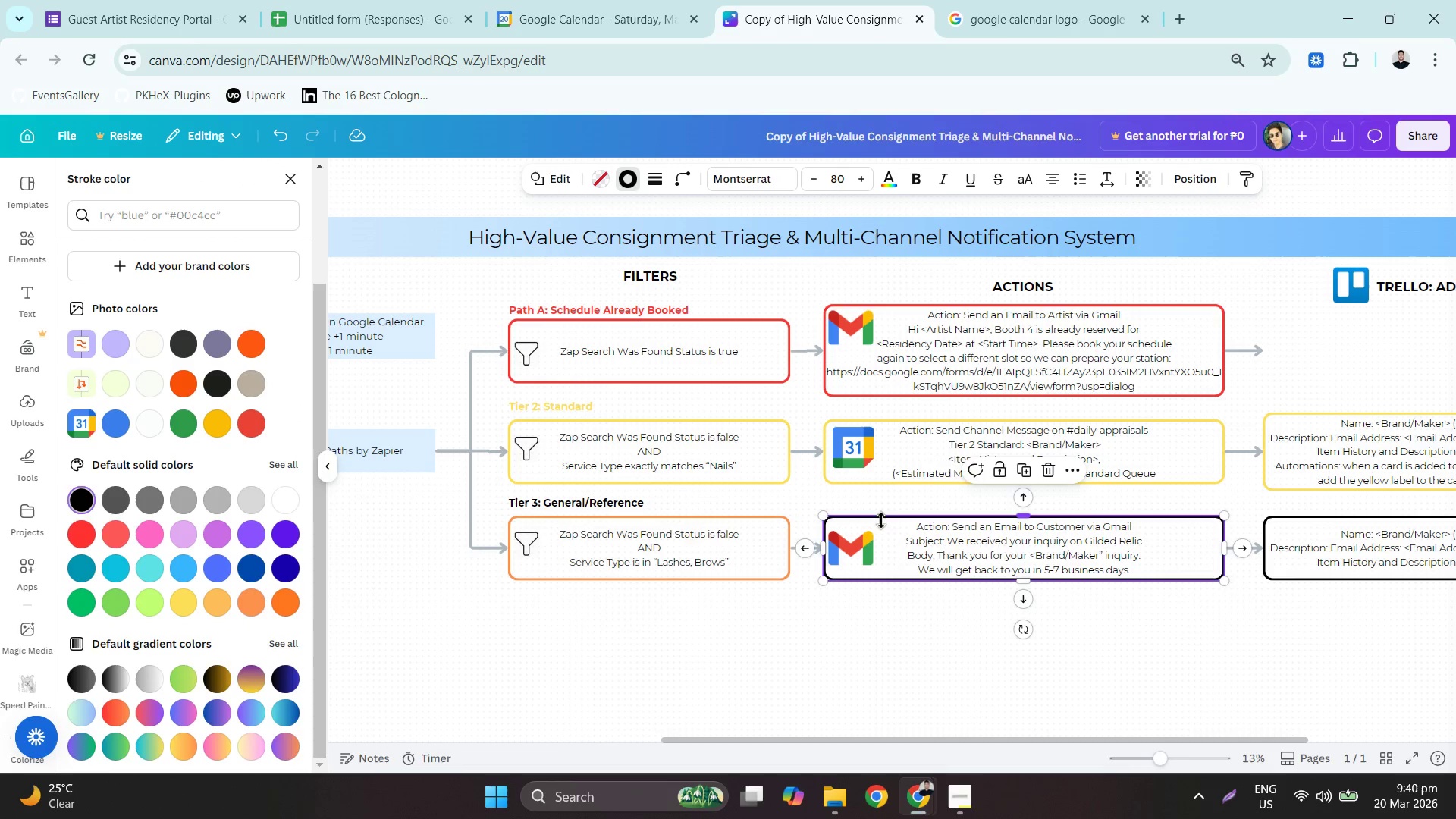 
hold_key(key=ShiftLeft, duration=0.34)
left_click([1316, 534])
 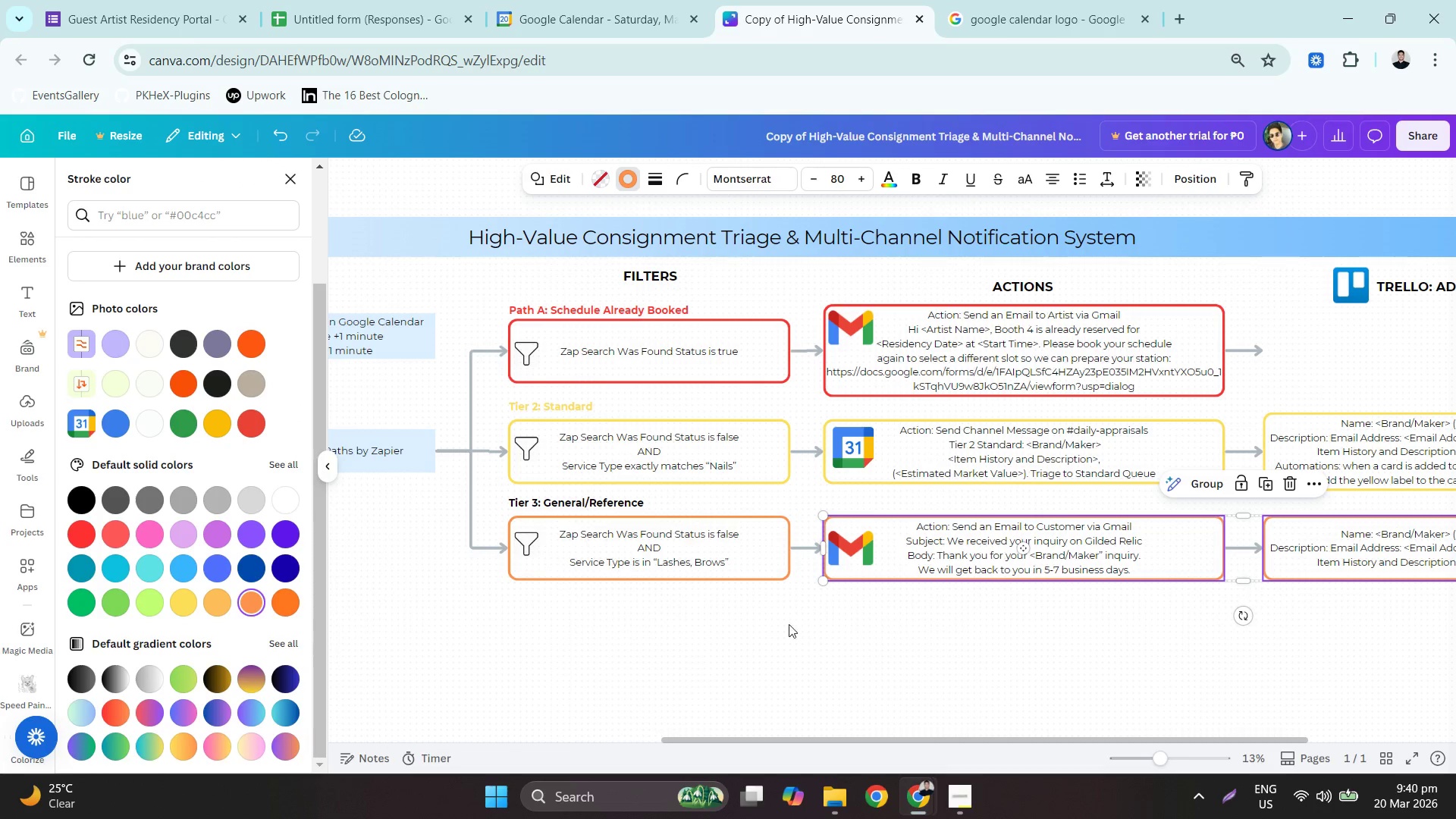 
left_click([581, 506])
 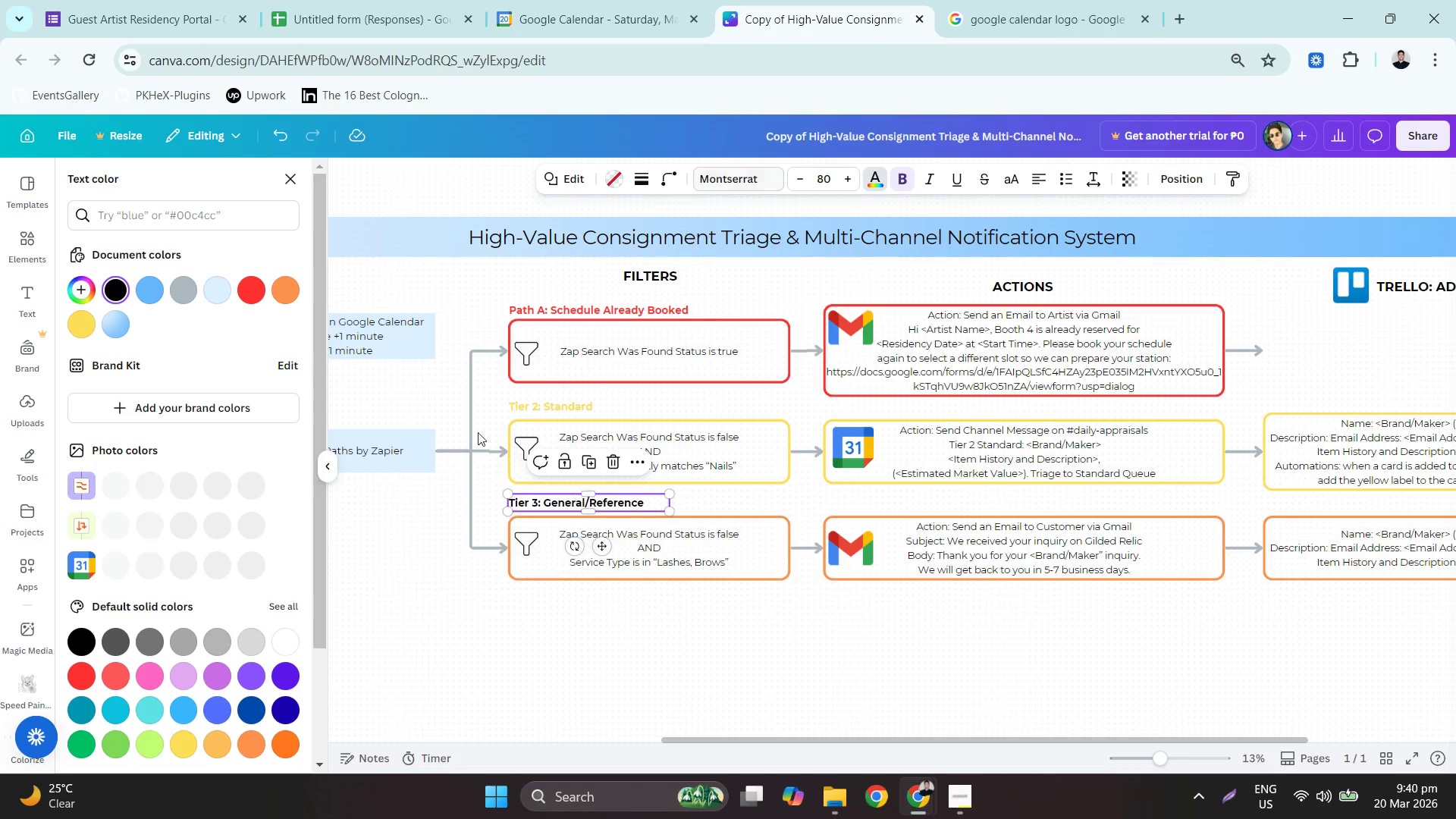 
left_click([256, 745])
 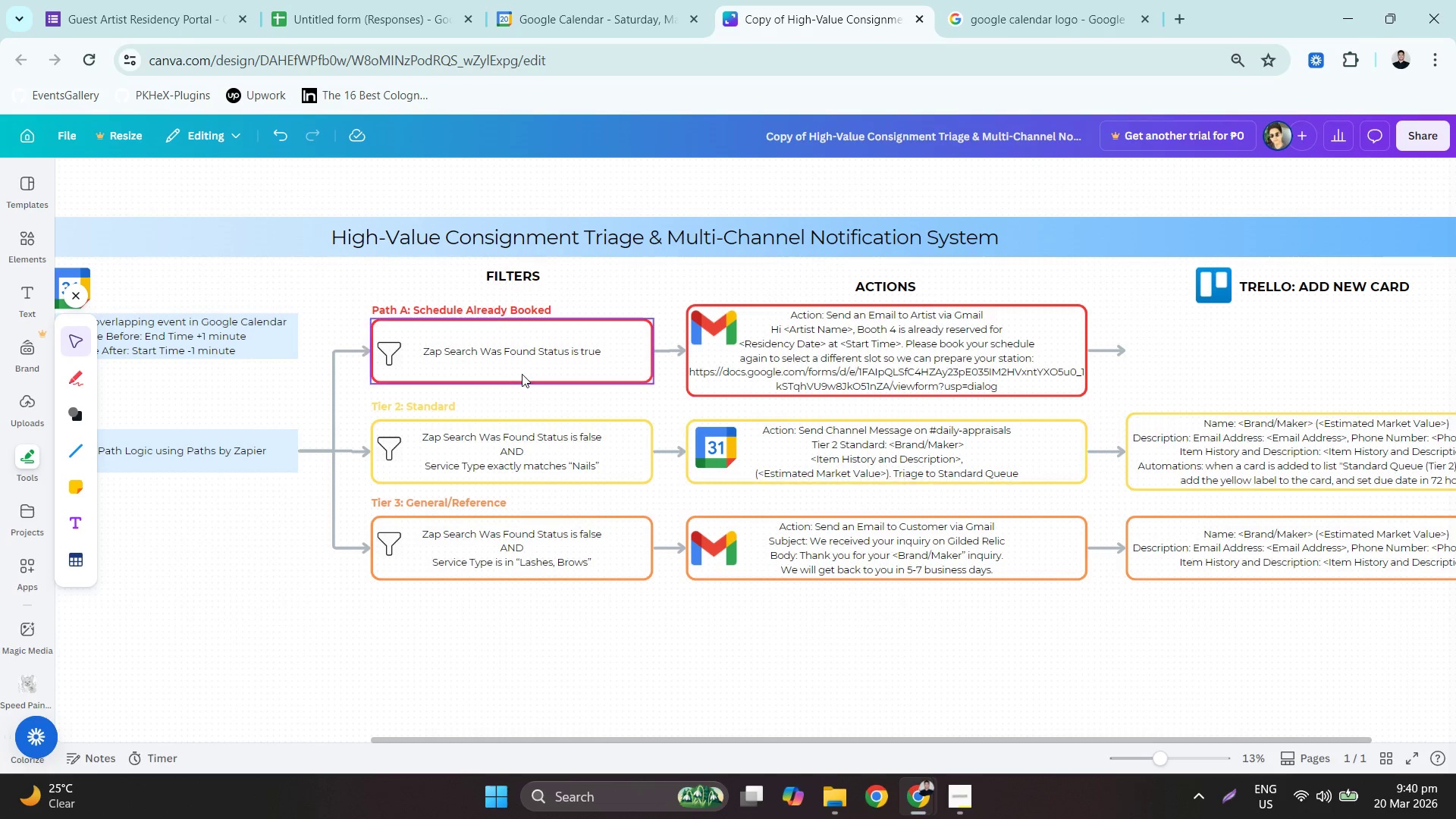 
double_click([428, 403])
 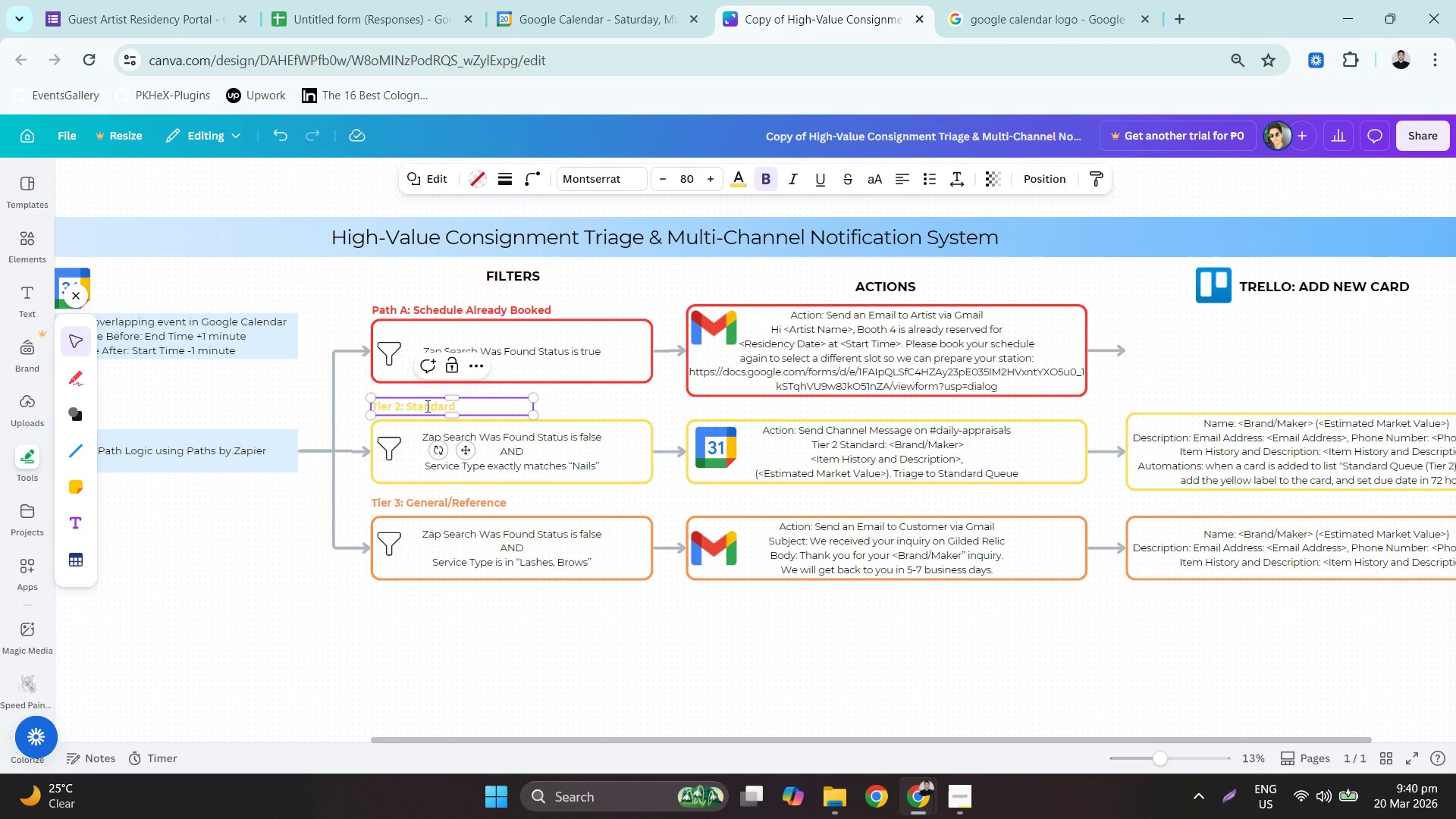 
triple_click([416, 405])
 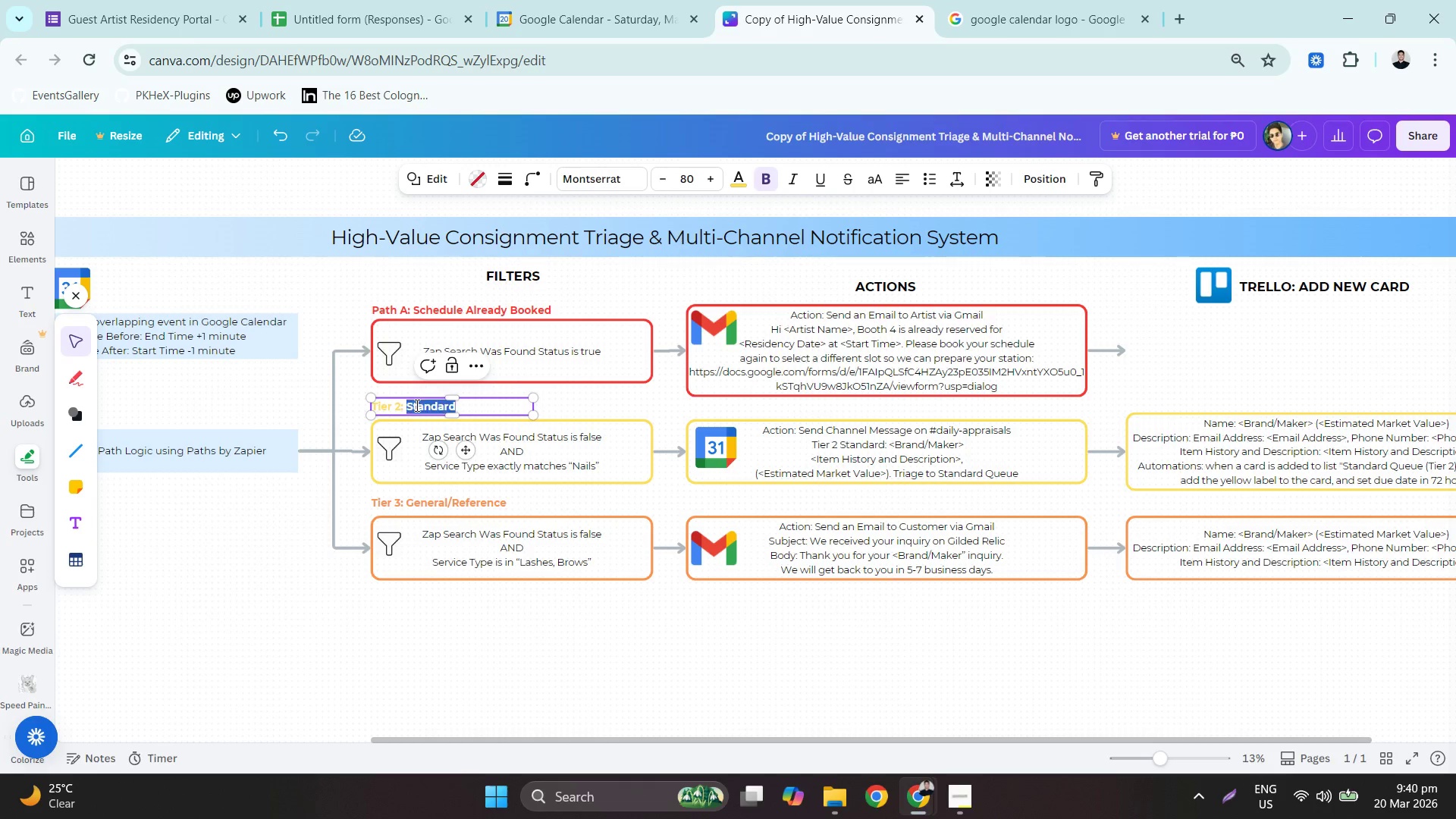 
triple_click([416, 405])
 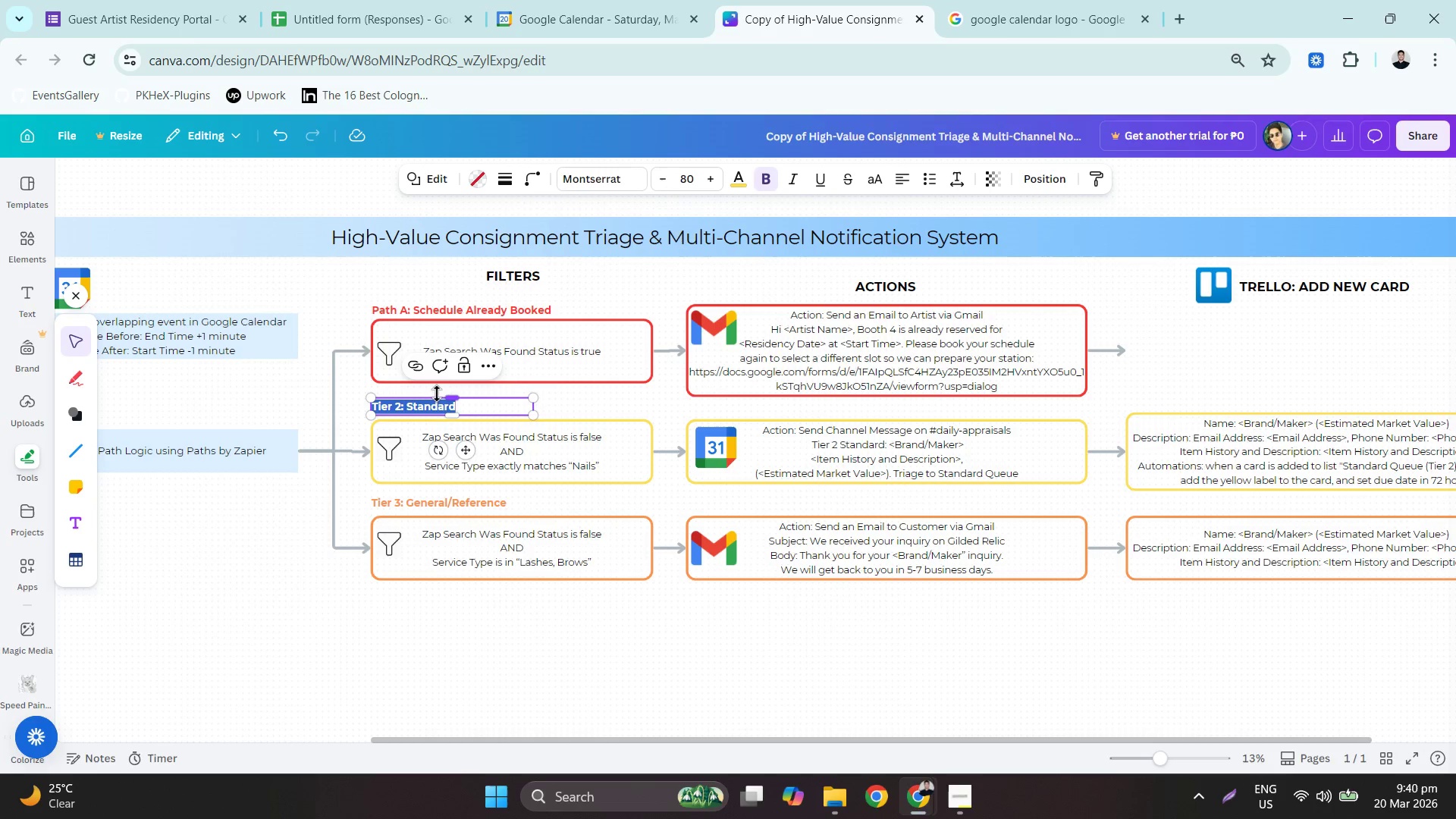 
type(pah)
key(Backspace)
type(th B: )
 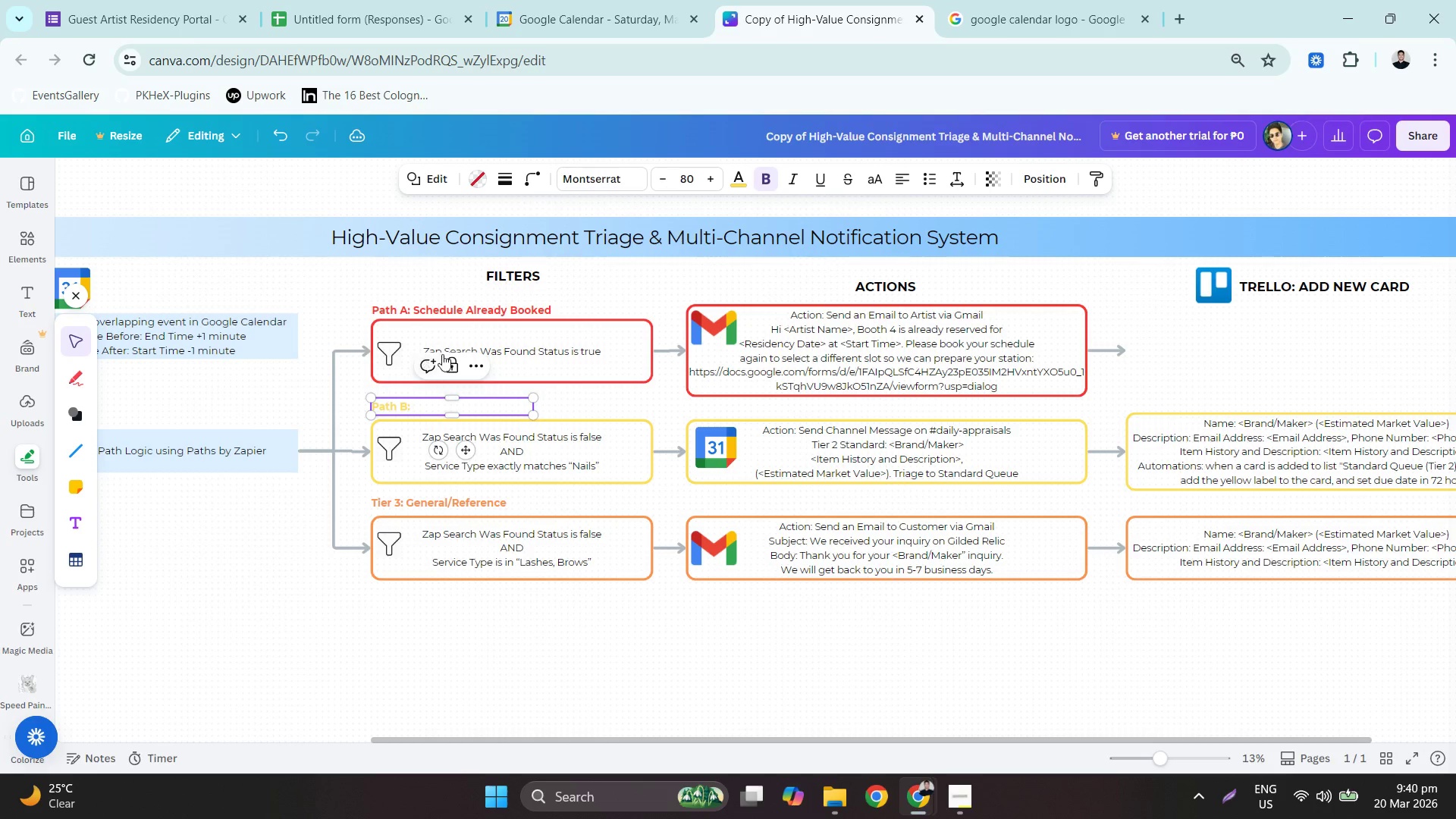 
left_click_drag(start_coordinate=[1225, 11], to_coordinate=[1455, 315])
 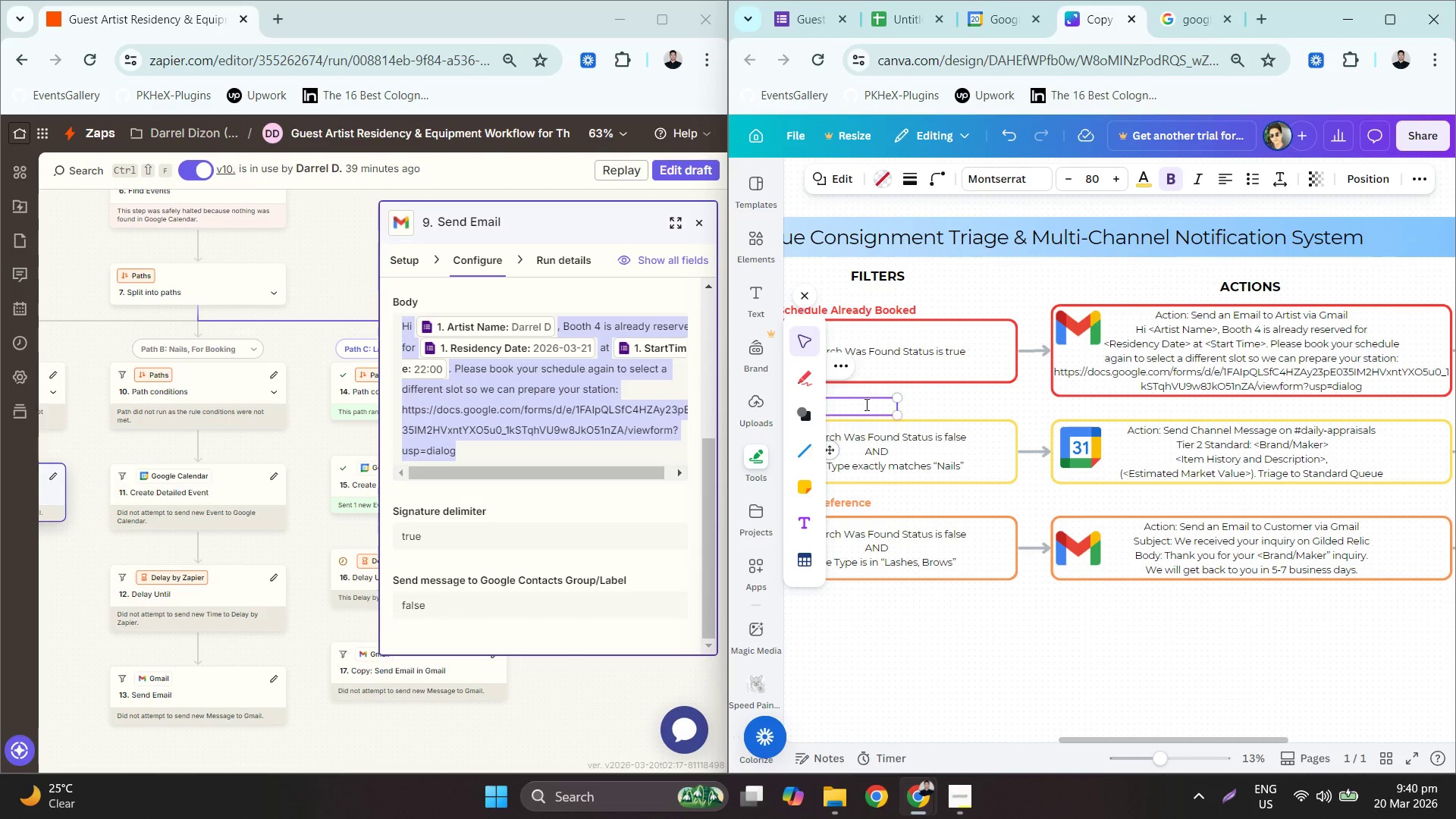 
double_click([865, 410])
 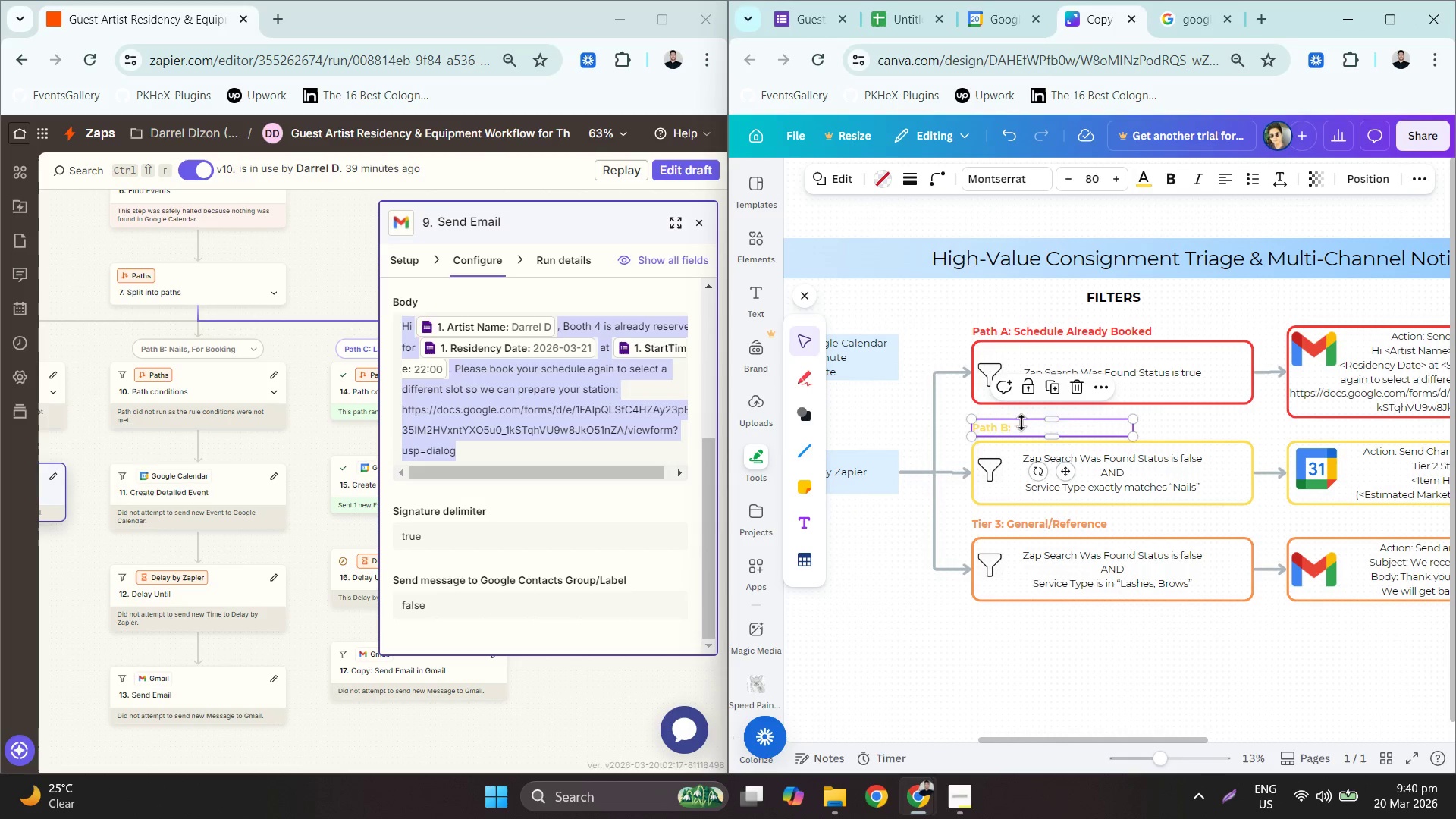 
triple_click([1029, 428])
 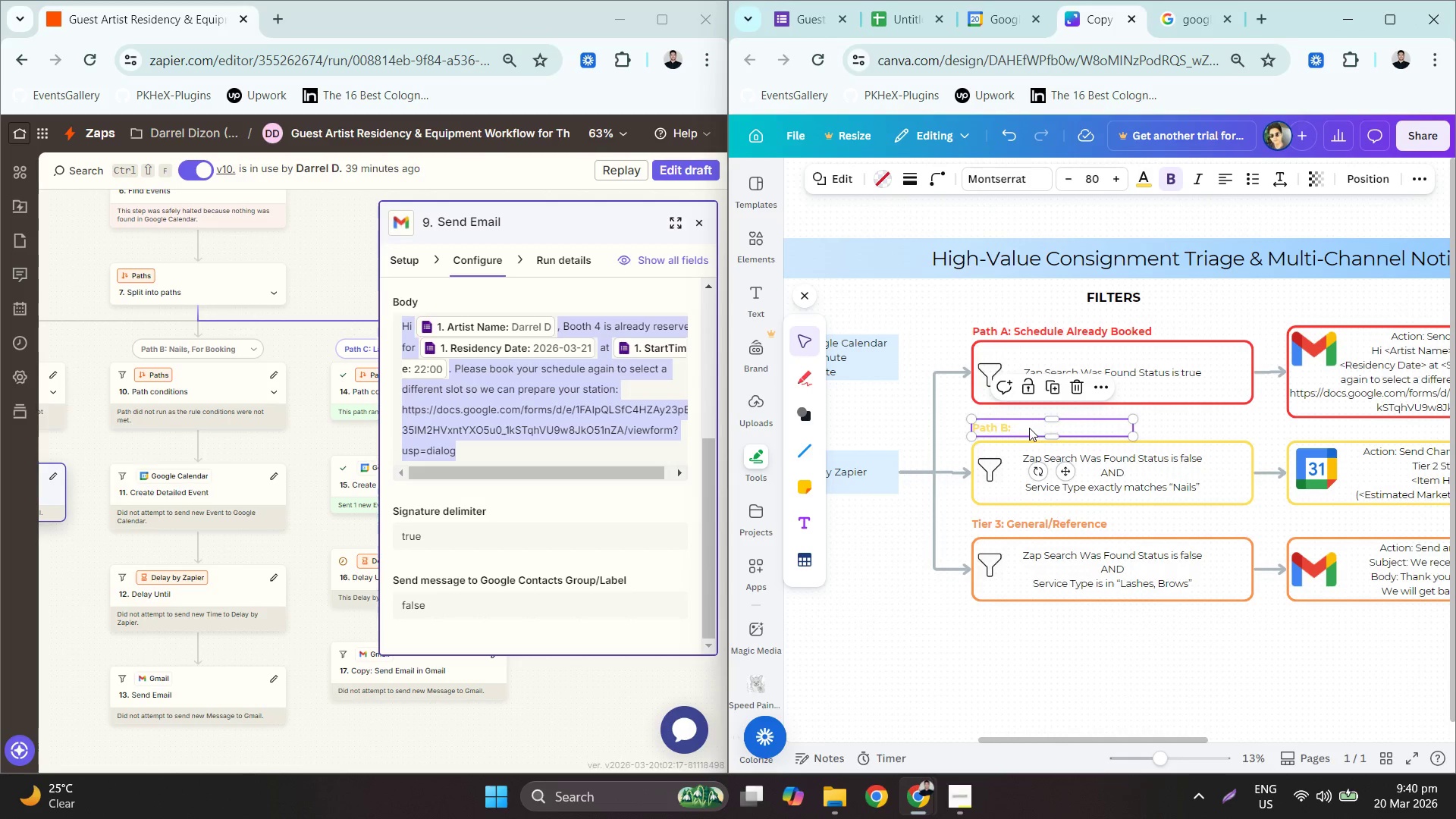 
triple_click([1029, 428])
 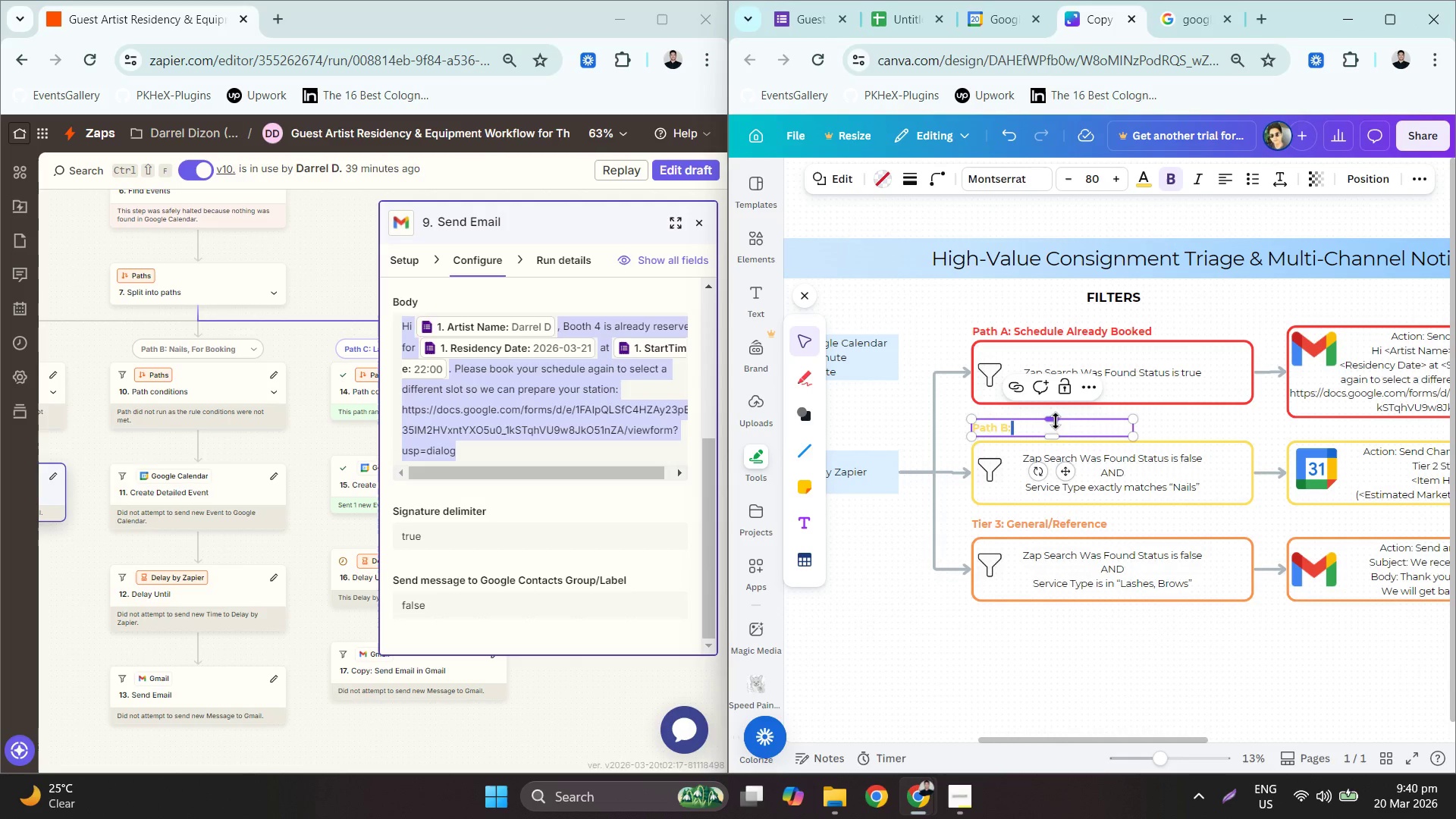 
key(Backspace)
type( Nails. For Booking)
 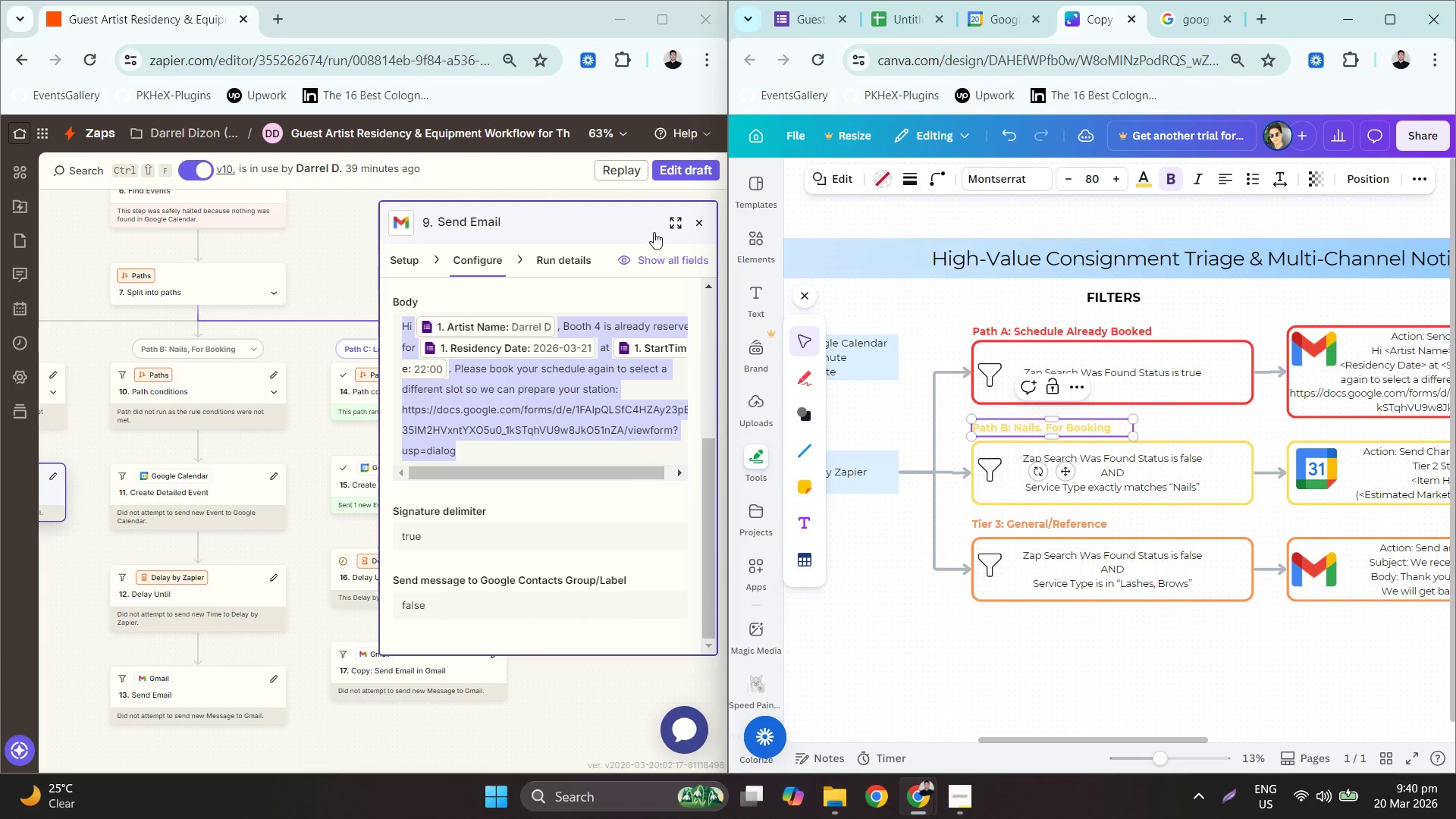 
triple_click([987, 526])
 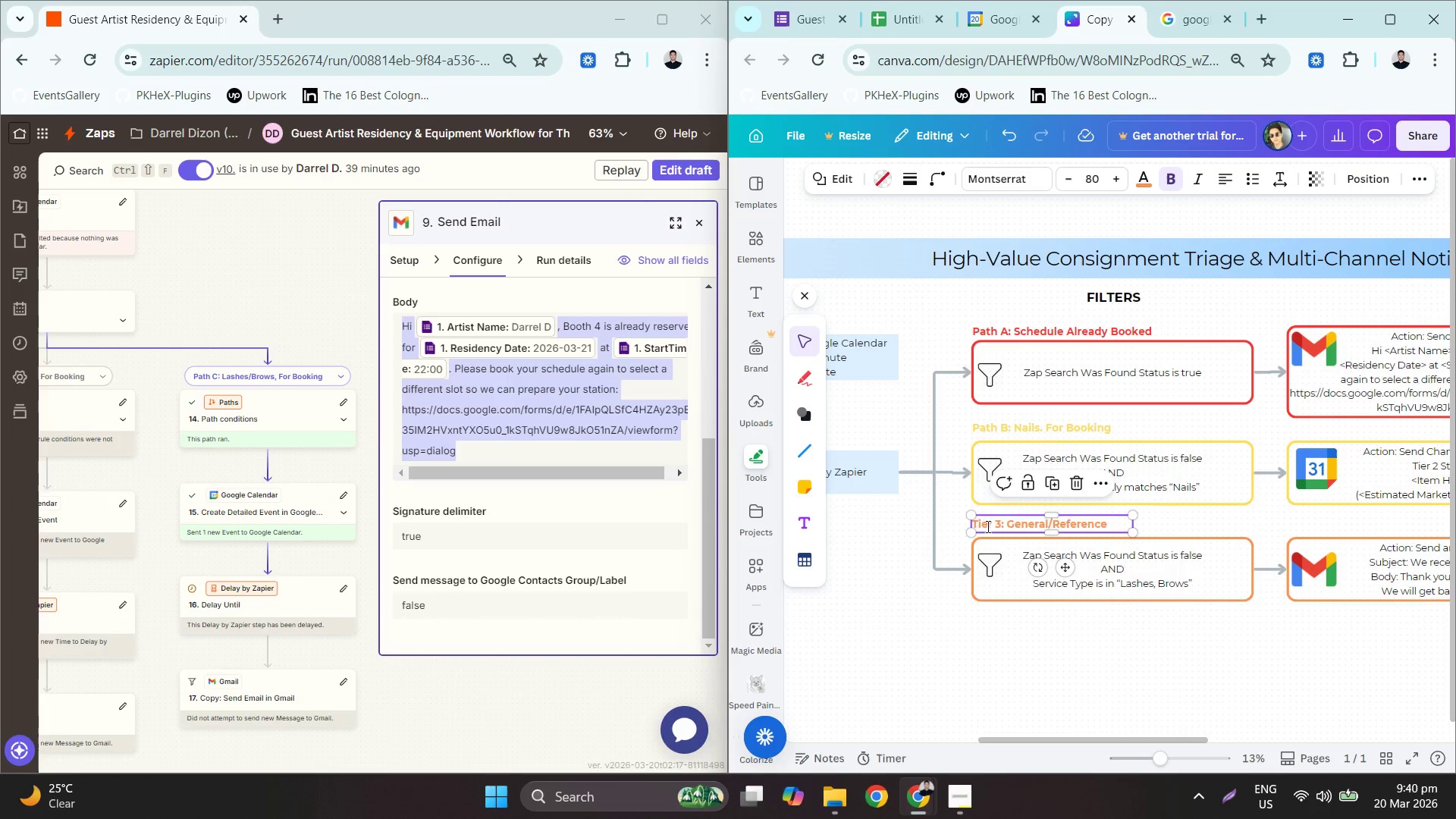 
triple_click([987, 526])
 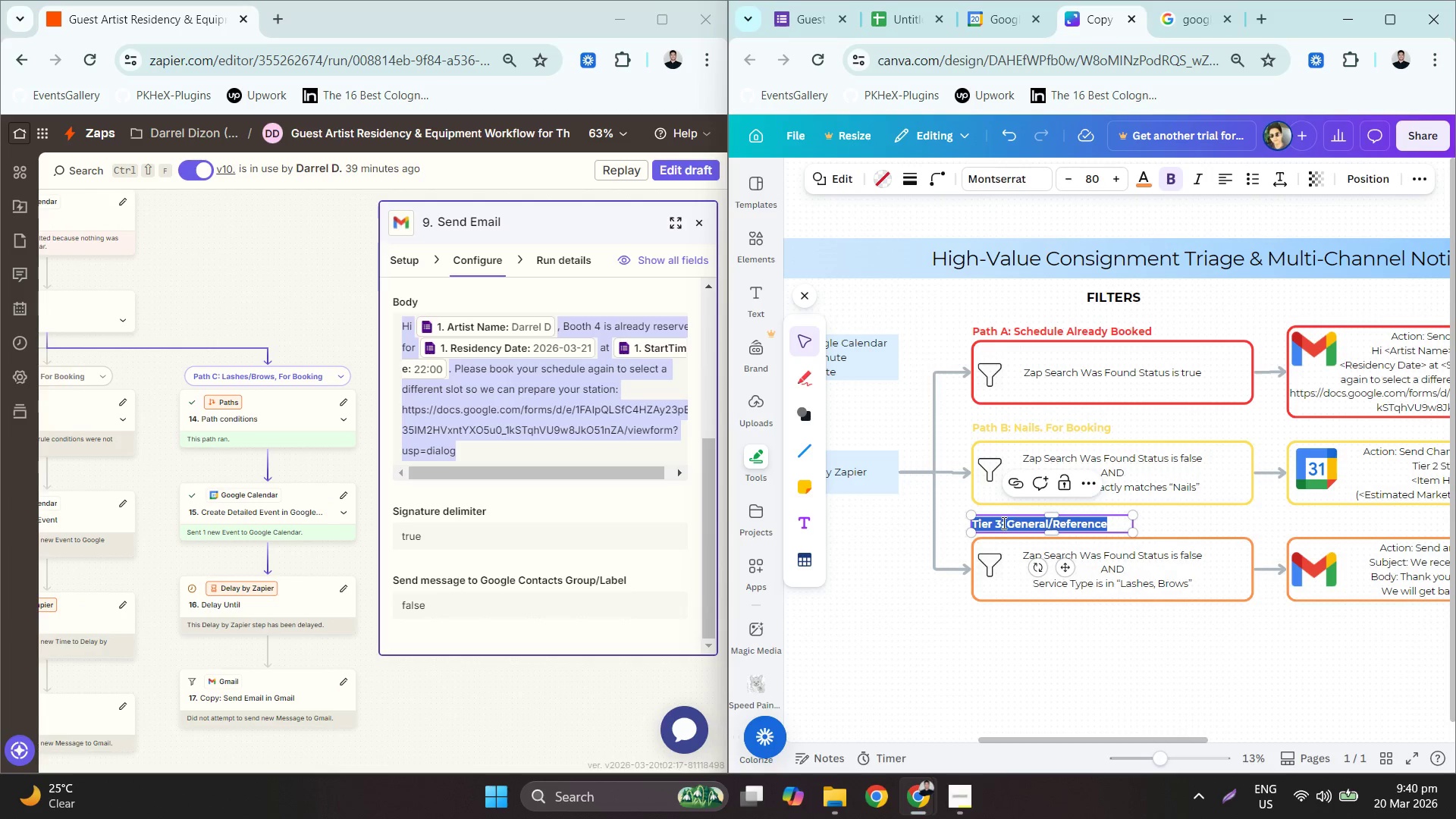 
type(Path C: Lash brows)
key(Backspace)
key(Backspace)
key(Backspace)
key(Backspace)
key(Backspace)
key(Backspace)
type(?/)
key(Backspace)
key(Backspace)
type(/bRows )
key(Backspace)
type(, For Bookin)
 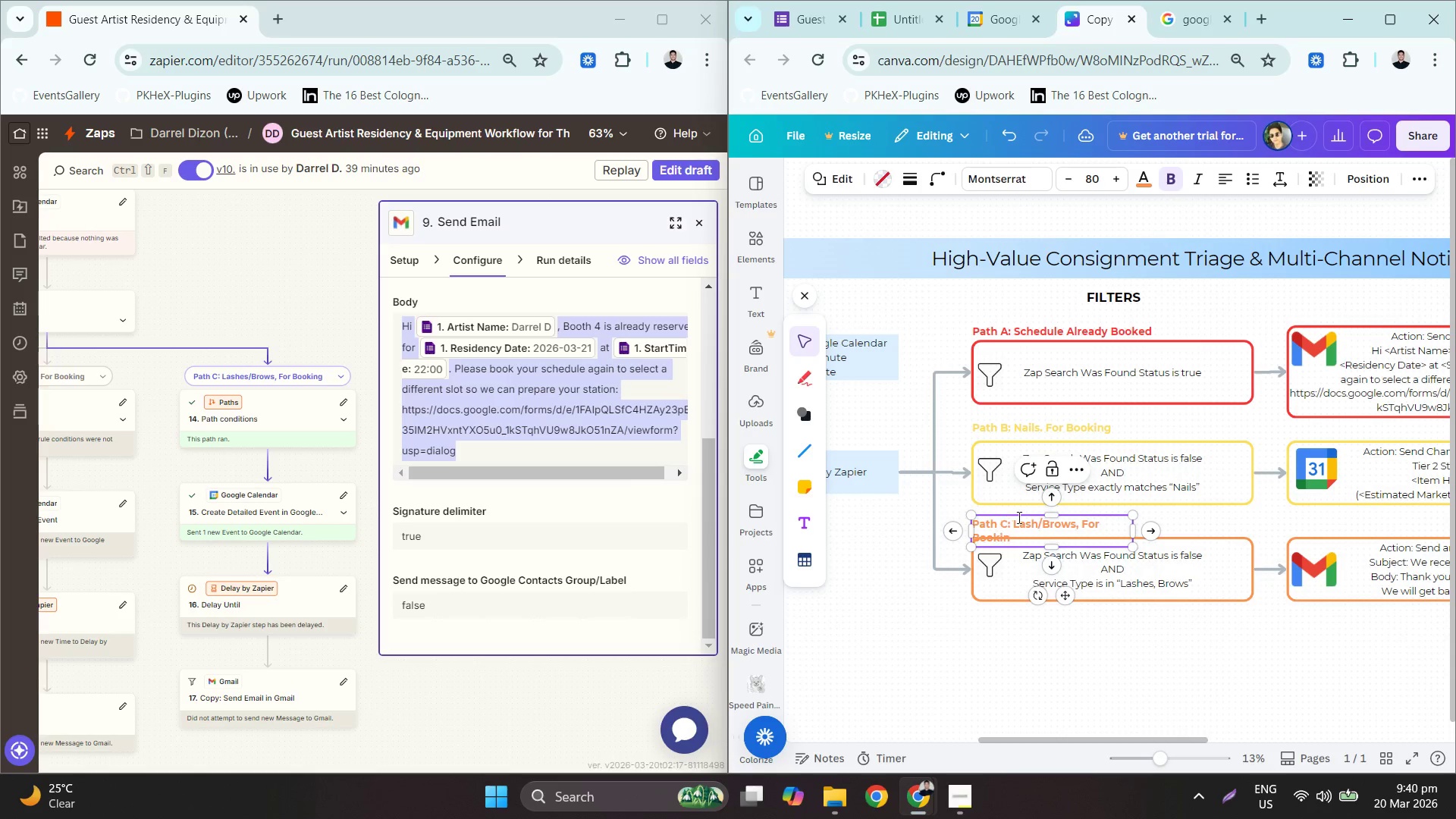 
key(G)
 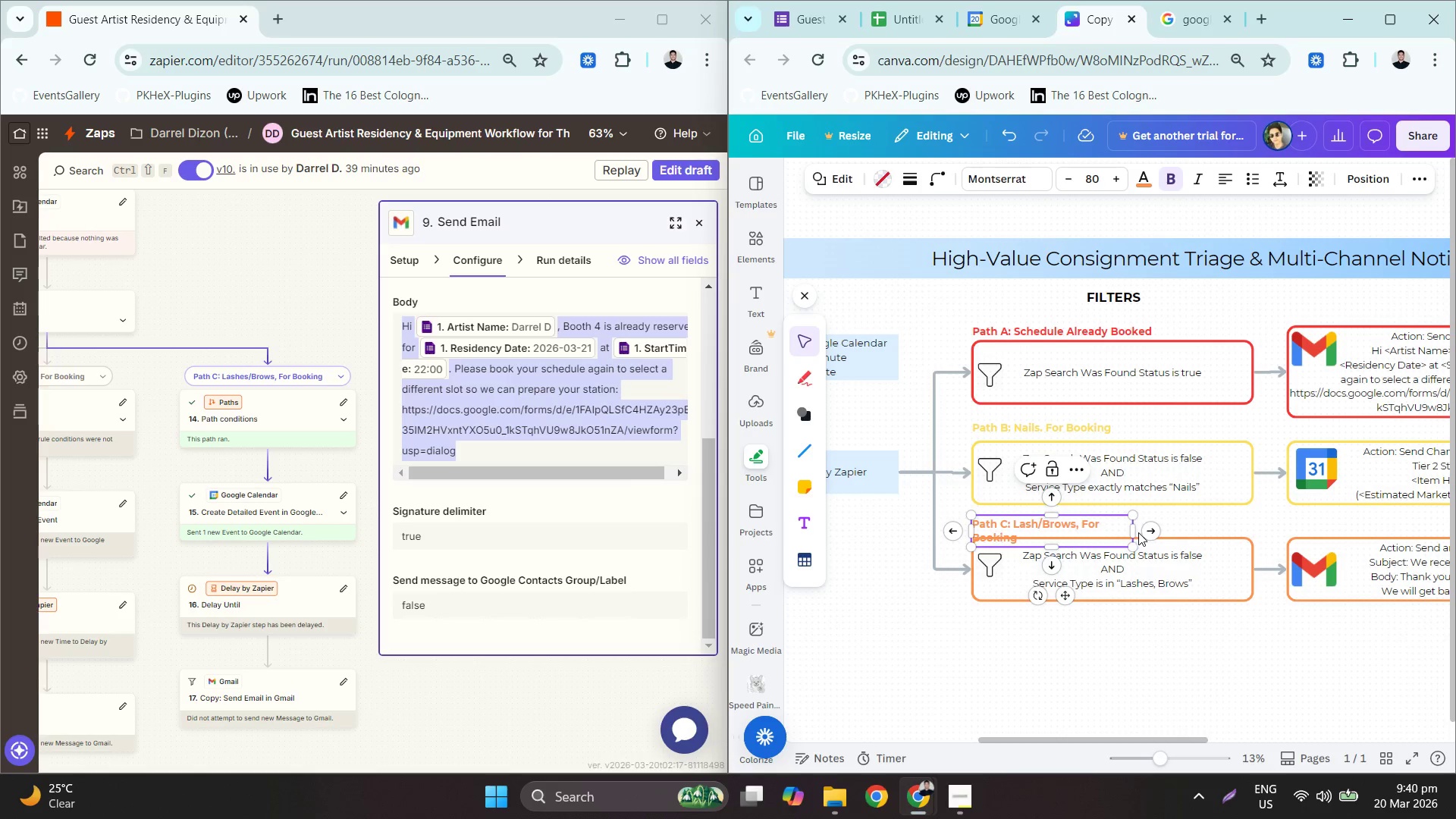 
left_click_drag(start_coordinate=[1134, 532], to_coordinate=[1151, 530])
 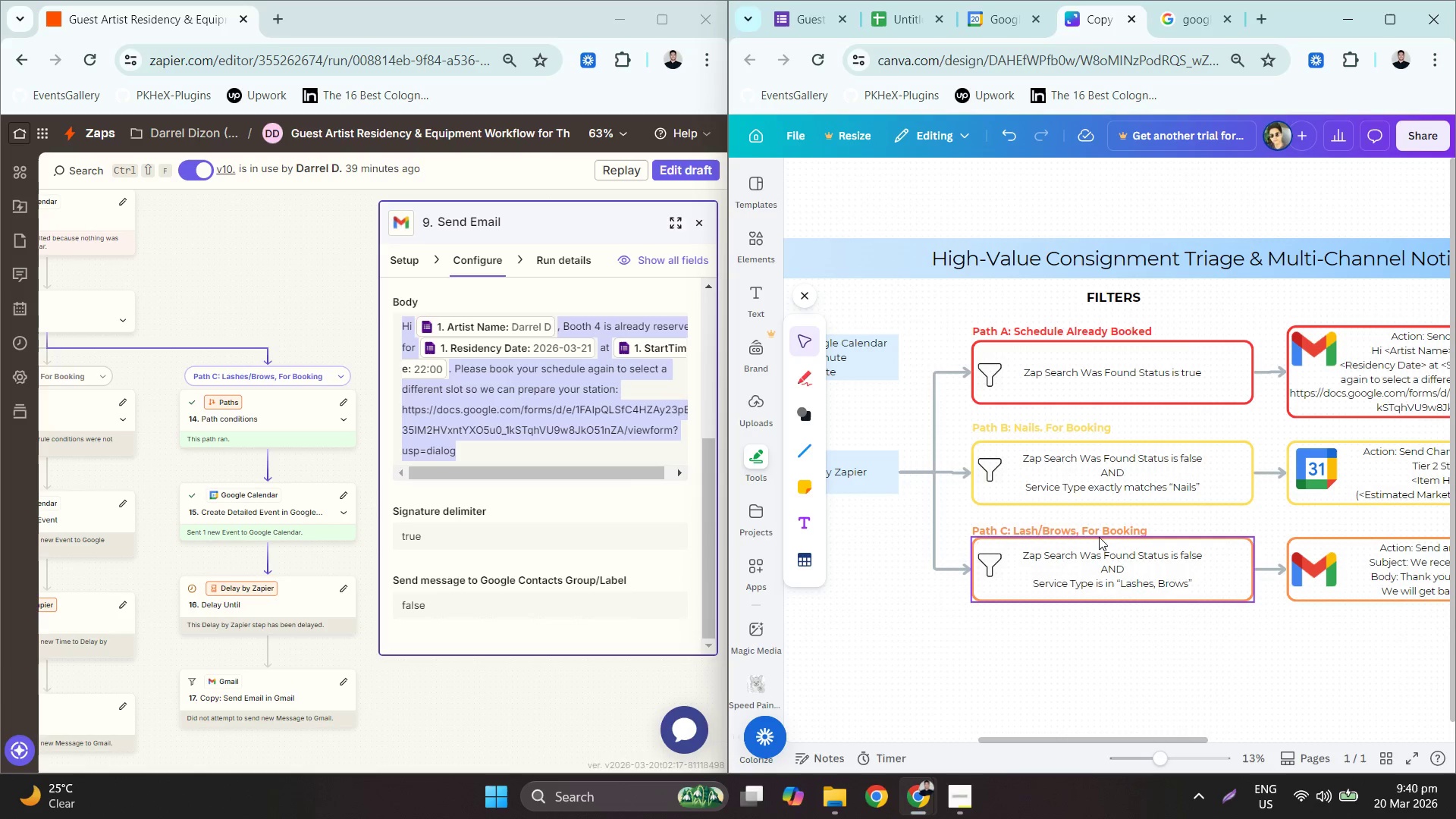 
left_click_drag(start_coordinate=[1093, 532], to_coordinate=[1094, 526])
 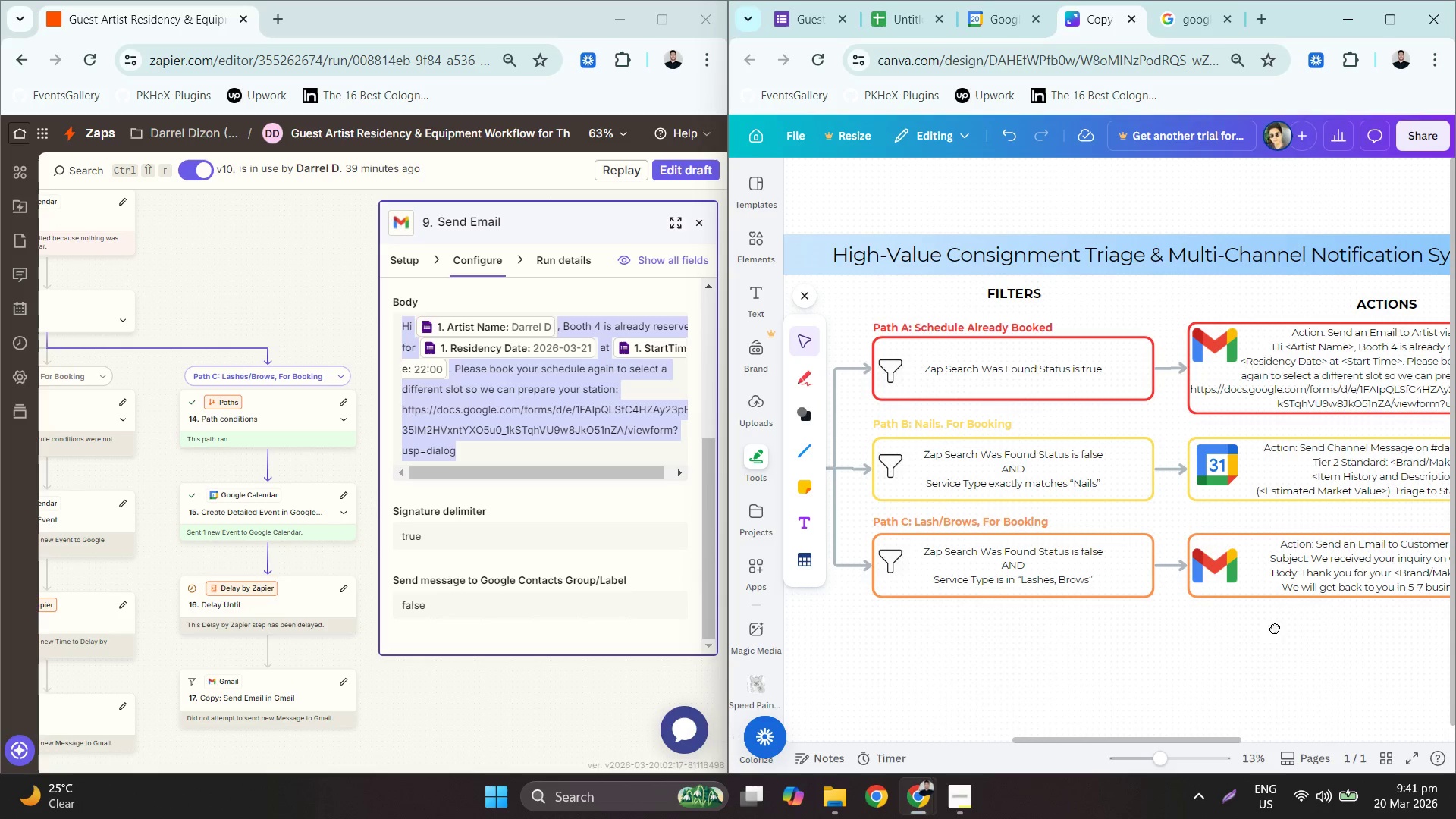 
wait(5.72)
 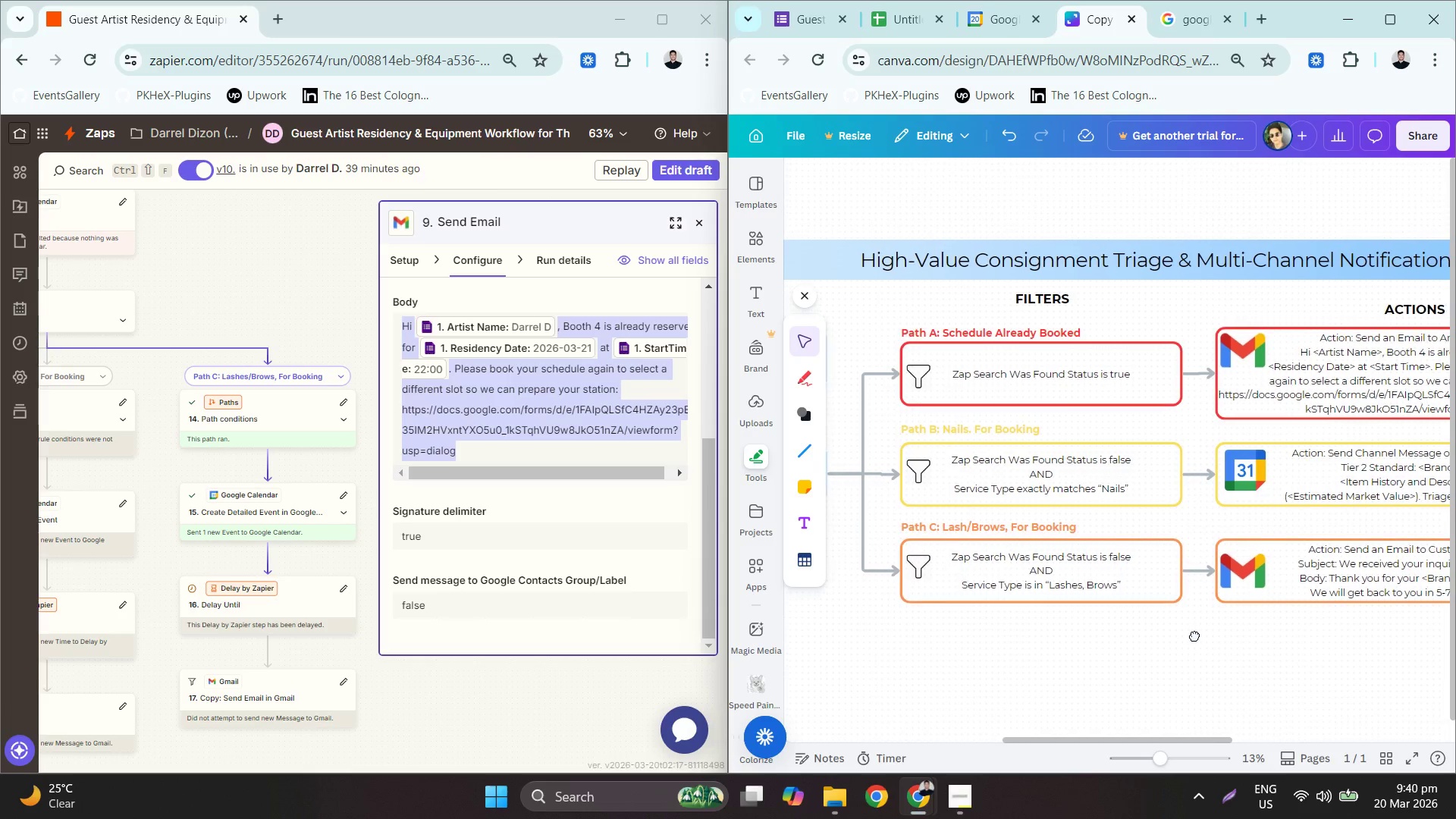 
double_click([939, 523])
 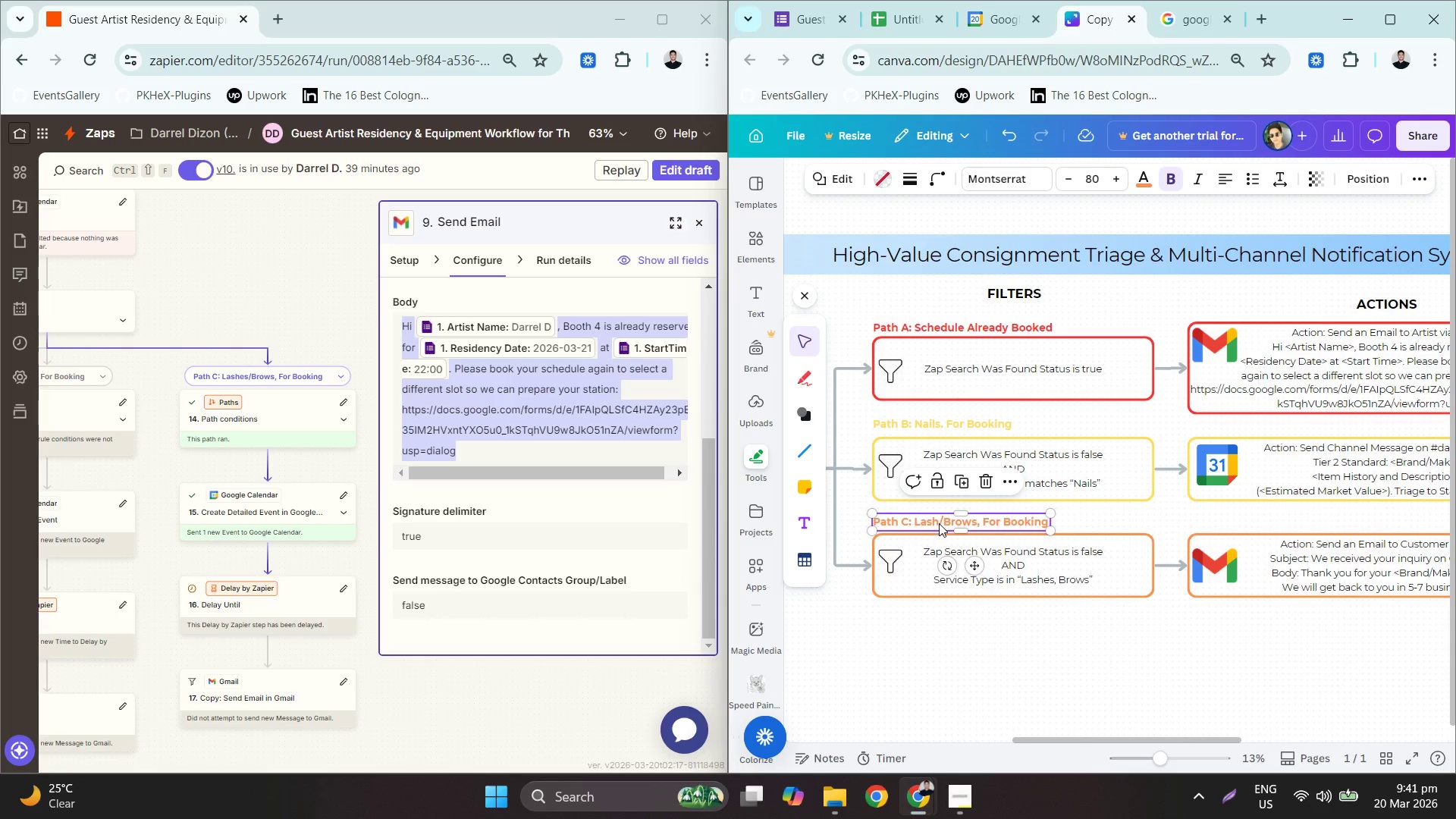 
triple_click([939, 523])
 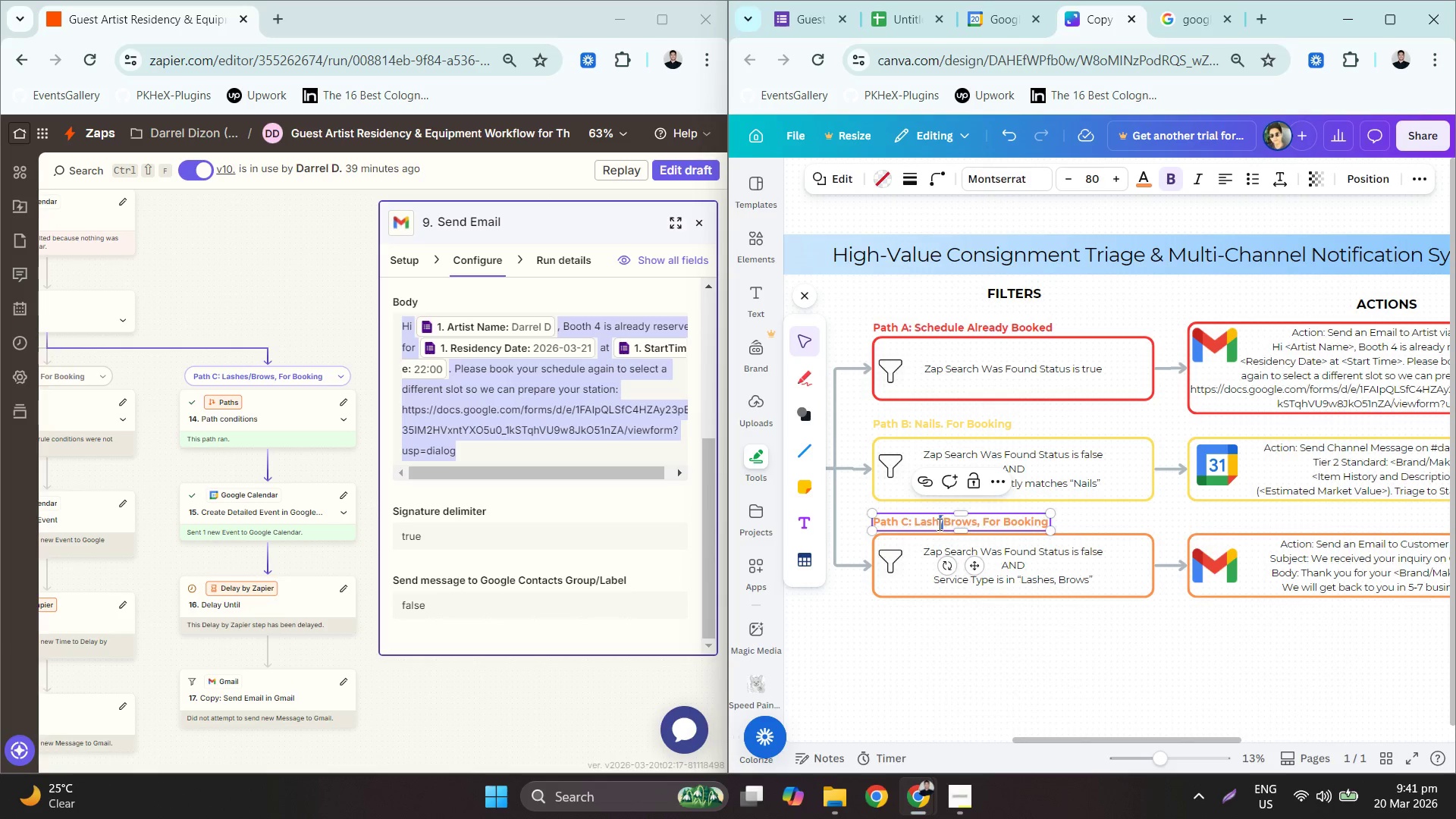 
left_click([937, 524])
 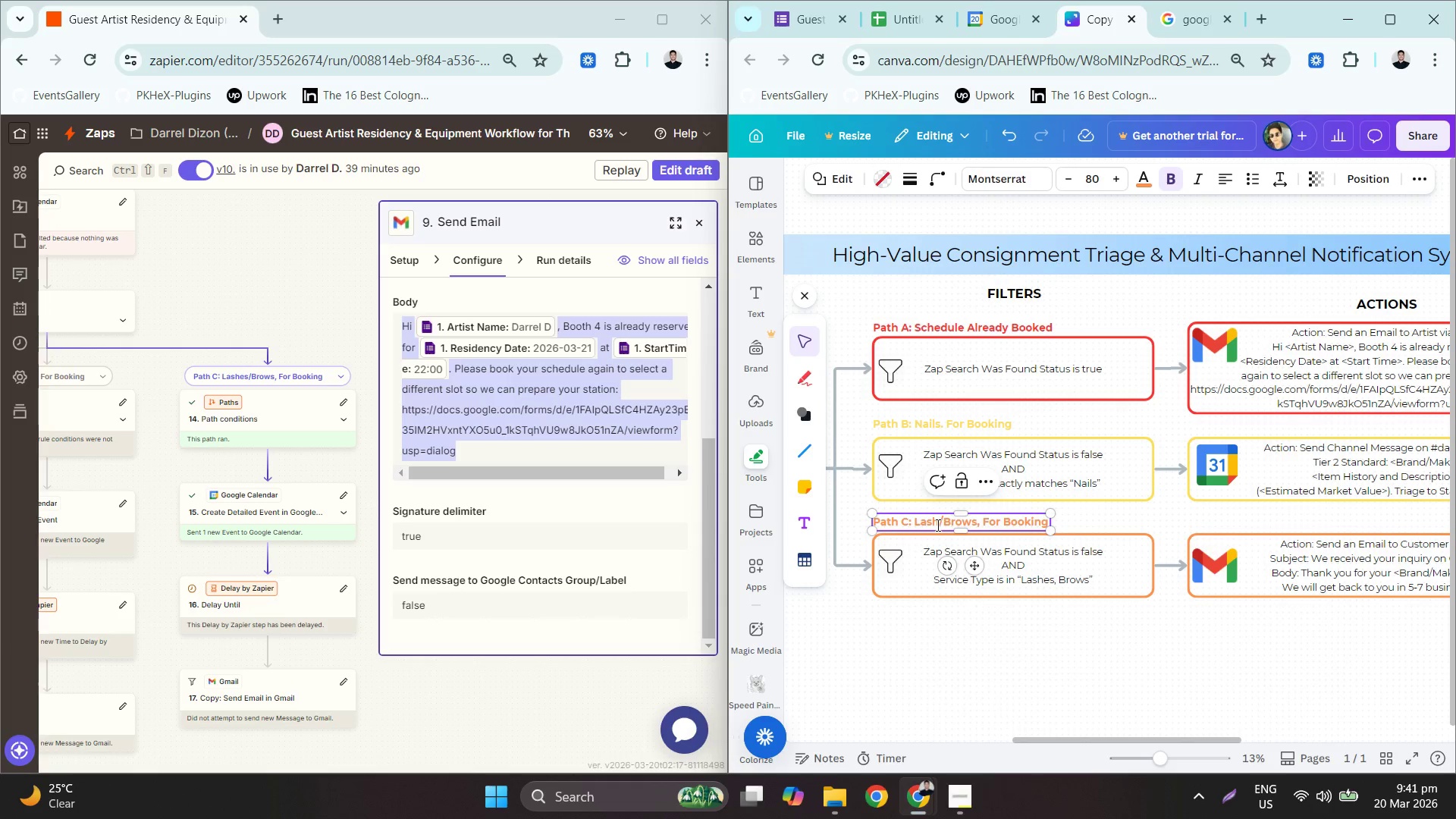 
key(E)
 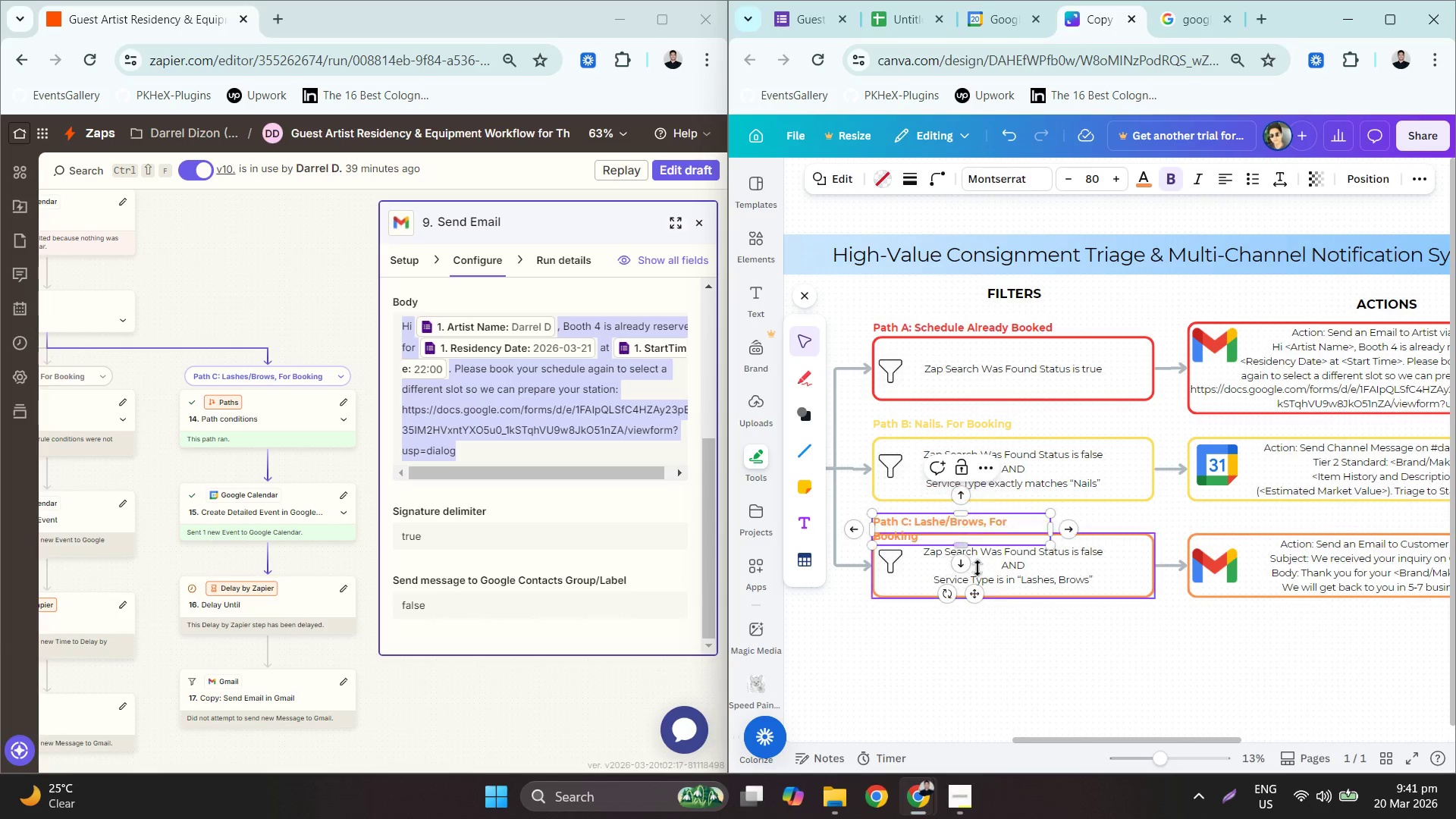 
key(S)
 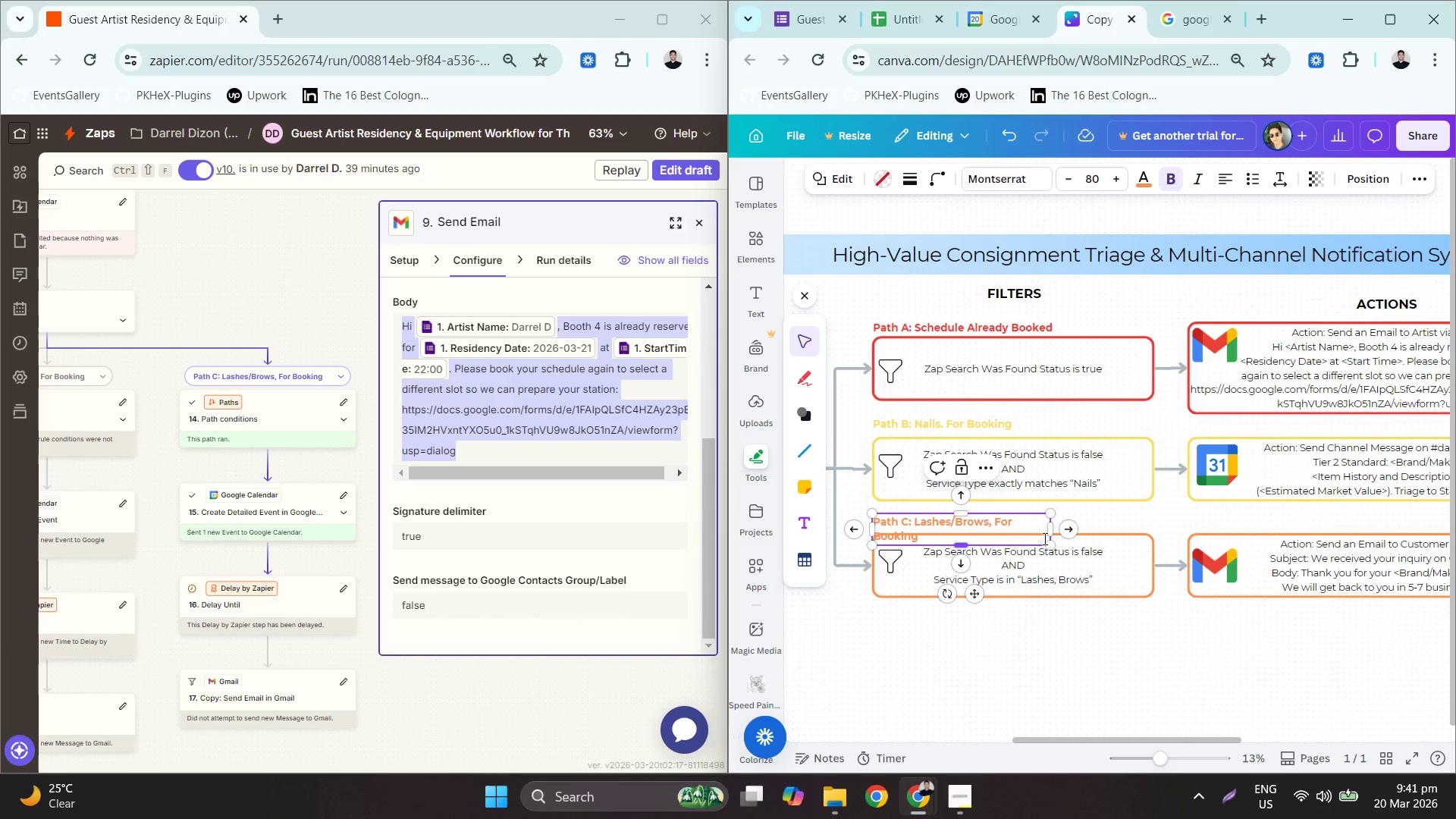 
left_click_drag(start_coordinate=[1052, 529], to_coordinate=[1075, 532])
 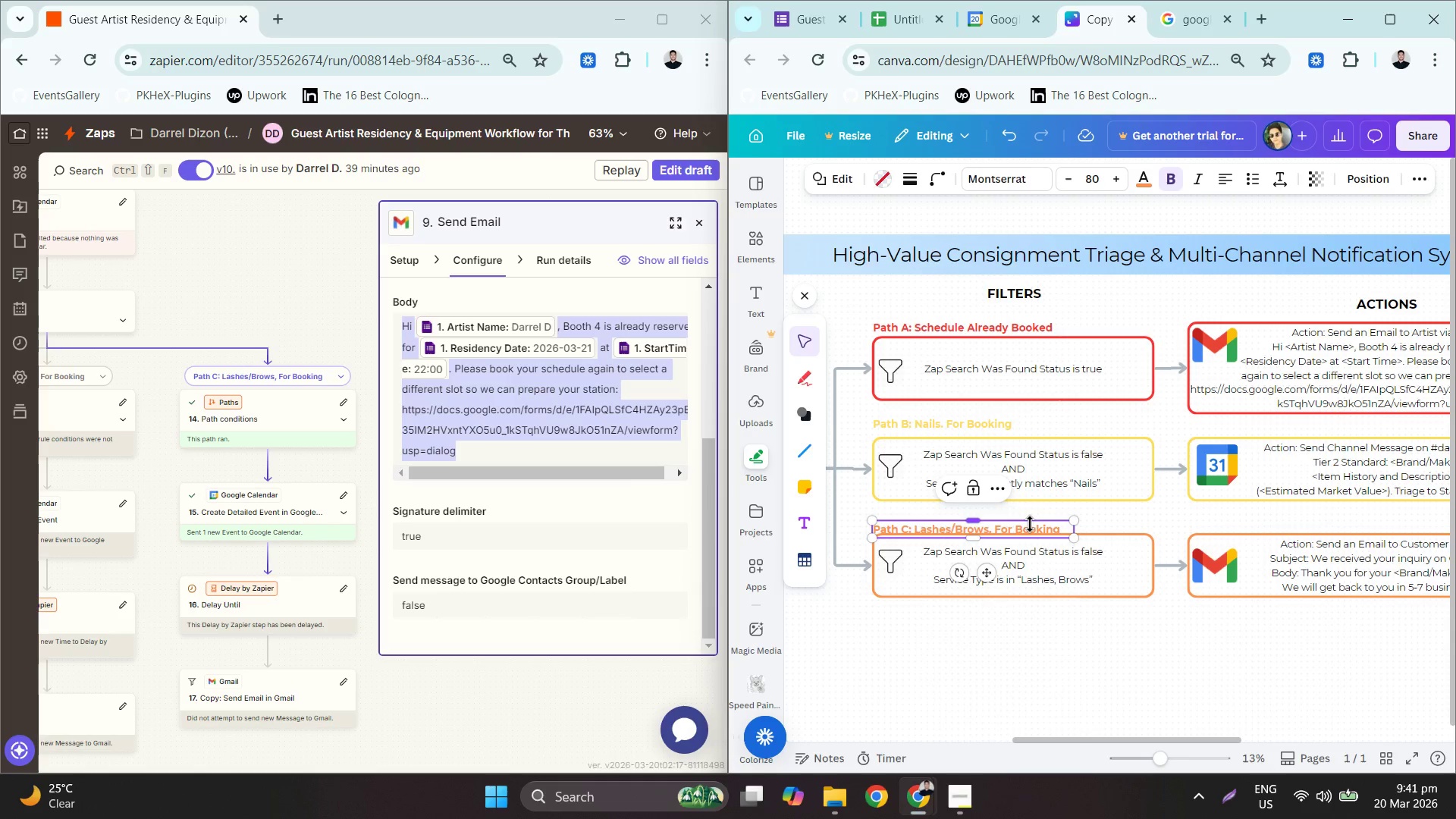 
left_click_drag(start_coordinate=[1027, 522], to_coordinate=[1031, 510])
 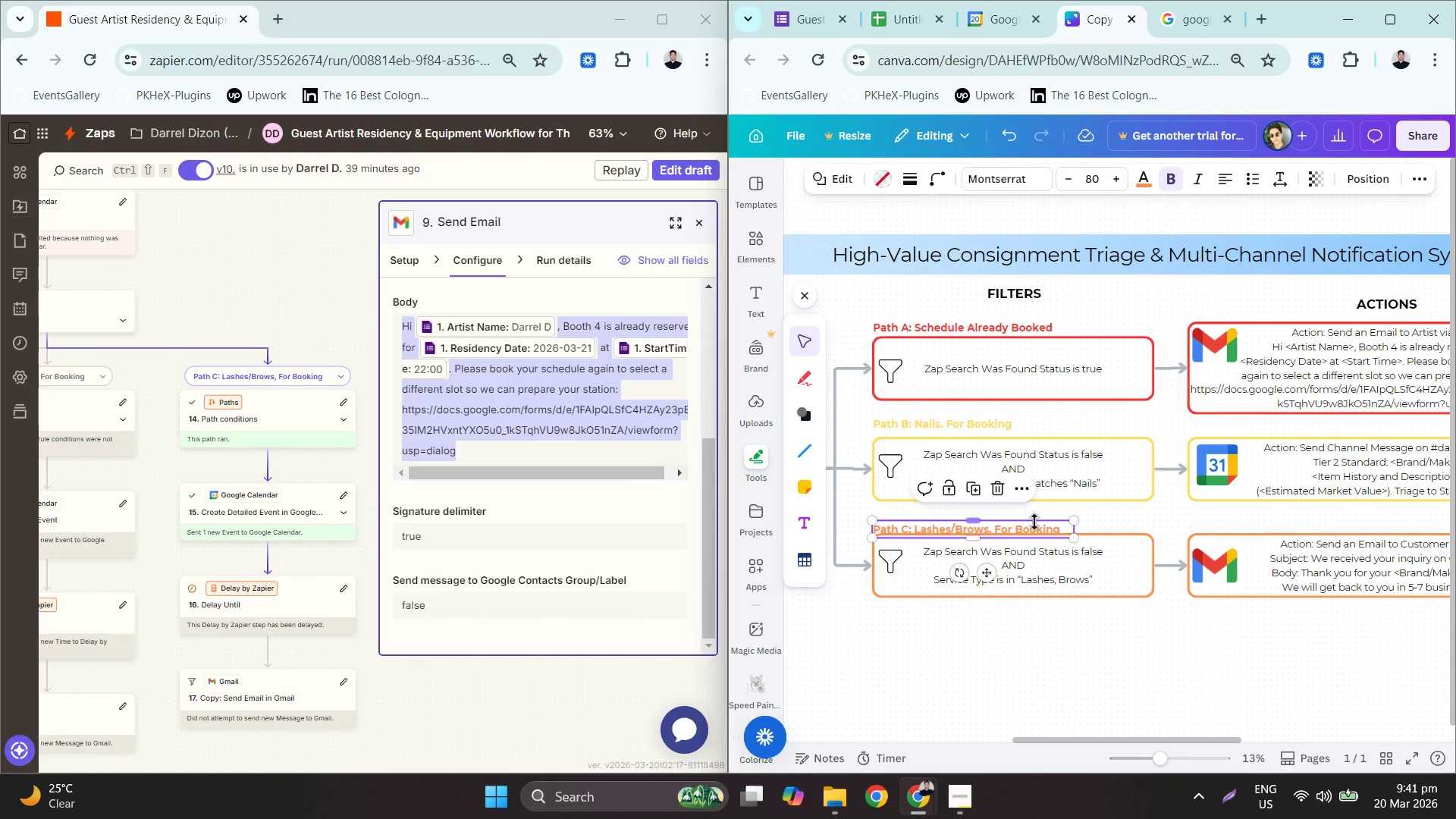 
left_click([1031, 510])
 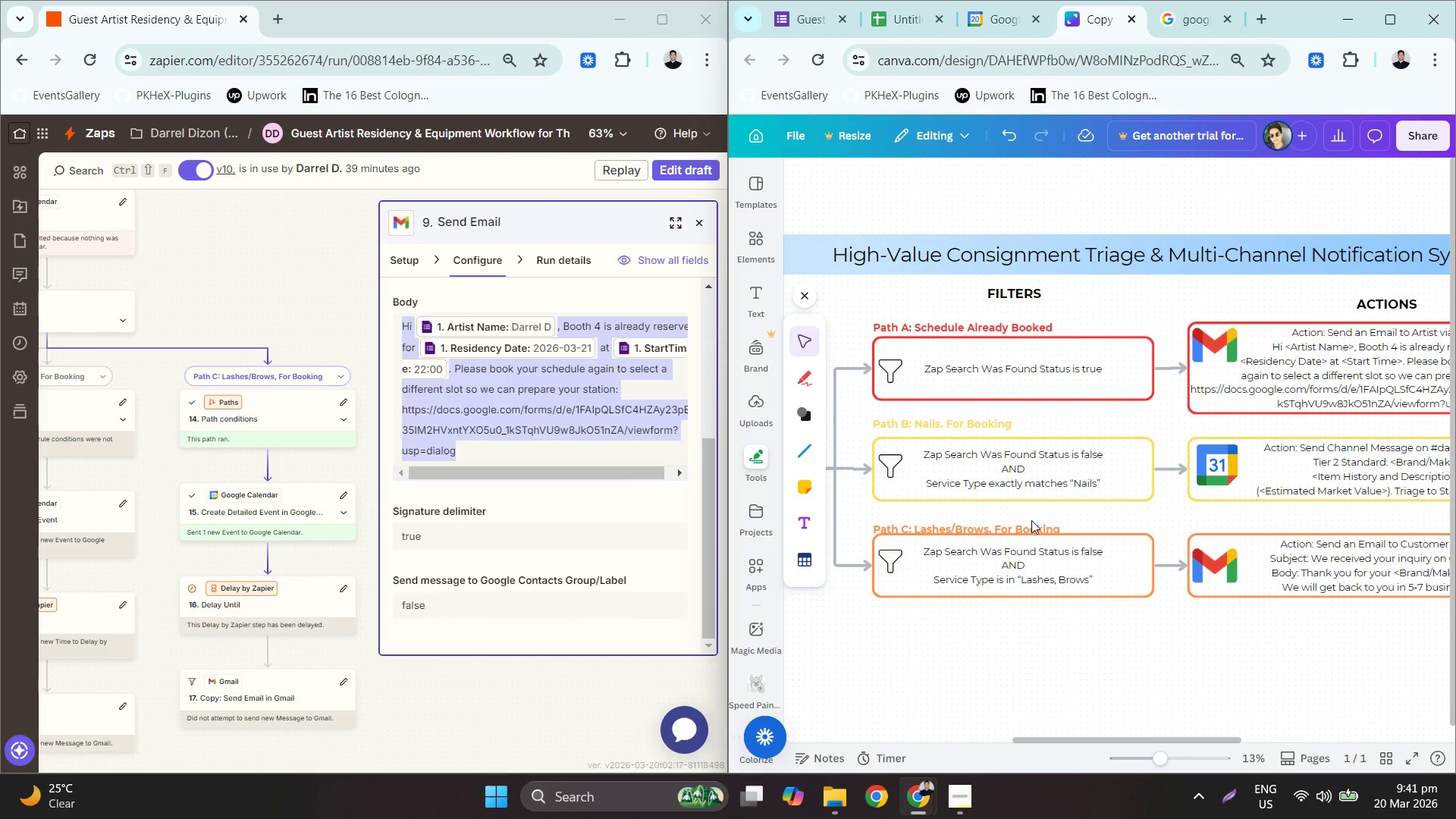 
left_click_drag(start_coordinate=[1034, 522], to_coordinate=[1036, 514])
 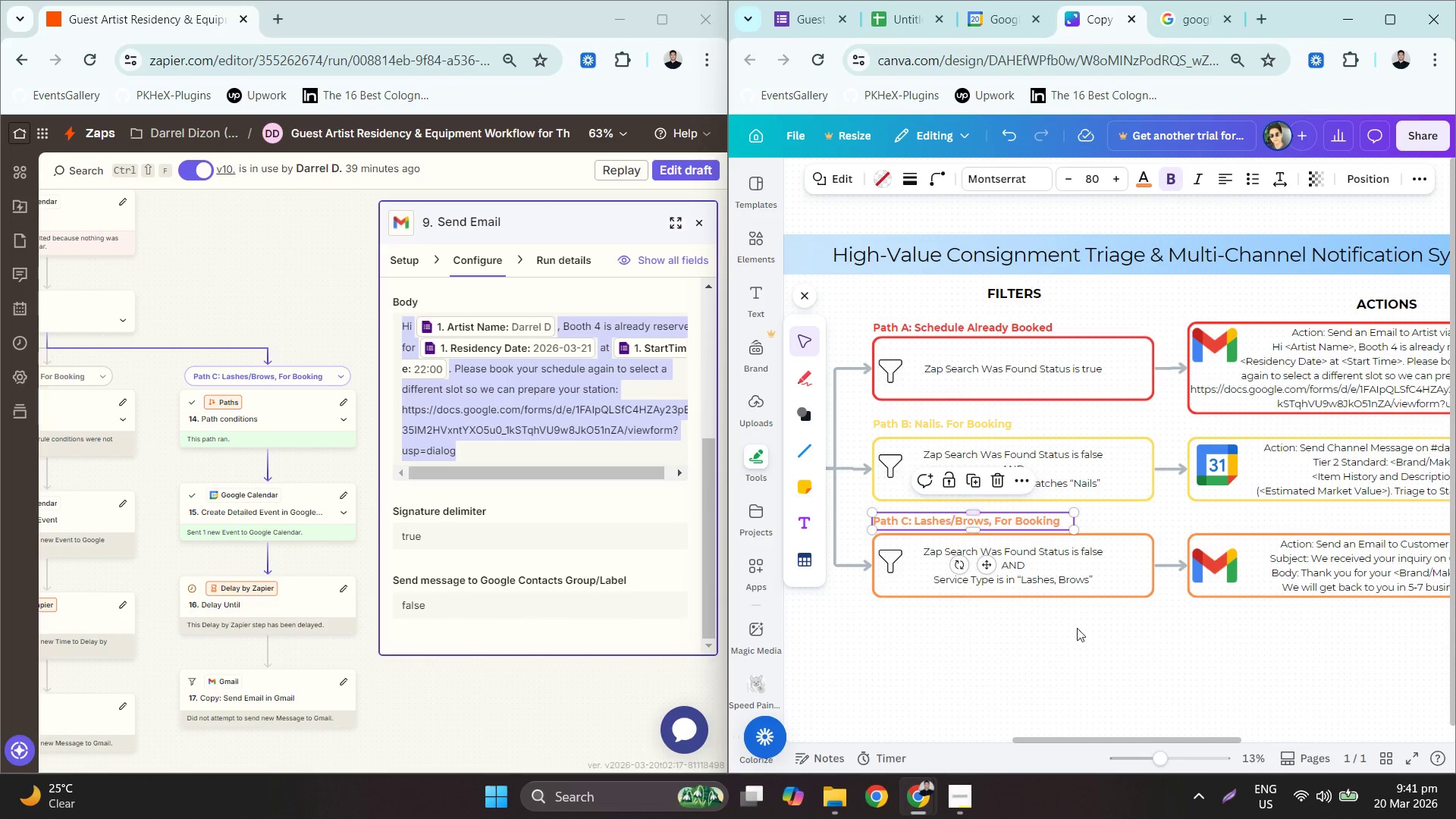 
left_click([1081, 643])
 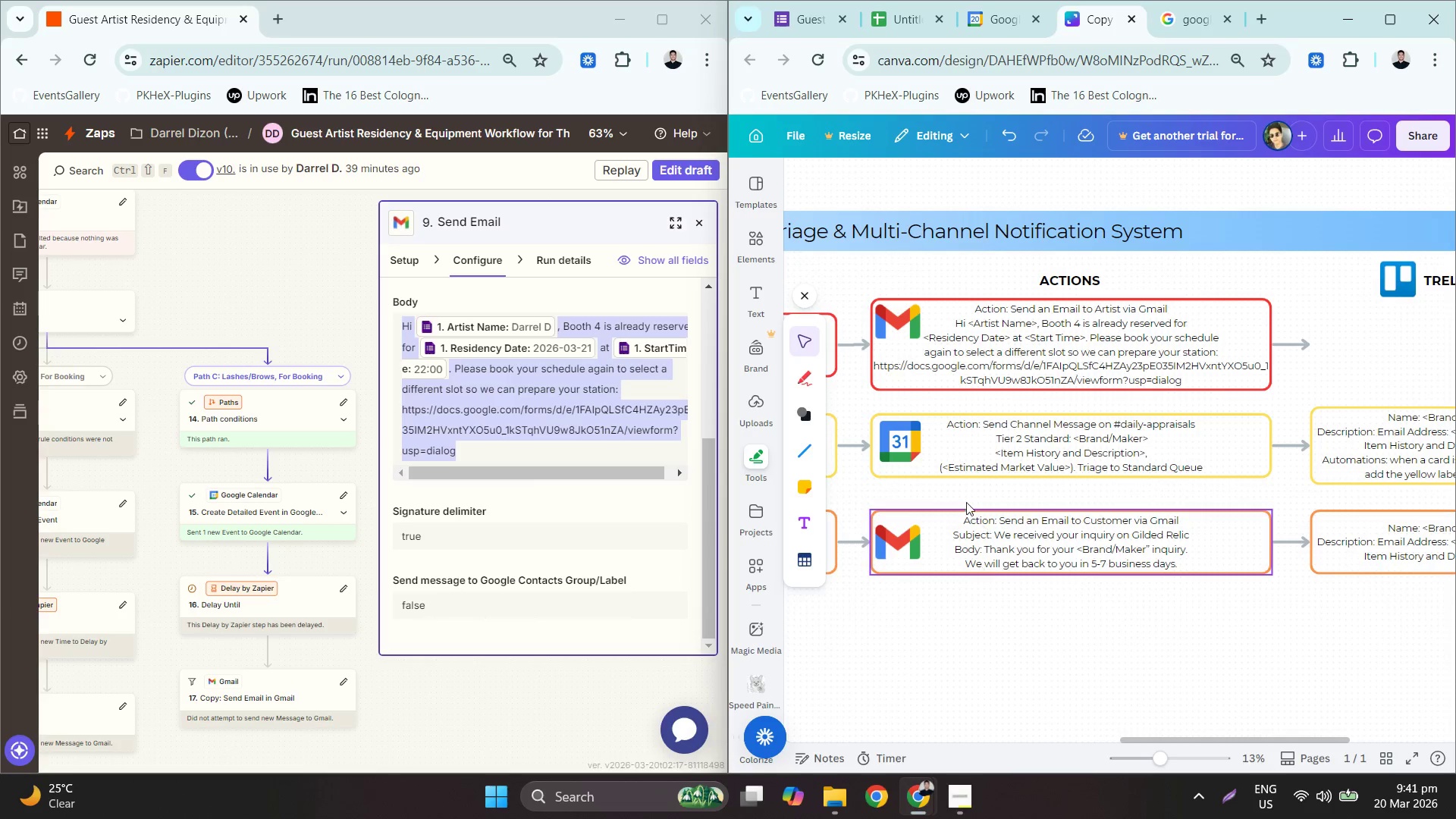 
left_click([896, 442])
 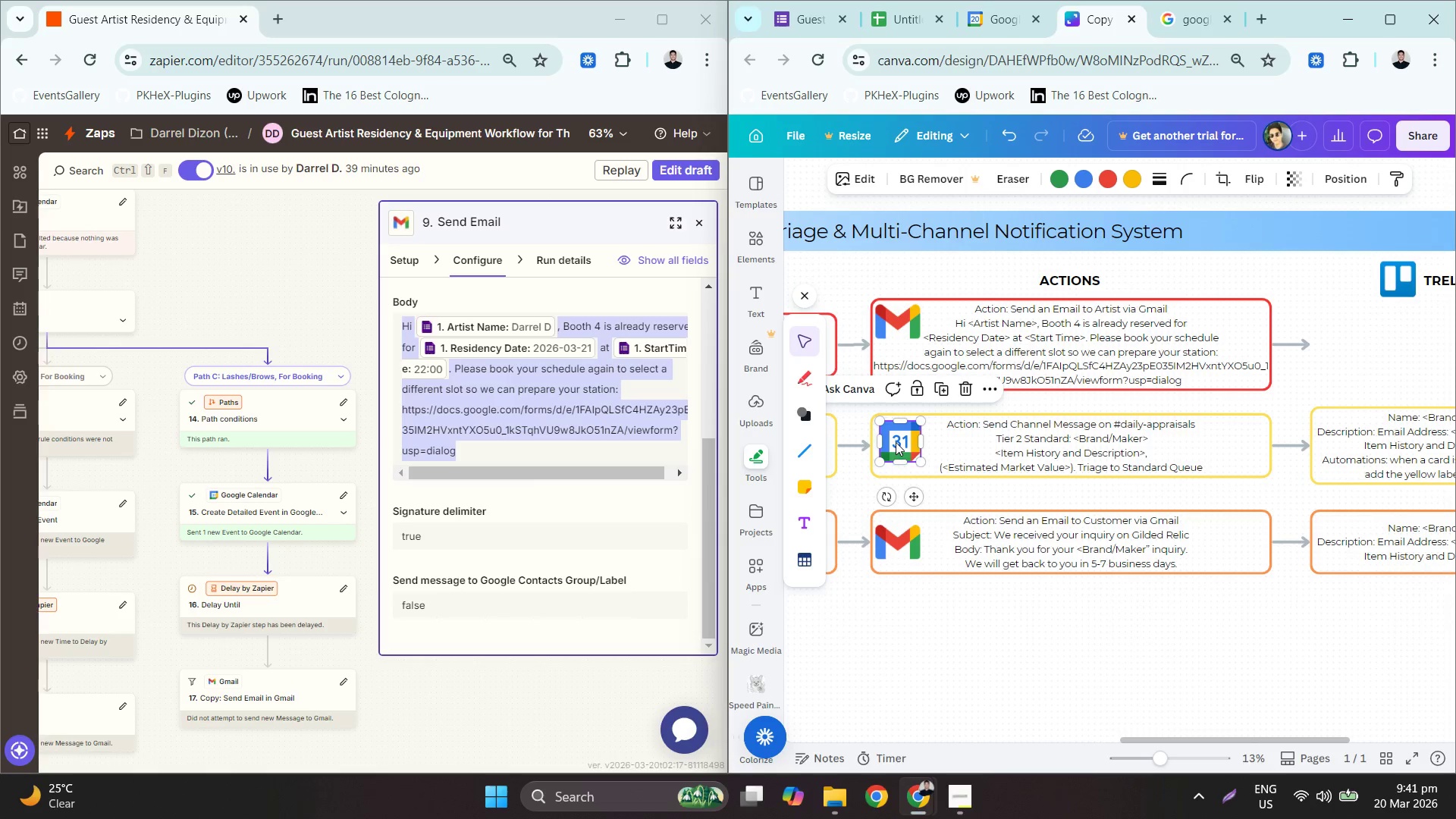 
key(Control+ControlLeft)
 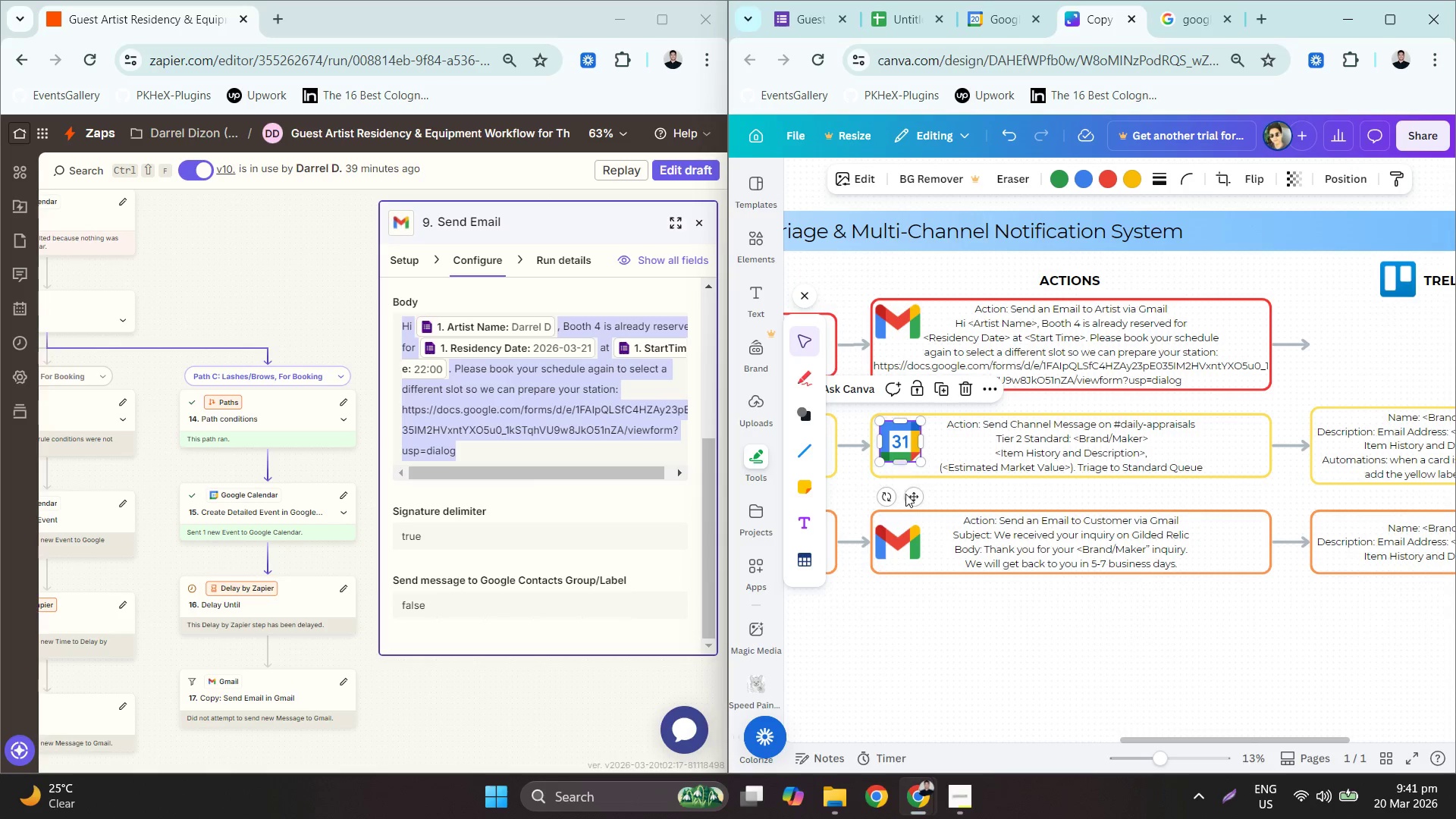 
key(Control+C)
 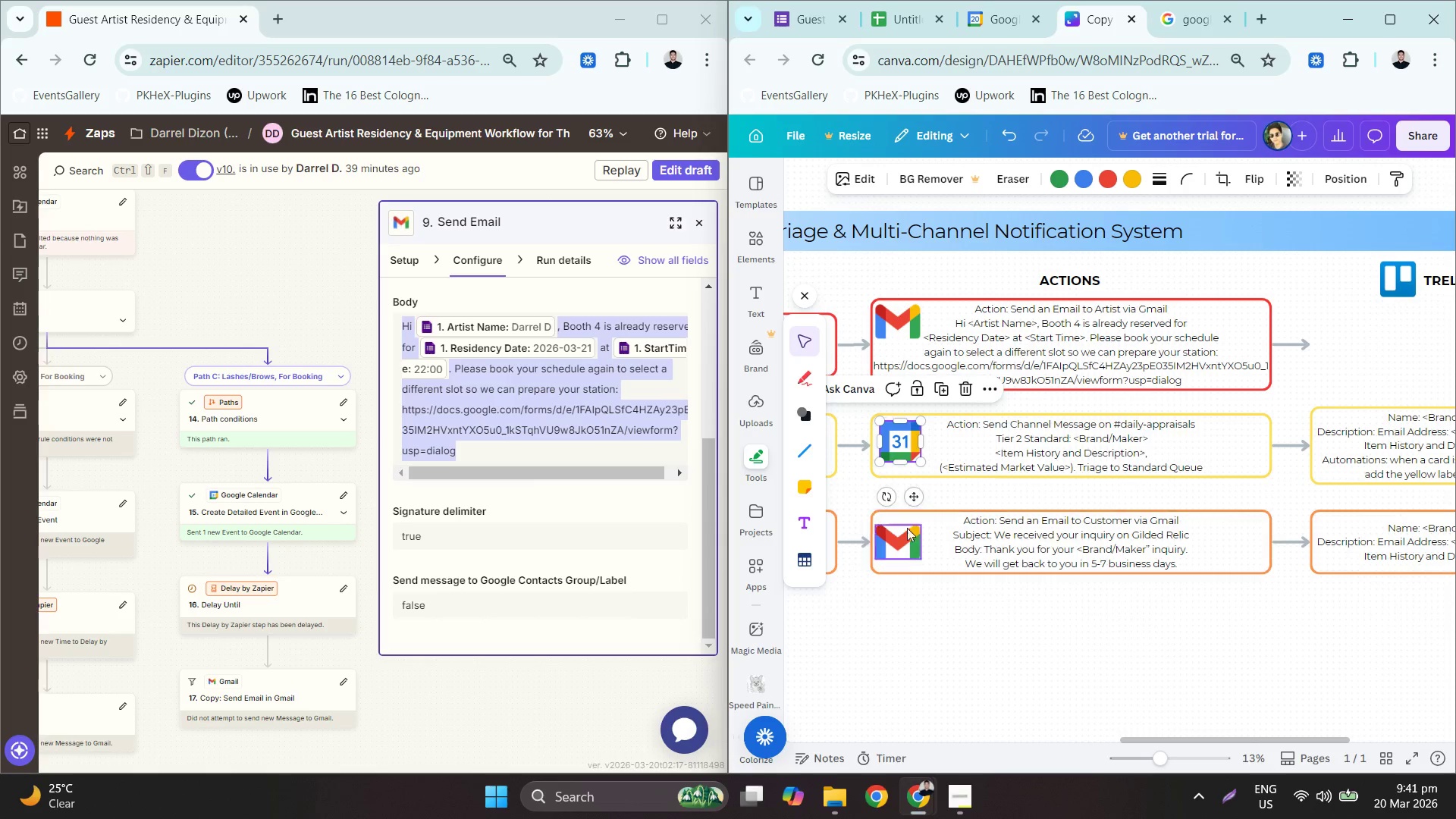 
left_click([907, 541])
 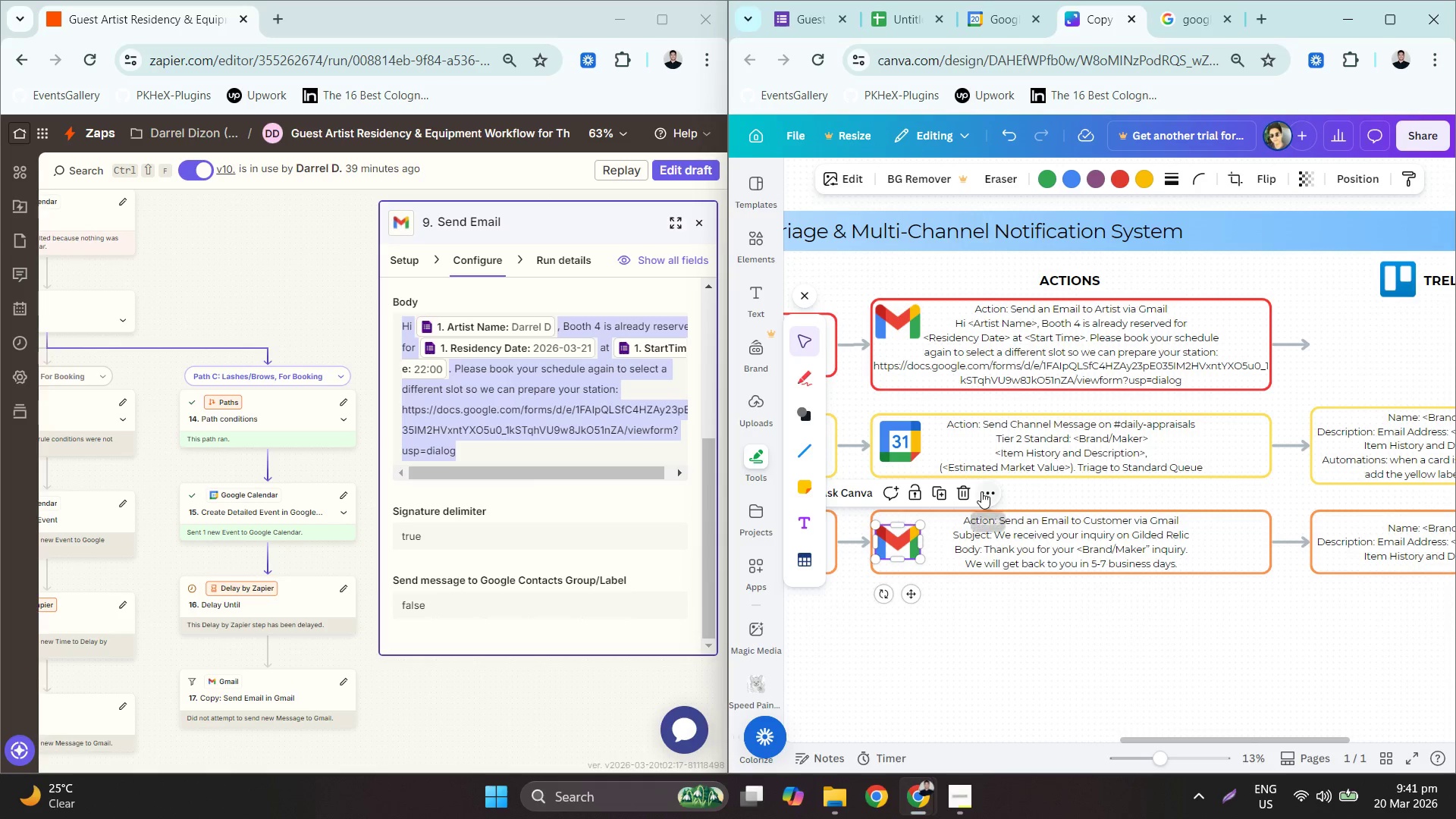 
key(Delete)
 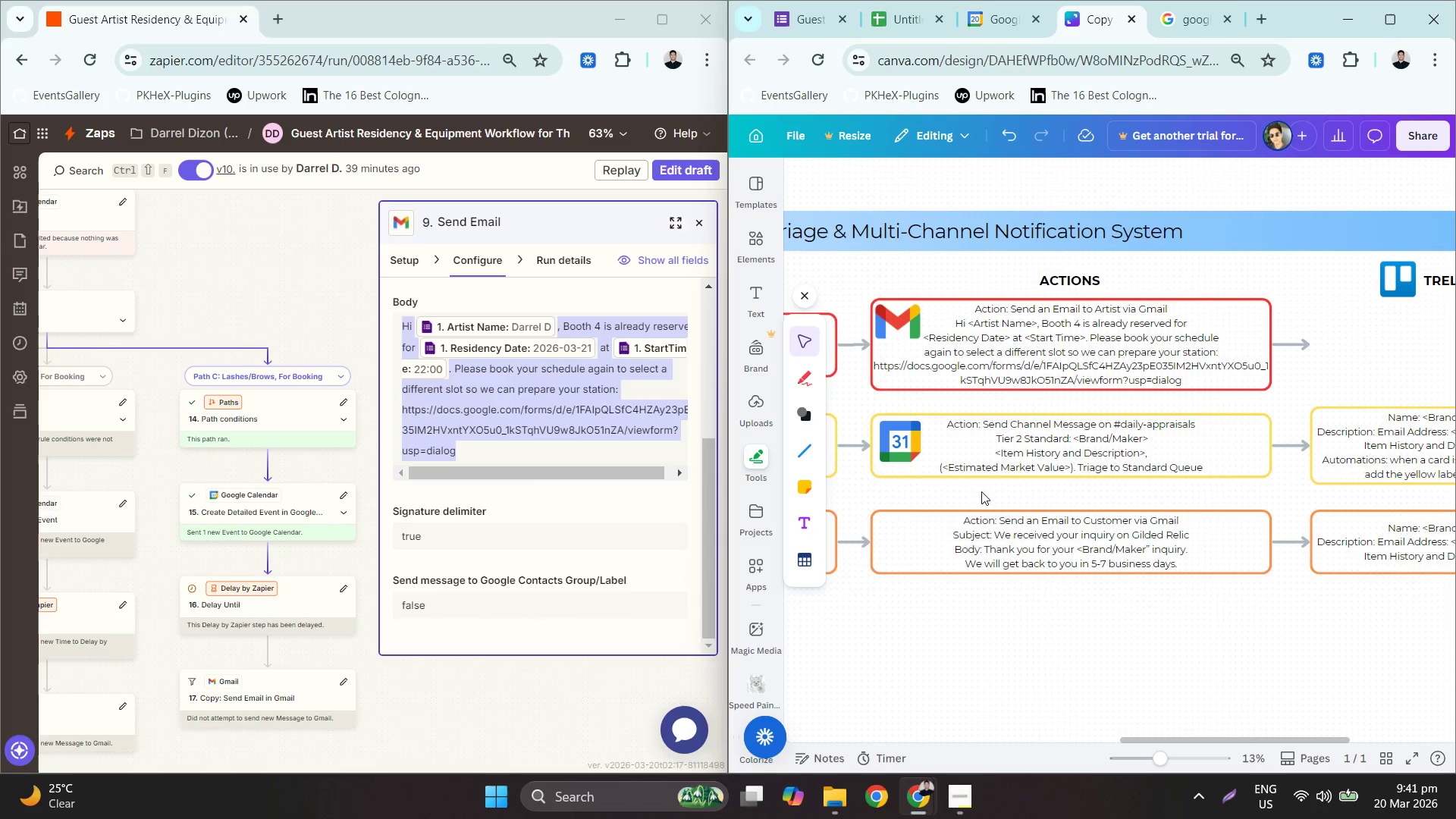 
key(Control+ControlLeft)
 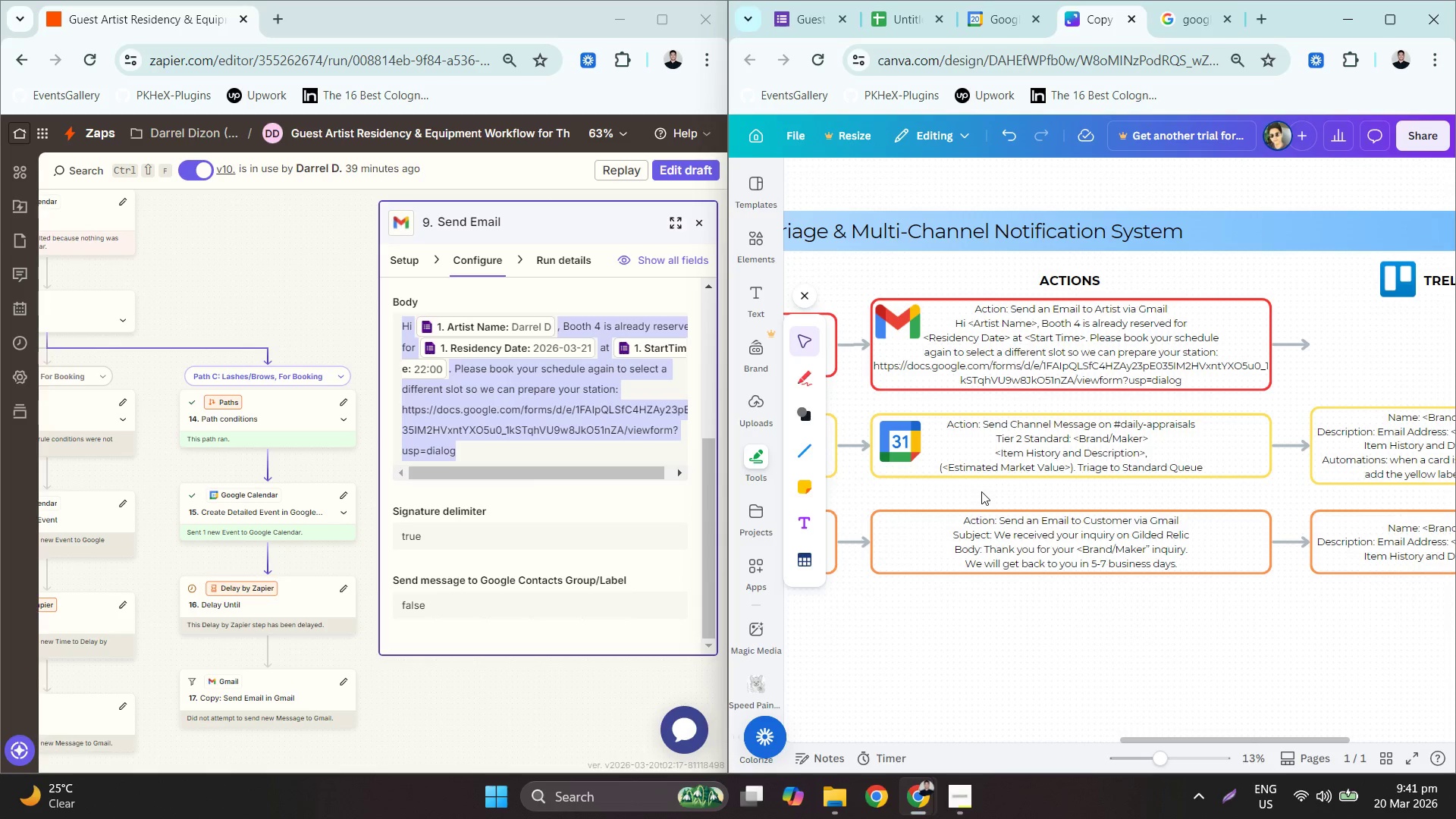 
key(Control+V)
 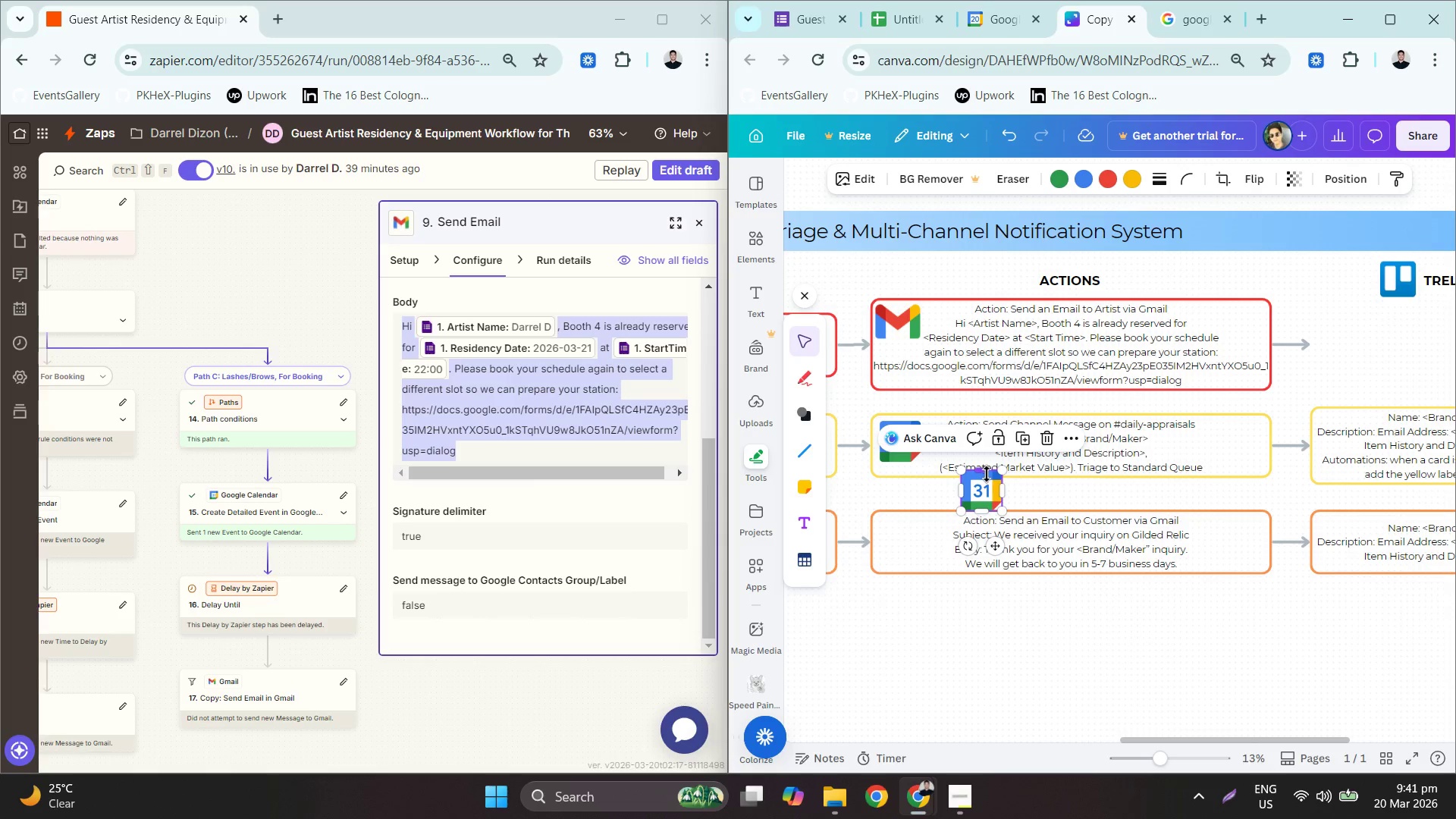 
left_click_drag(start_coordinate=[987, 484], to_coordinate=[905, 533])
 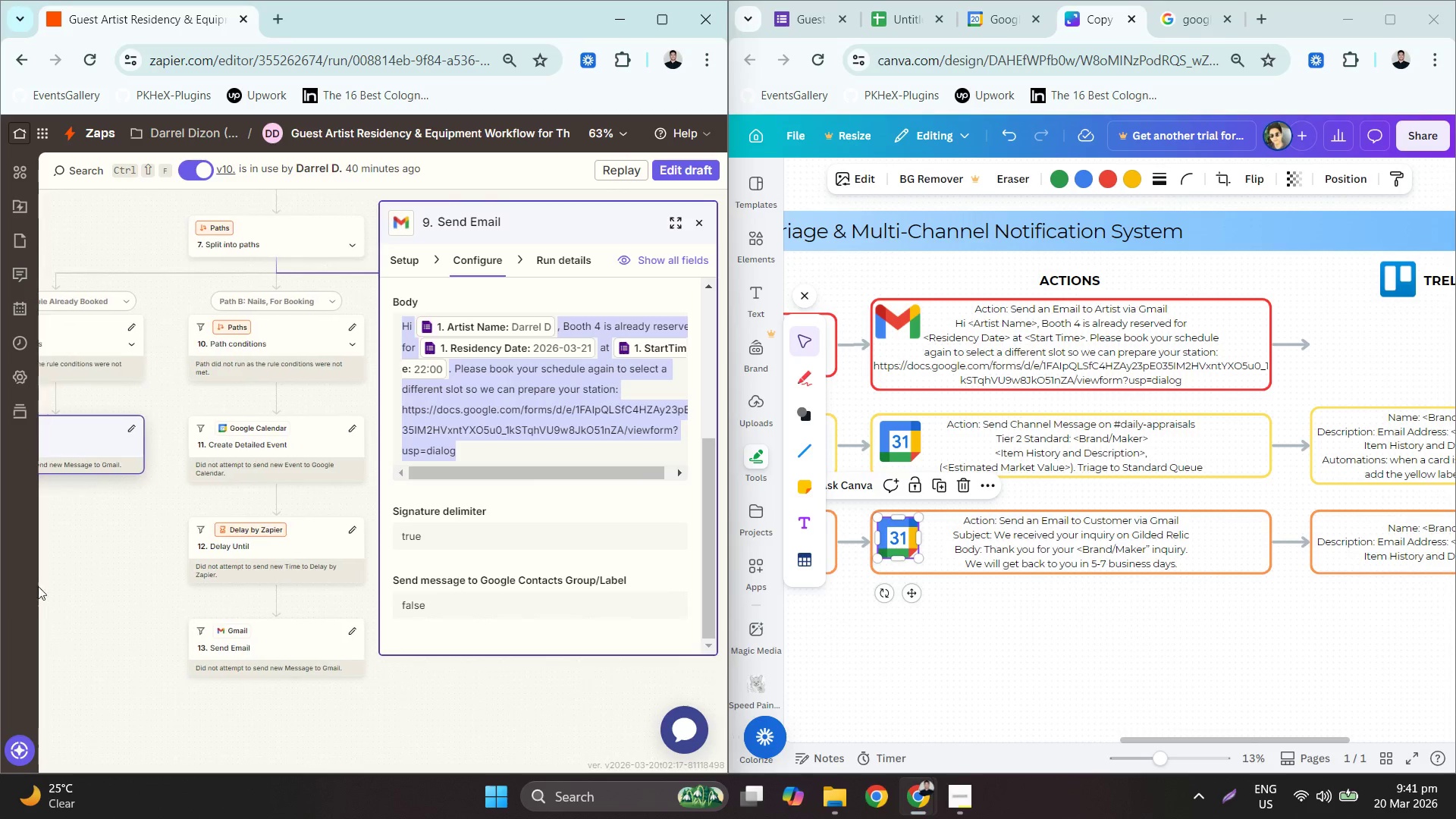 
wait(8.62)
 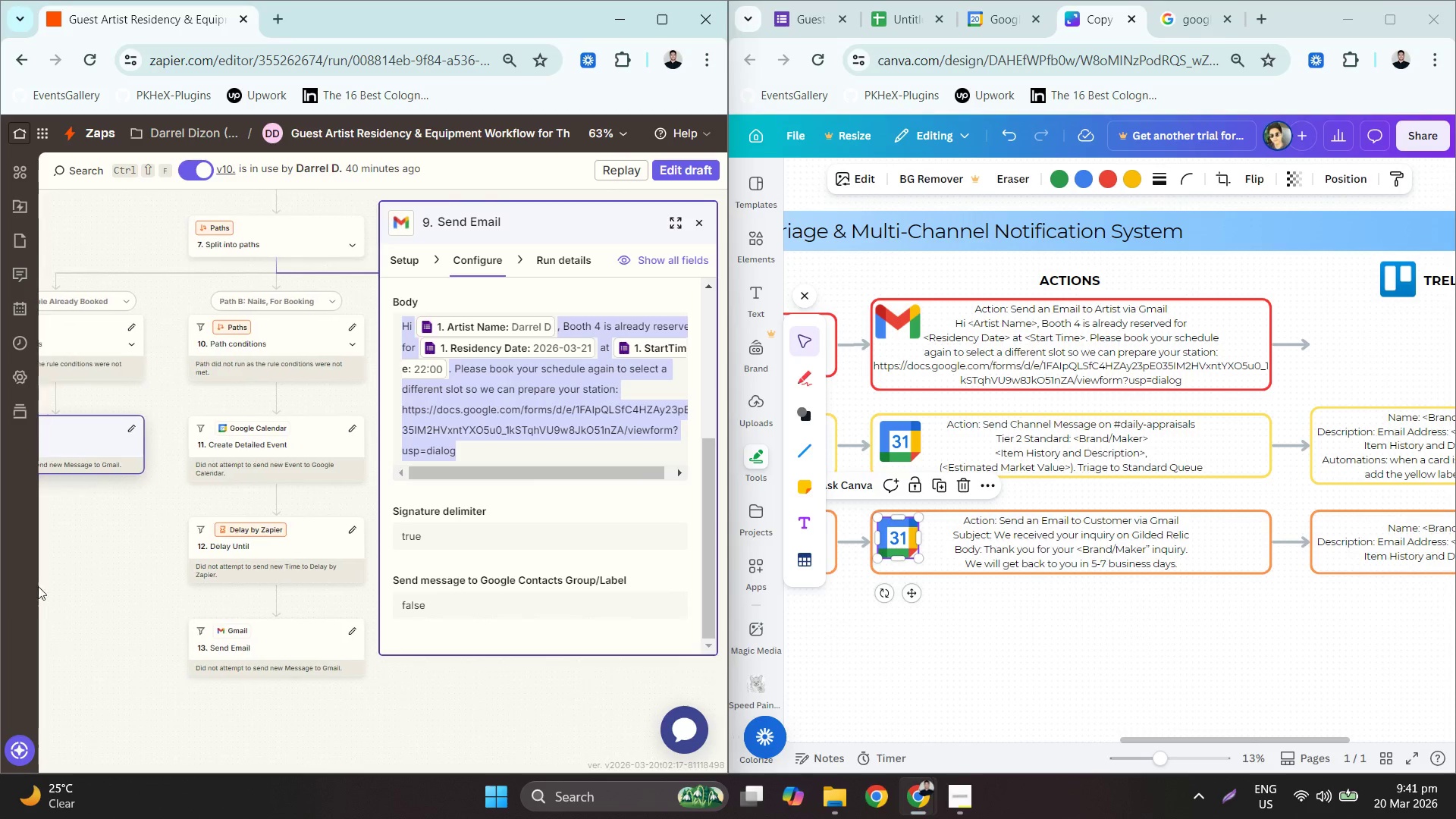 
left_click([701, 221])
 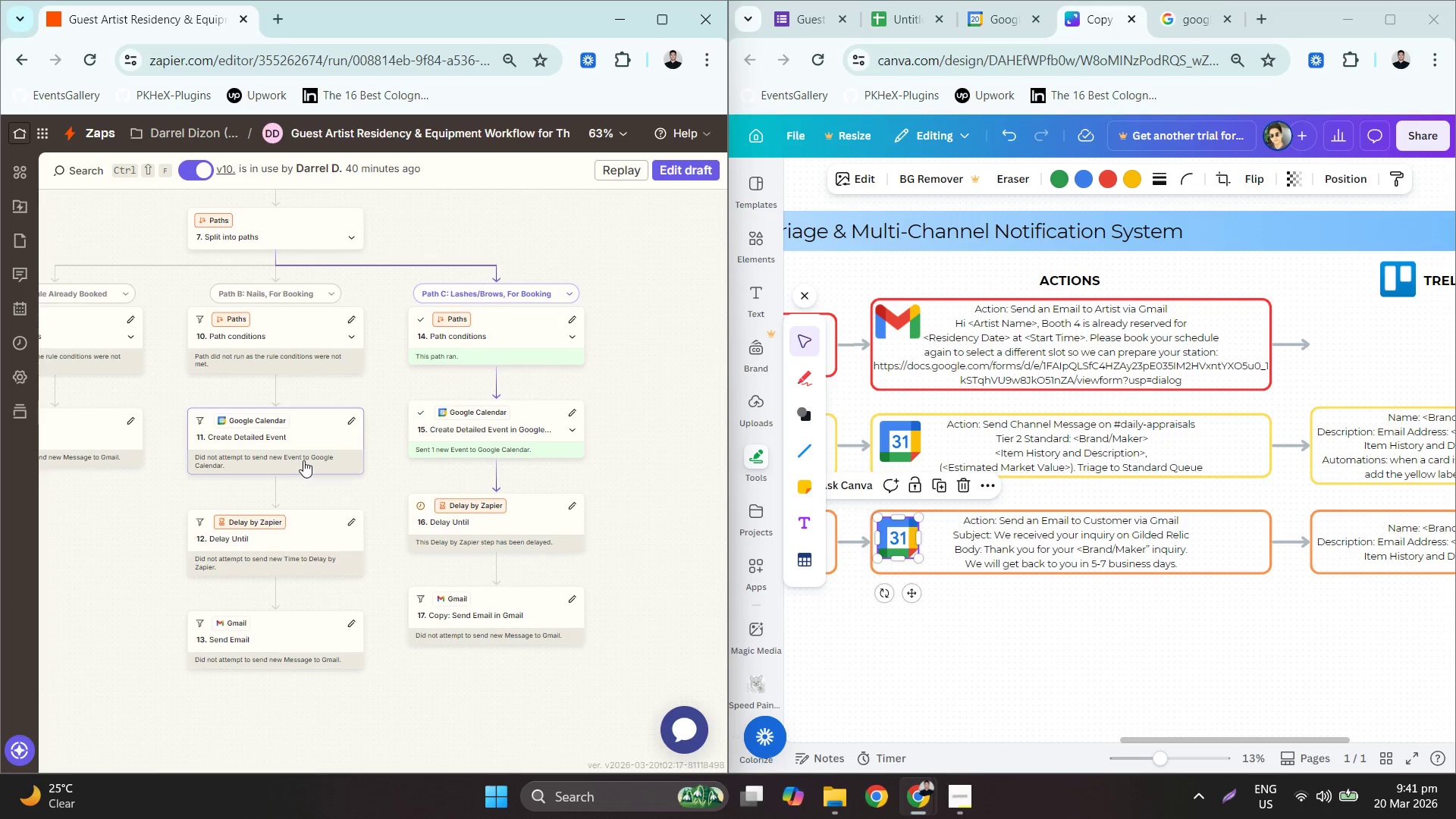 
left_click([253, 416])
 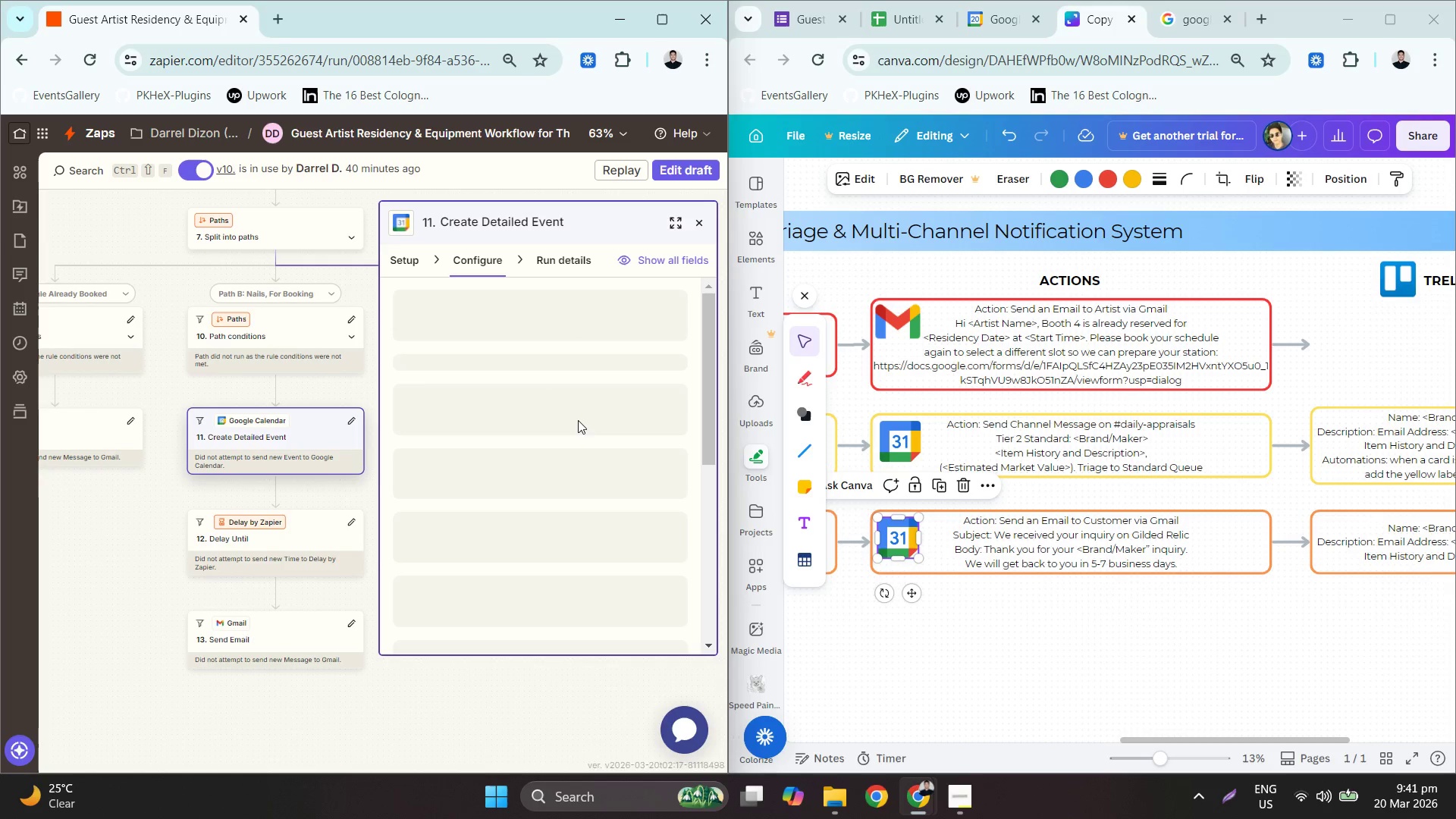 
scroll: coordinate [579, 413], scroll_direction: down, amount: 1.0
 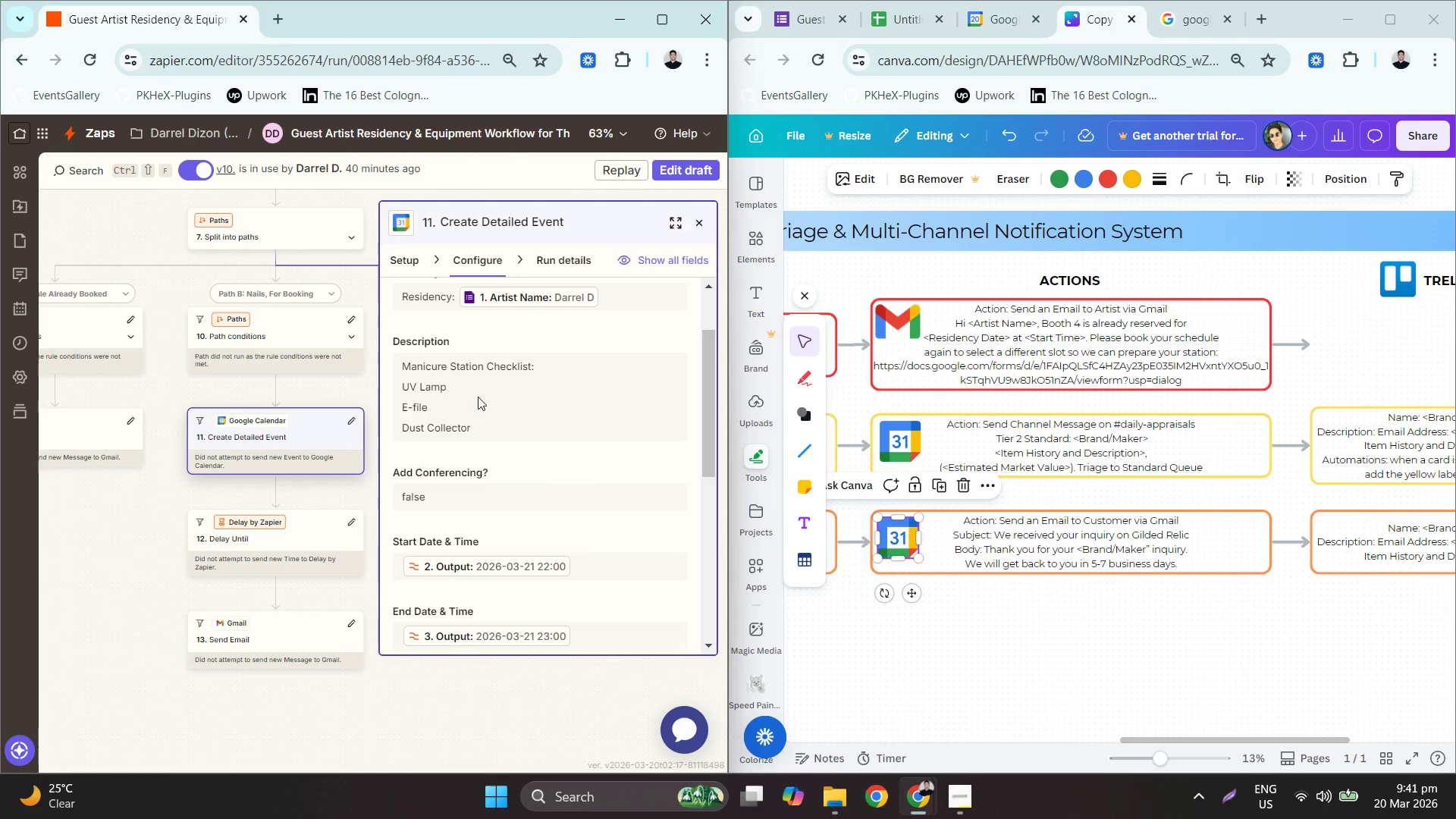 
scroll: coordinate [499, 397], scroll_direction: up, amount: 2.0
 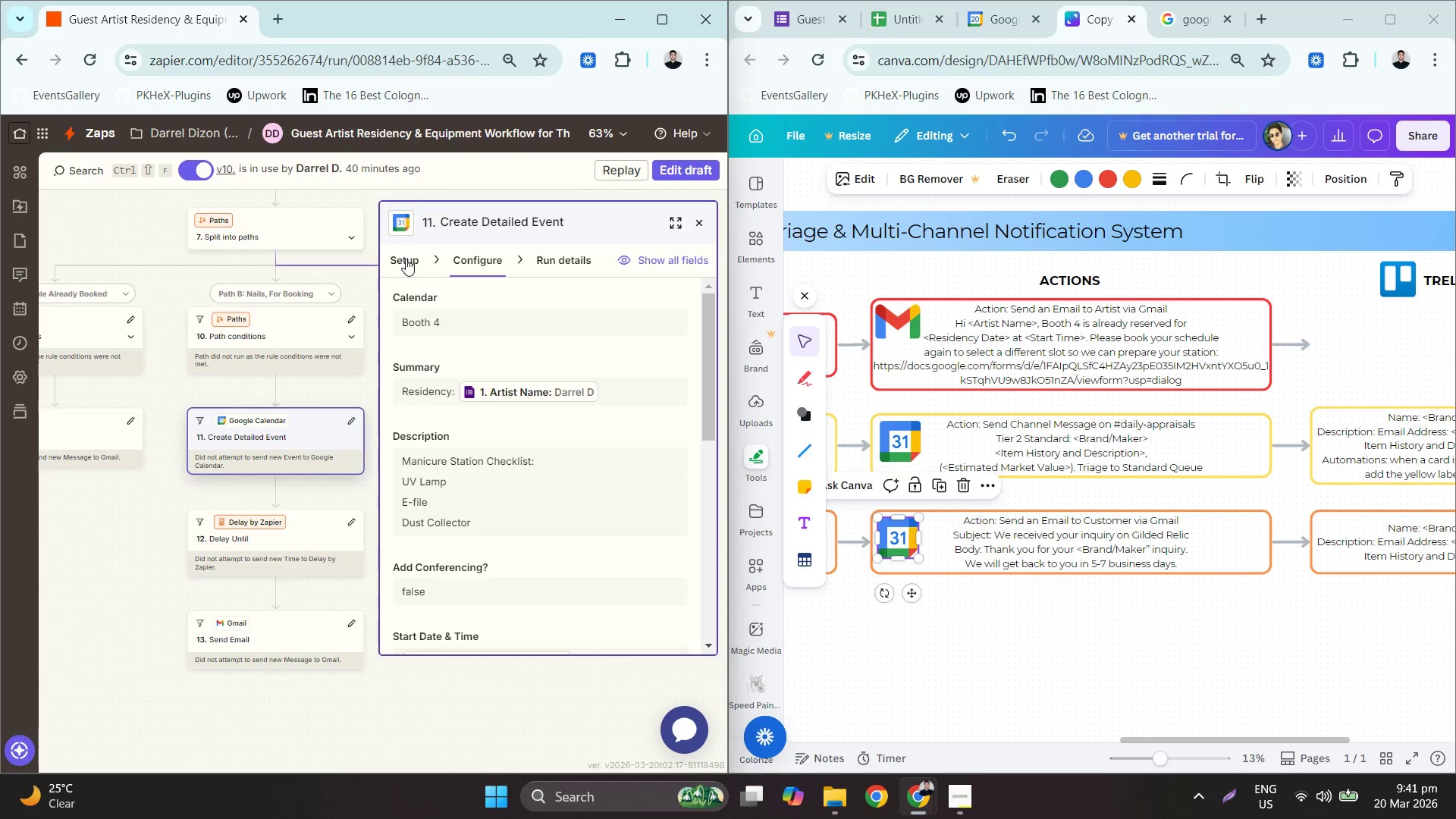 
left_click([404, 256])
 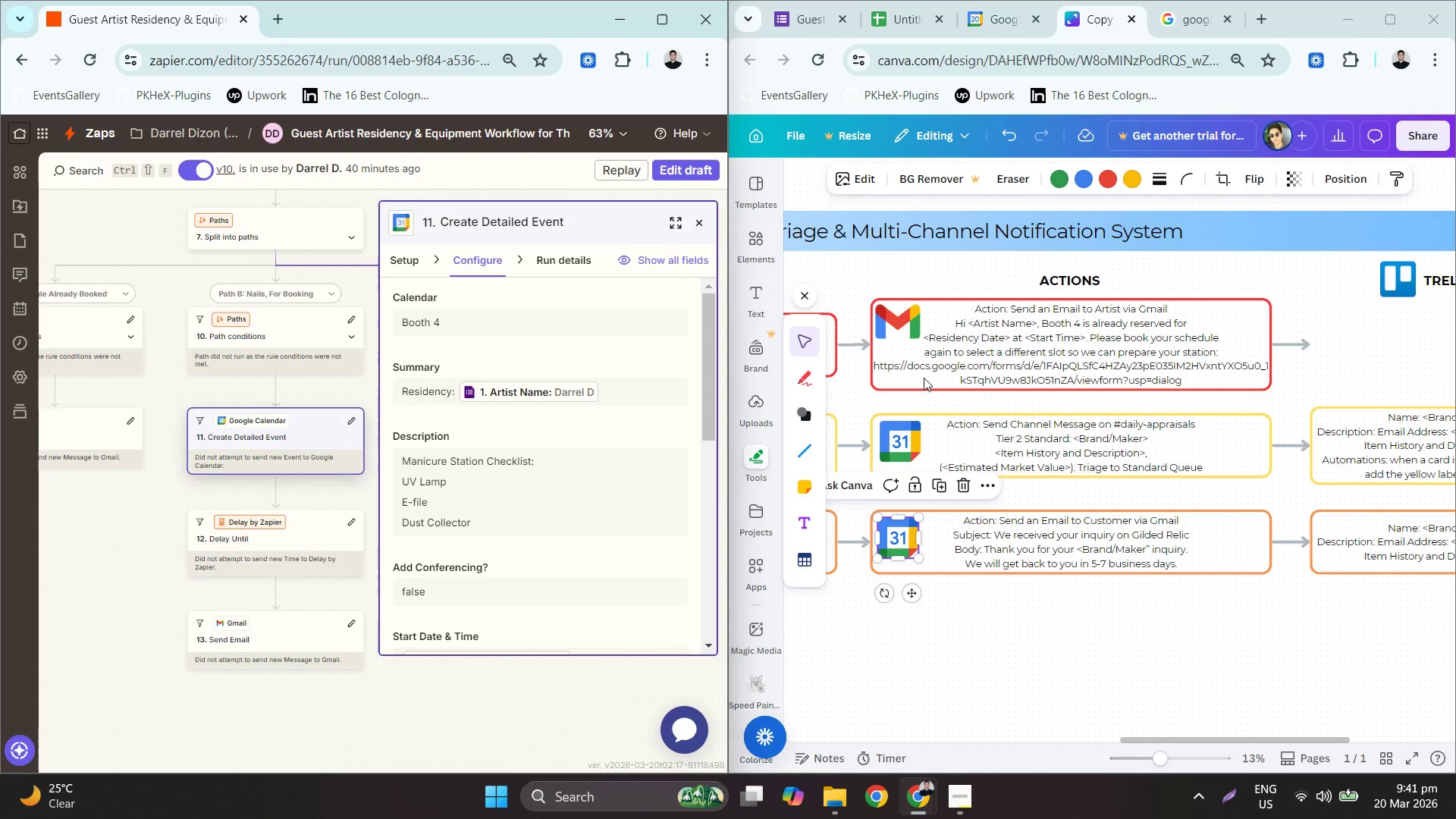 
left_click([1012, 444])
 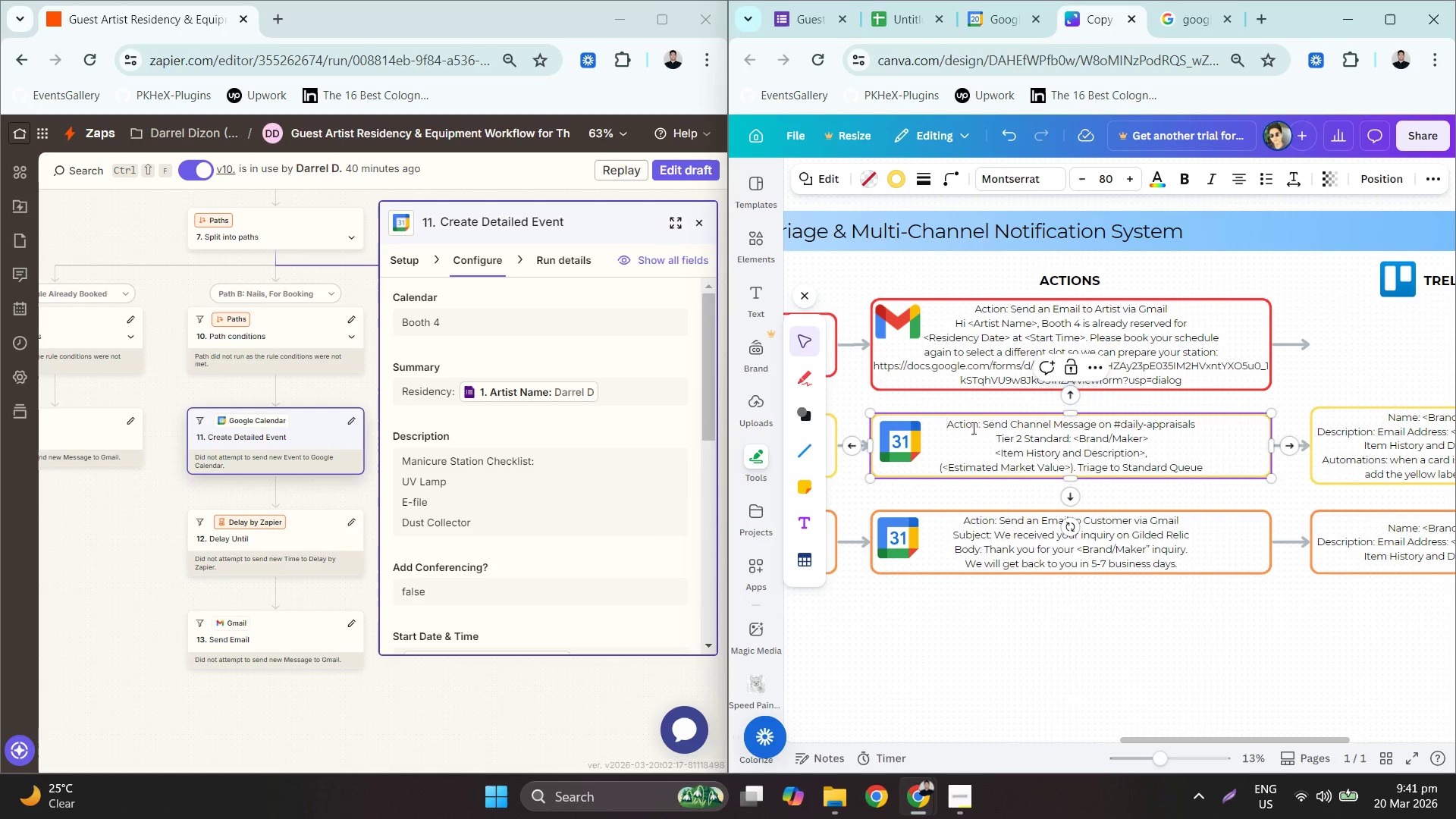 
left_click_drag(start_coordinate=[985, 426], to_coordinate=[1220, 420])
 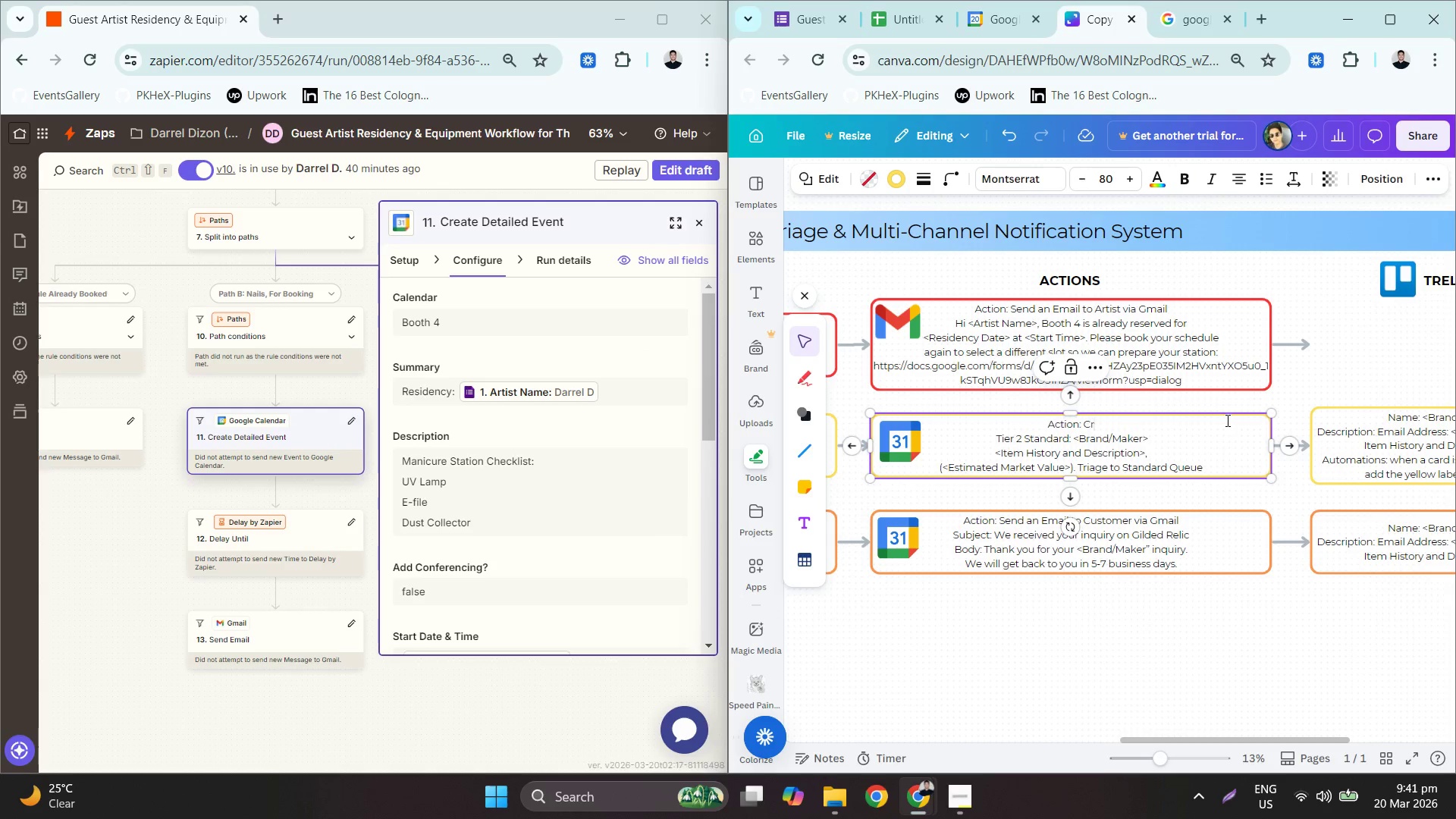 
type(Create calendar Evn)
key(Backspace)
type(ent in Booth 4 via gooo)
key(Backspace)
type(gle Calenbdar)
key(Backspace)
key(Backspace)
key(Backspace)
key(Backspace)
key(Backspace)
type(ndar)
 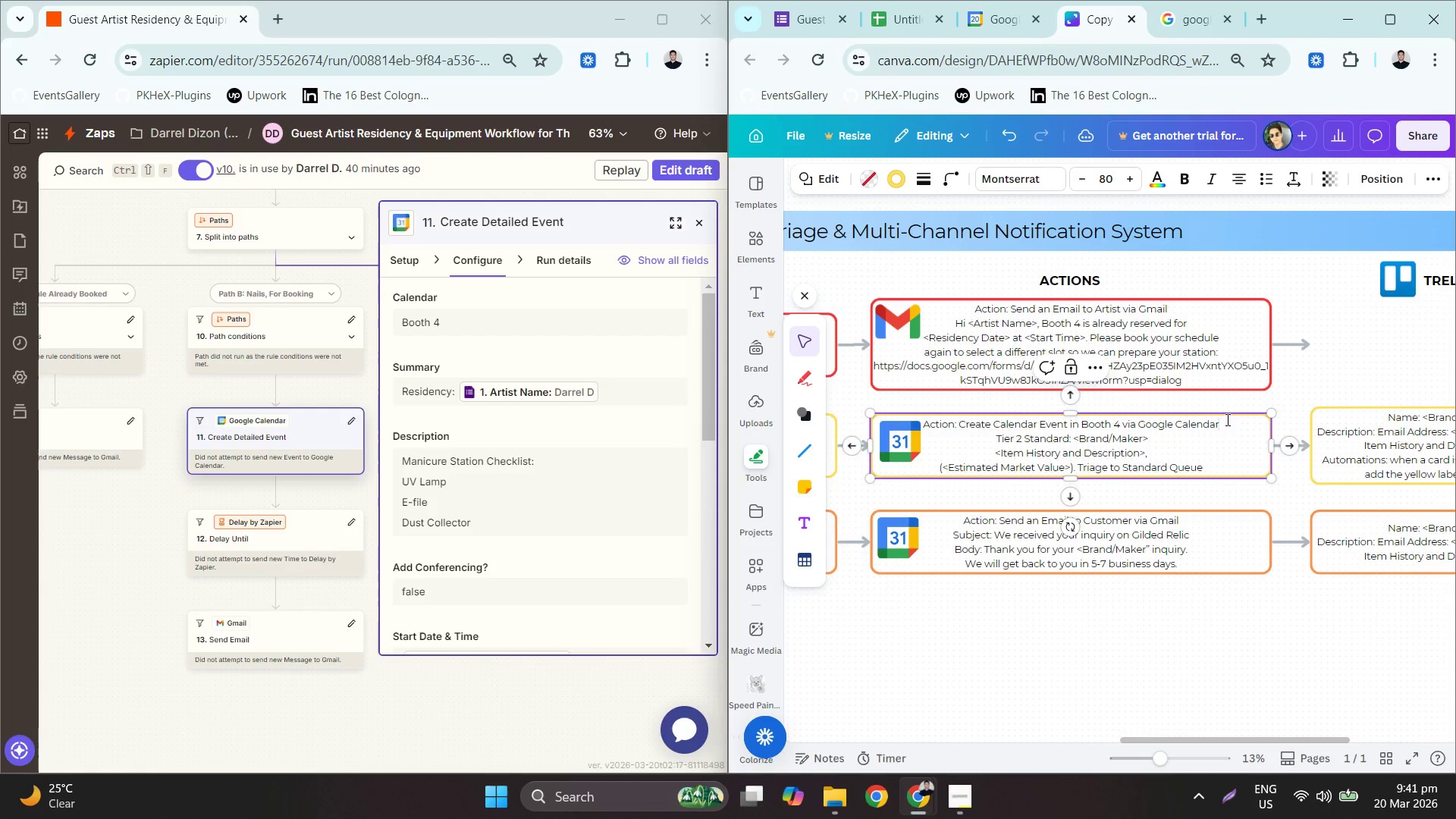 
left_click([1075, 445])
 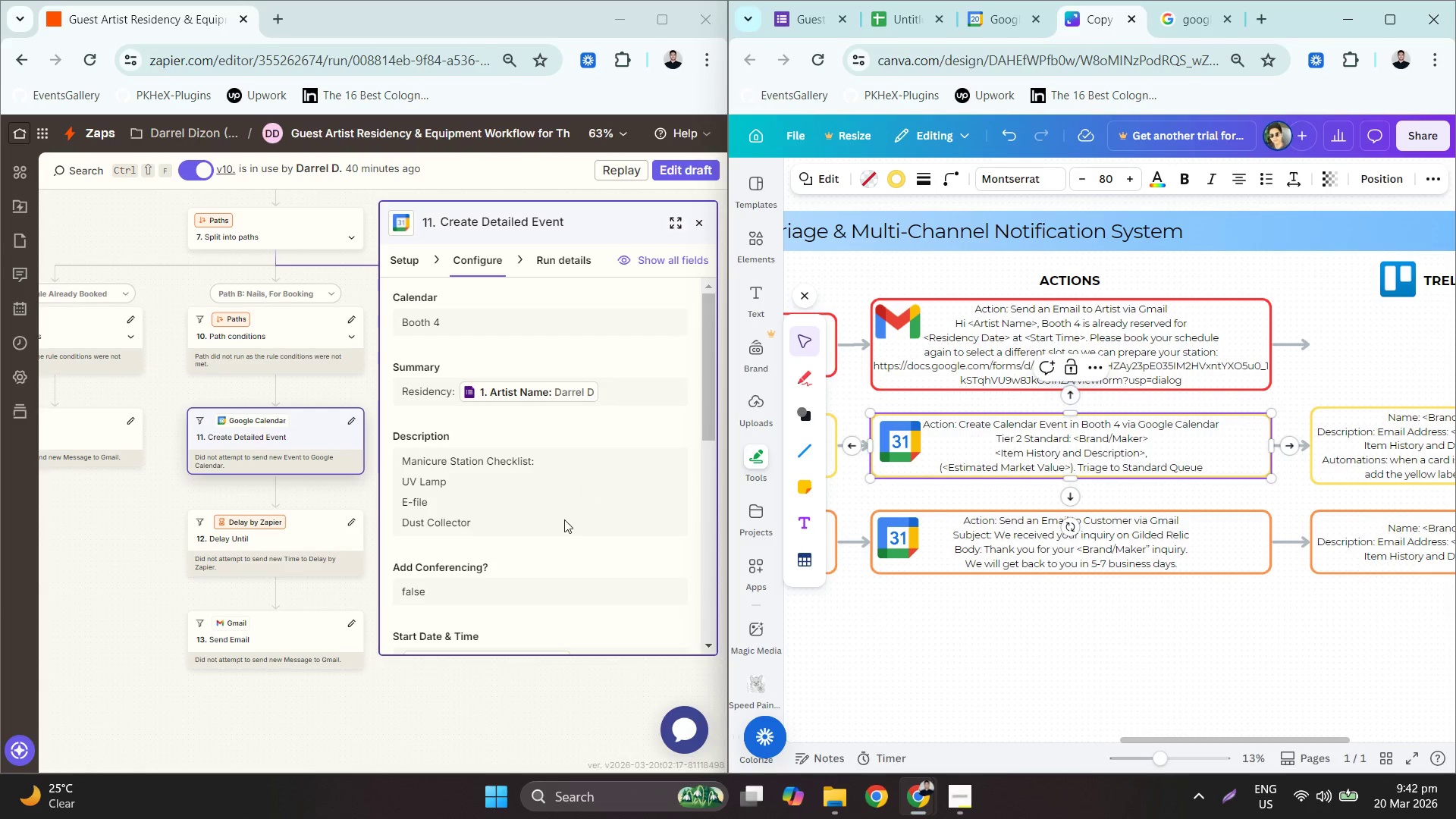 
double_click([507, 485])
 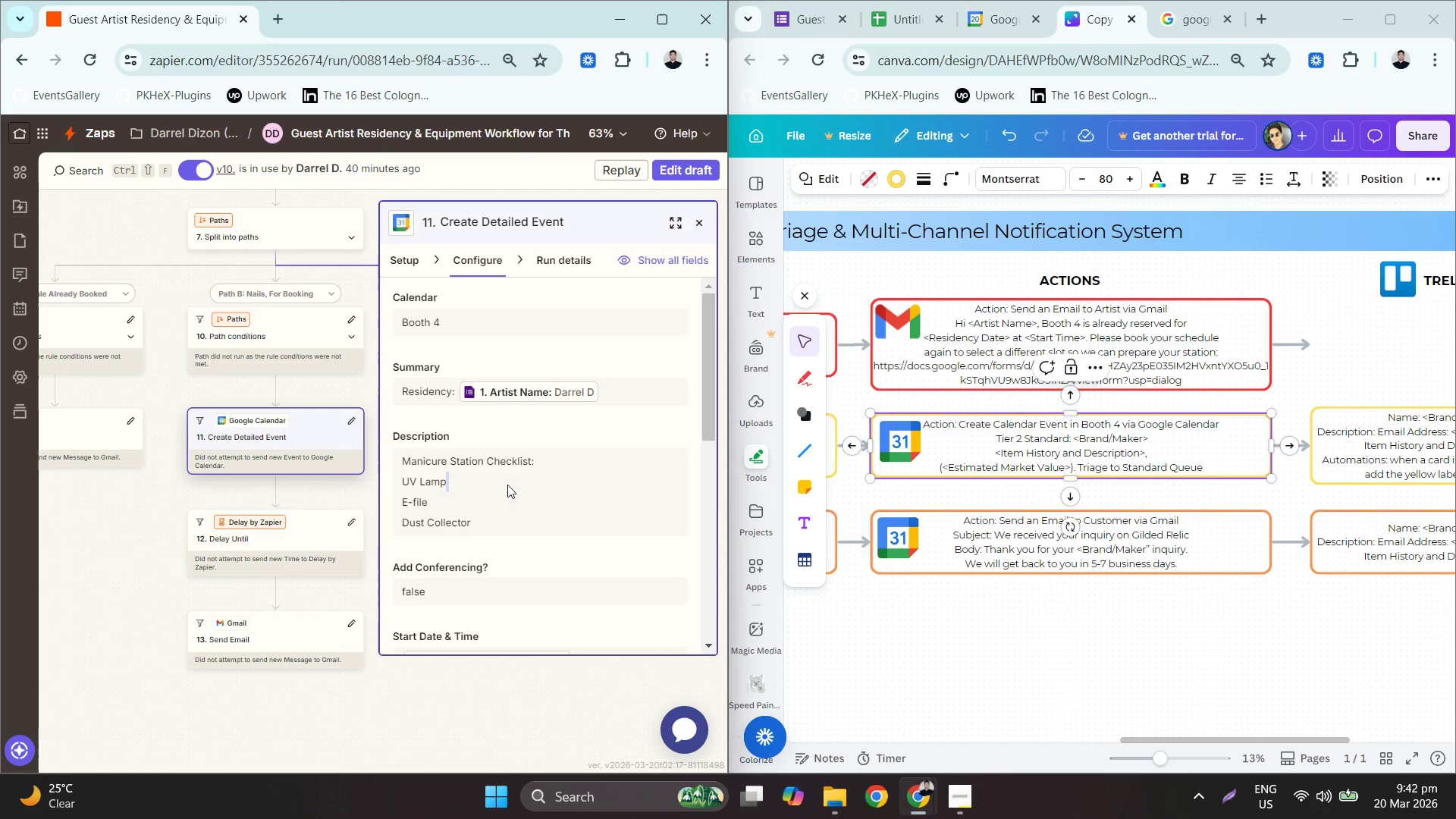 
triple_click([507, 485])
 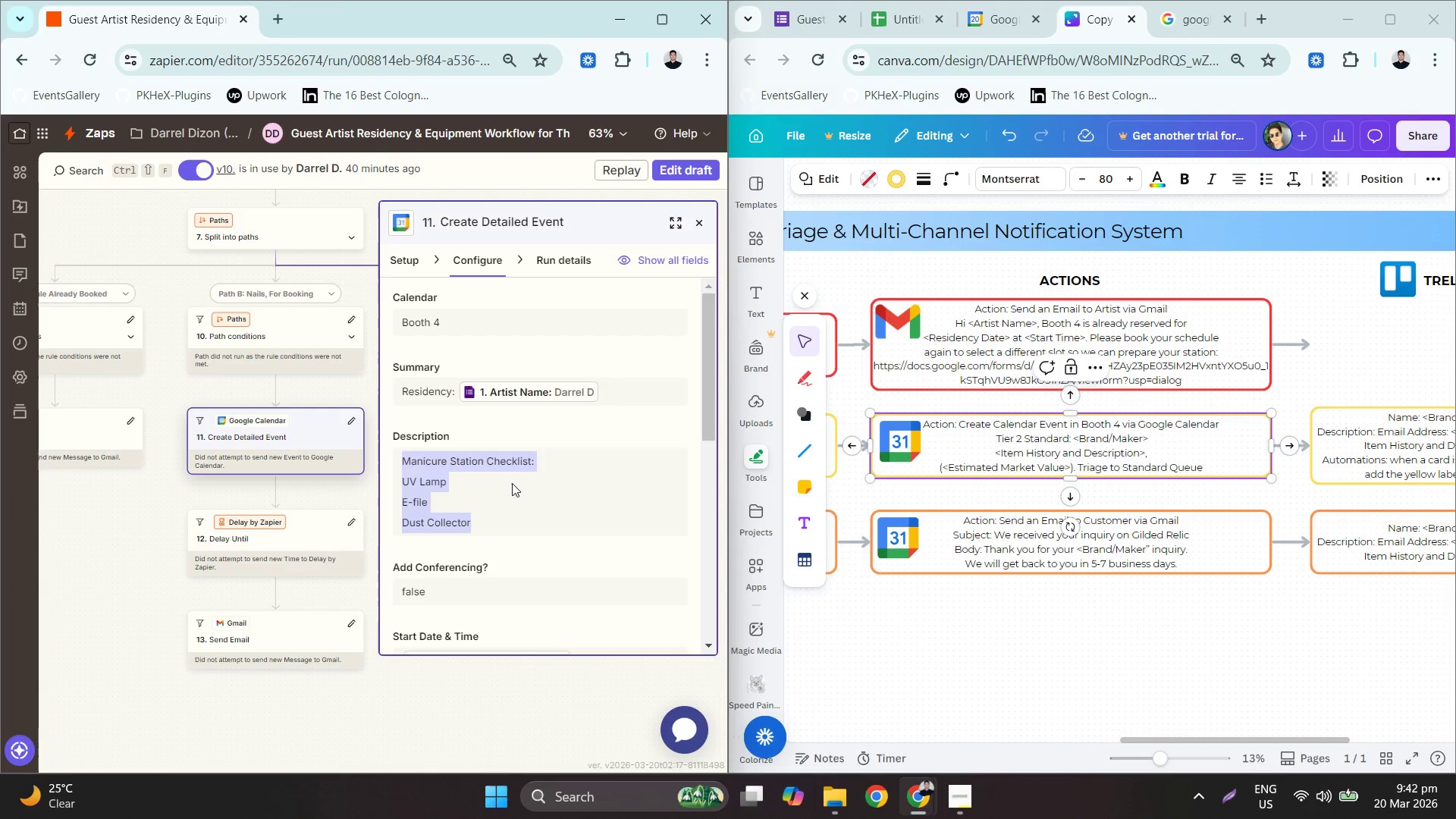 
hold_key(key=ControlLeft, duration=0.31)
 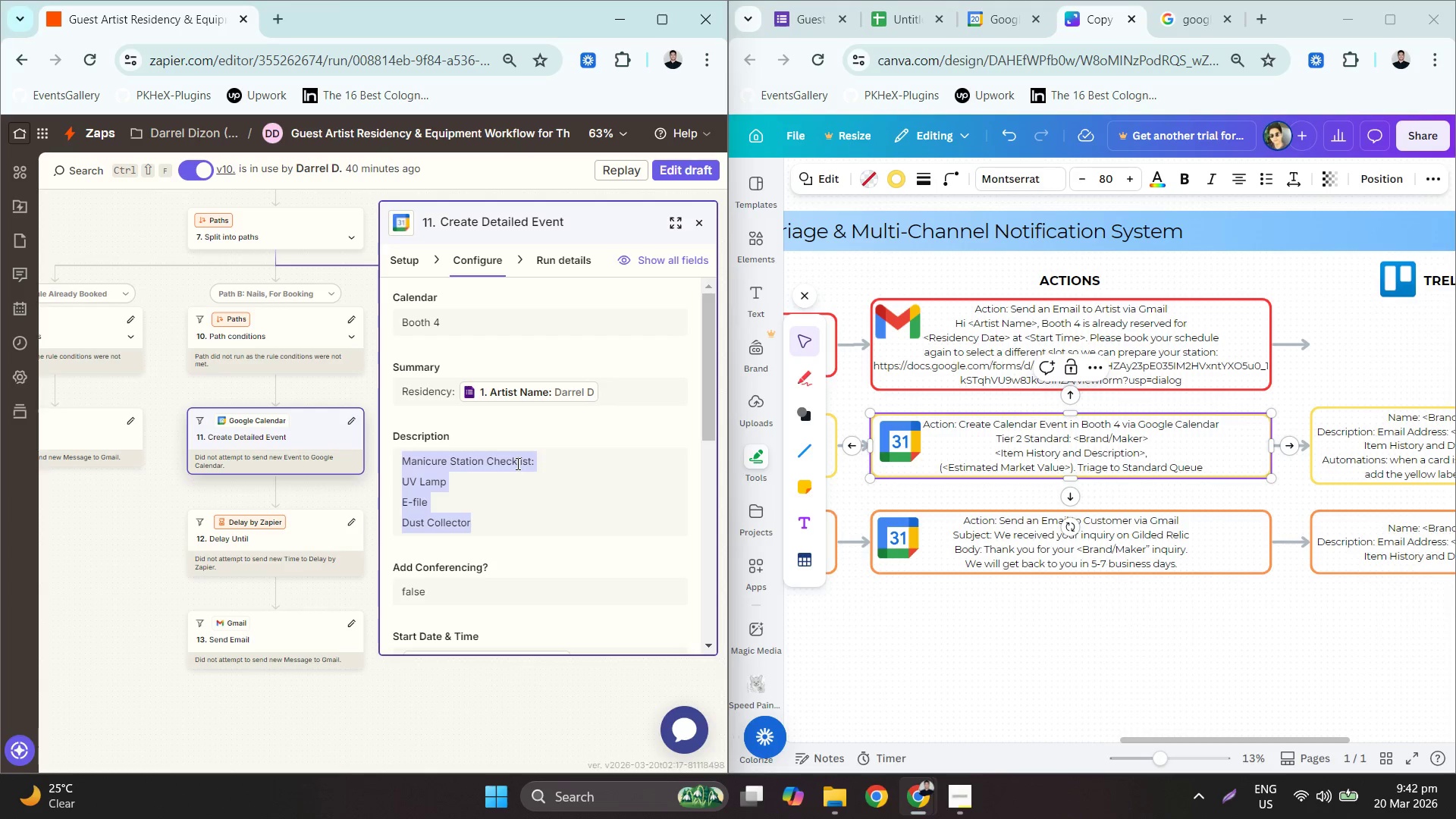 
scroll: coordinate [516, 463], scroll_direction: up, amount: 2.0
 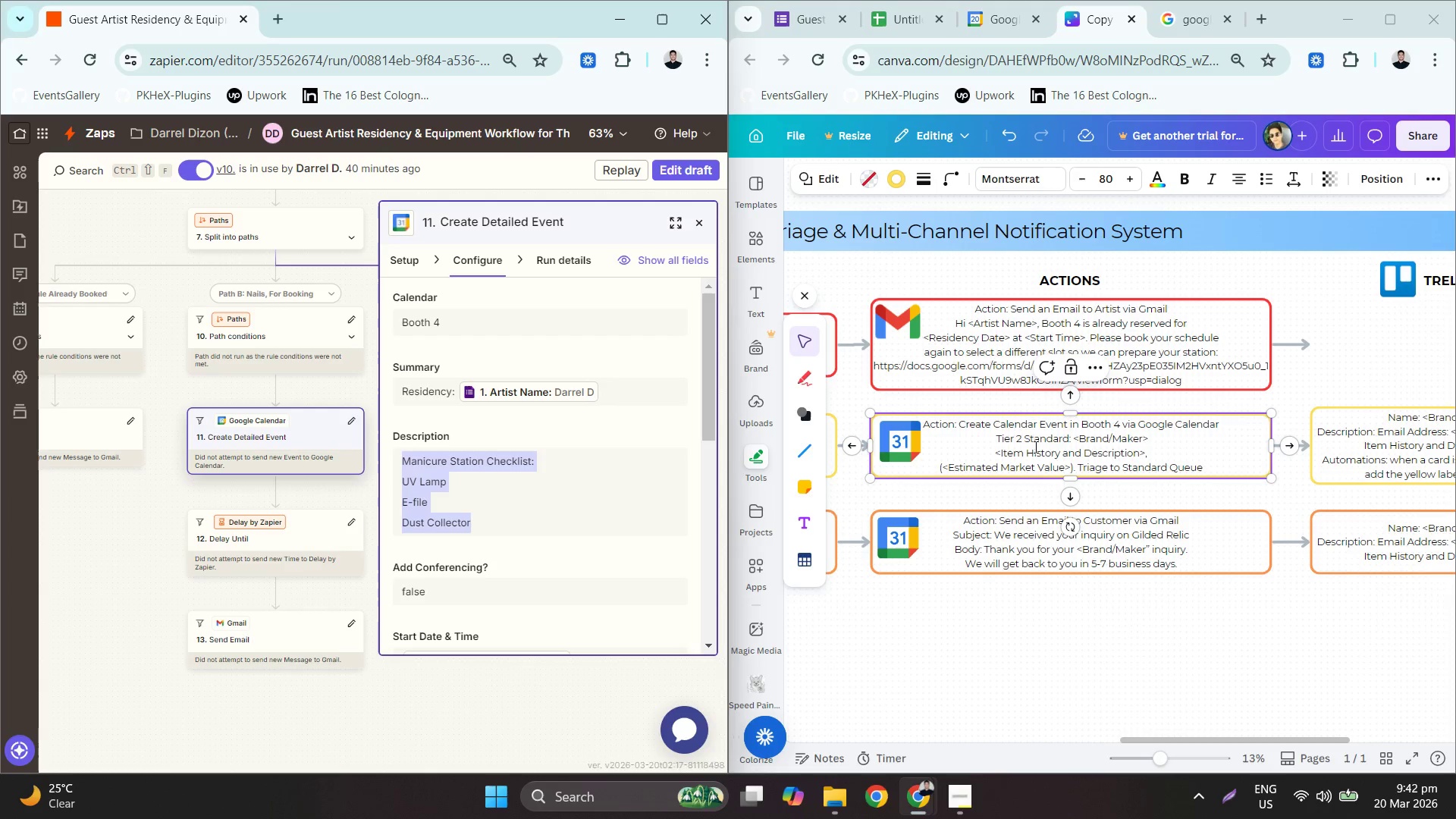 
left_click([1046, 448])
 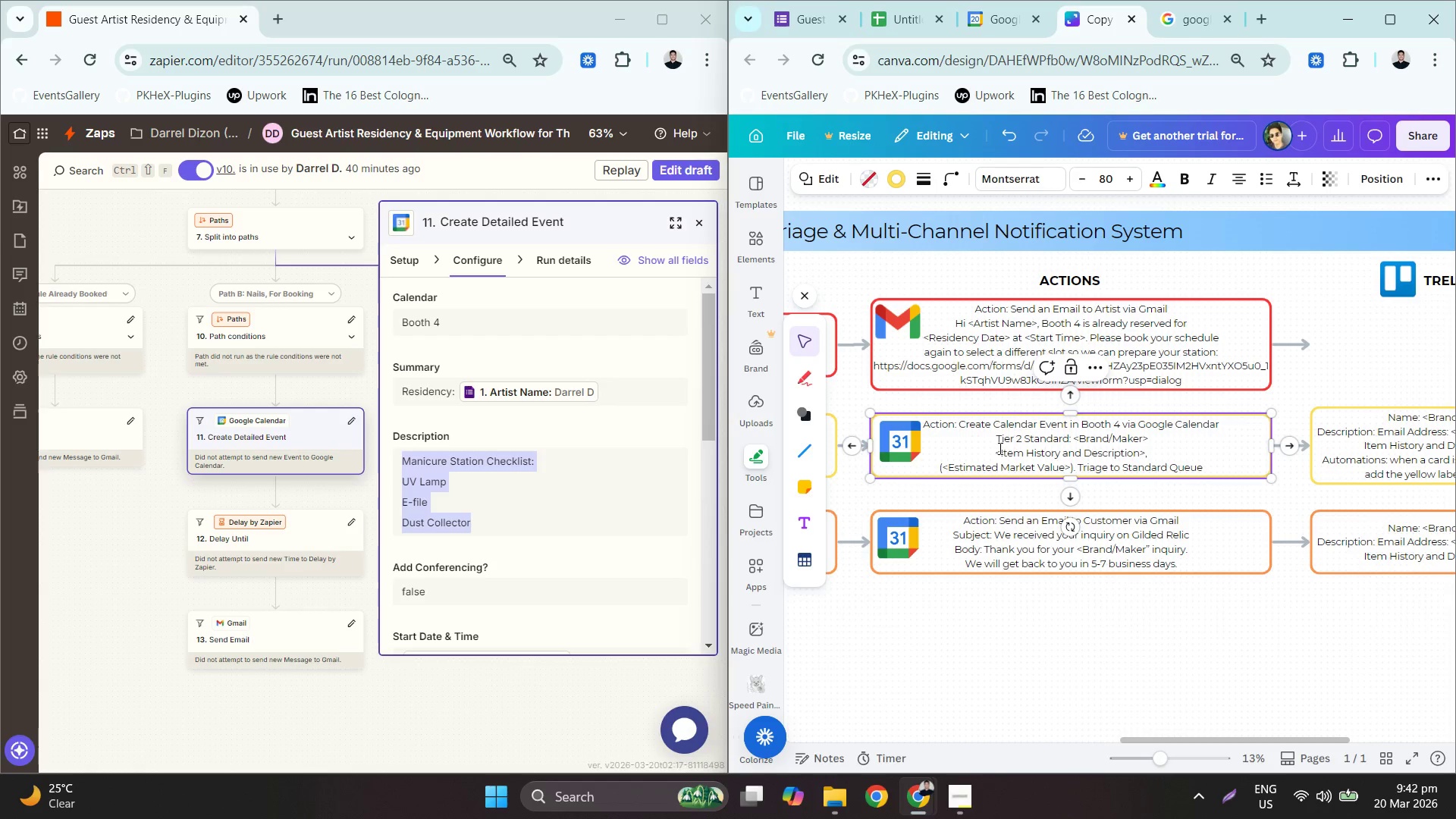 
left_click_drag(start_coordinate=[980, 439], to_coordinate=[1213, 460])
 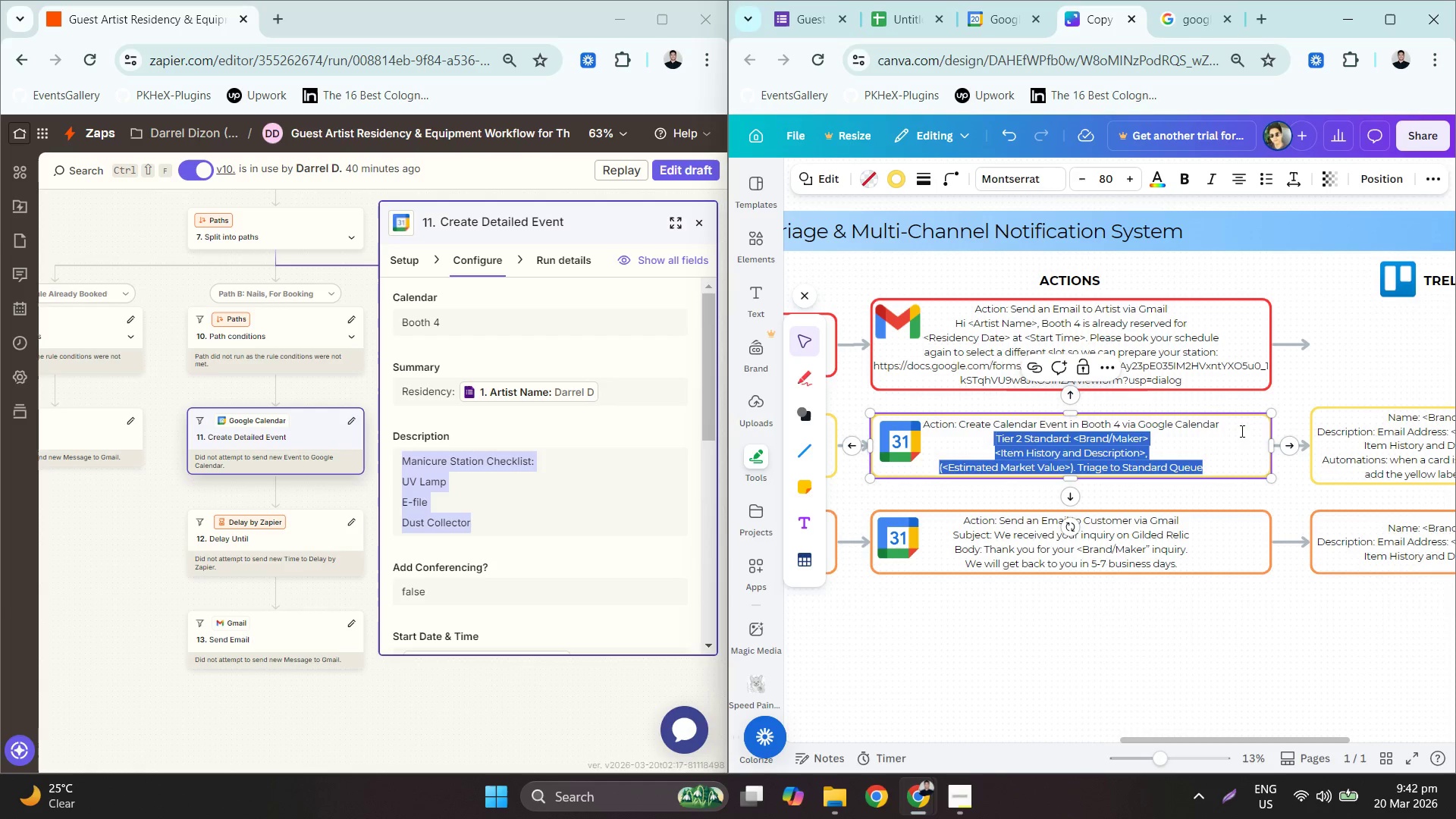 
type(summary: Residency <ARtist NAMe?)
key(Backspace)
type(>)
 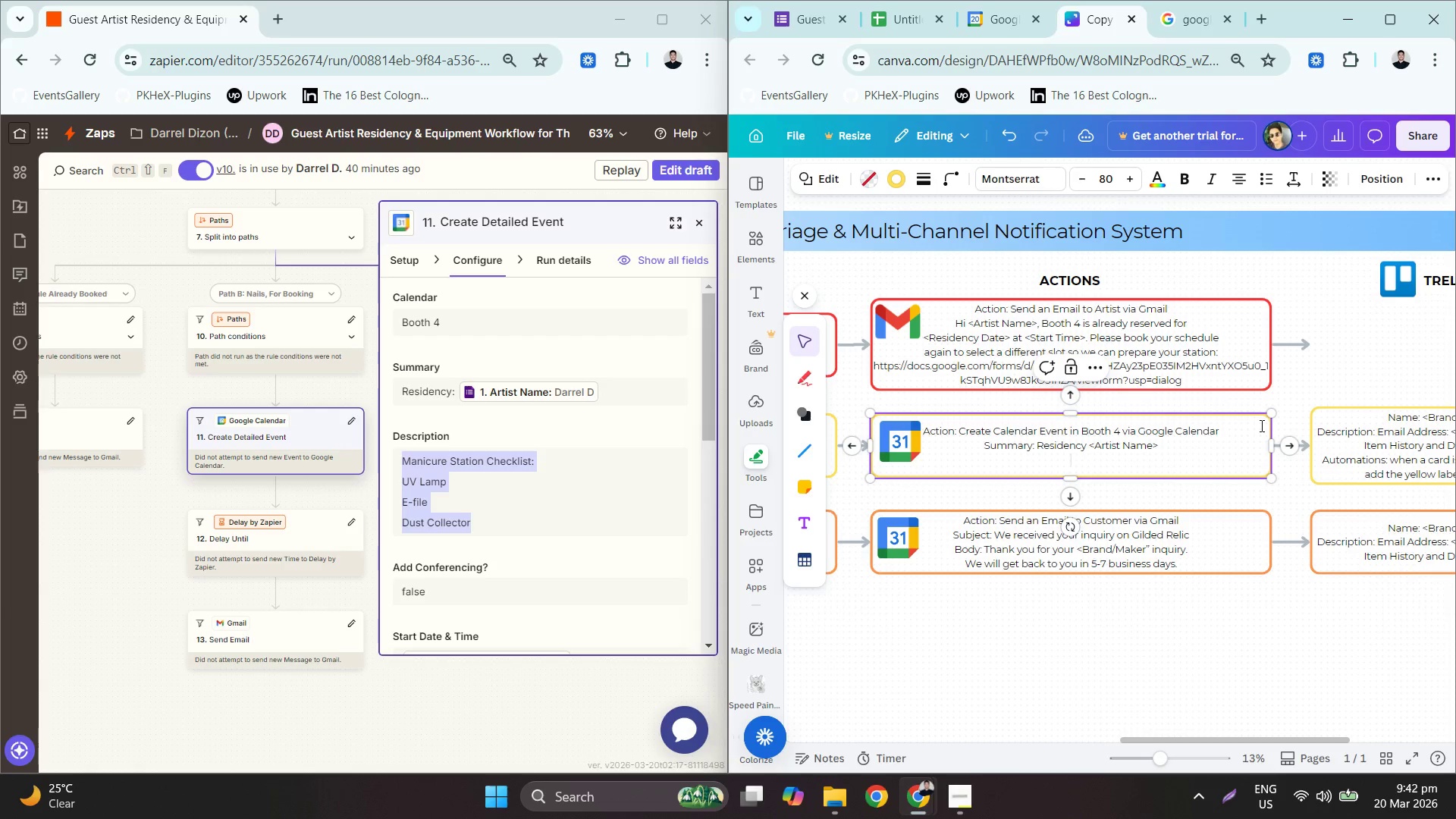 
 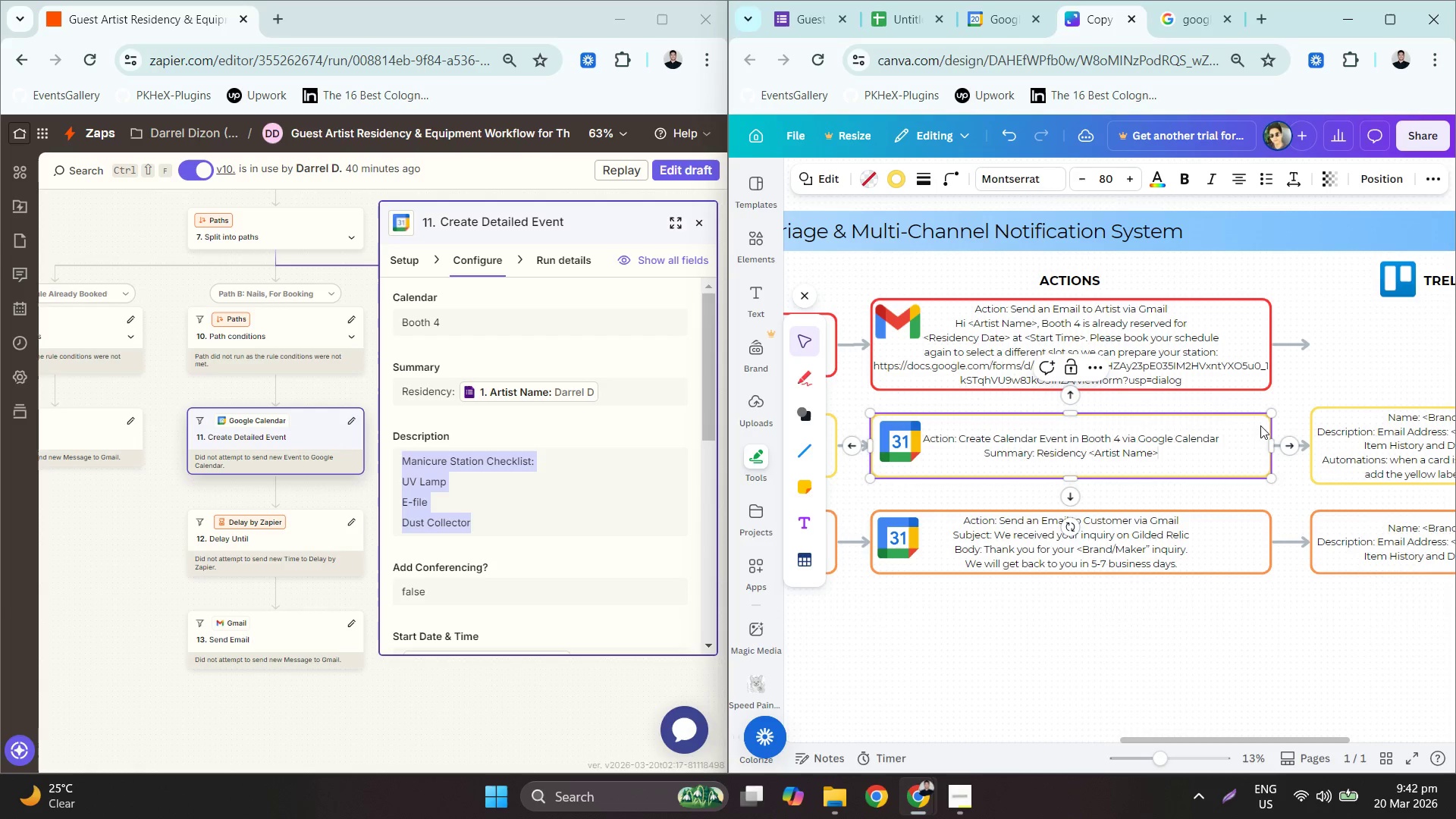 
key(Shift+Enter)
 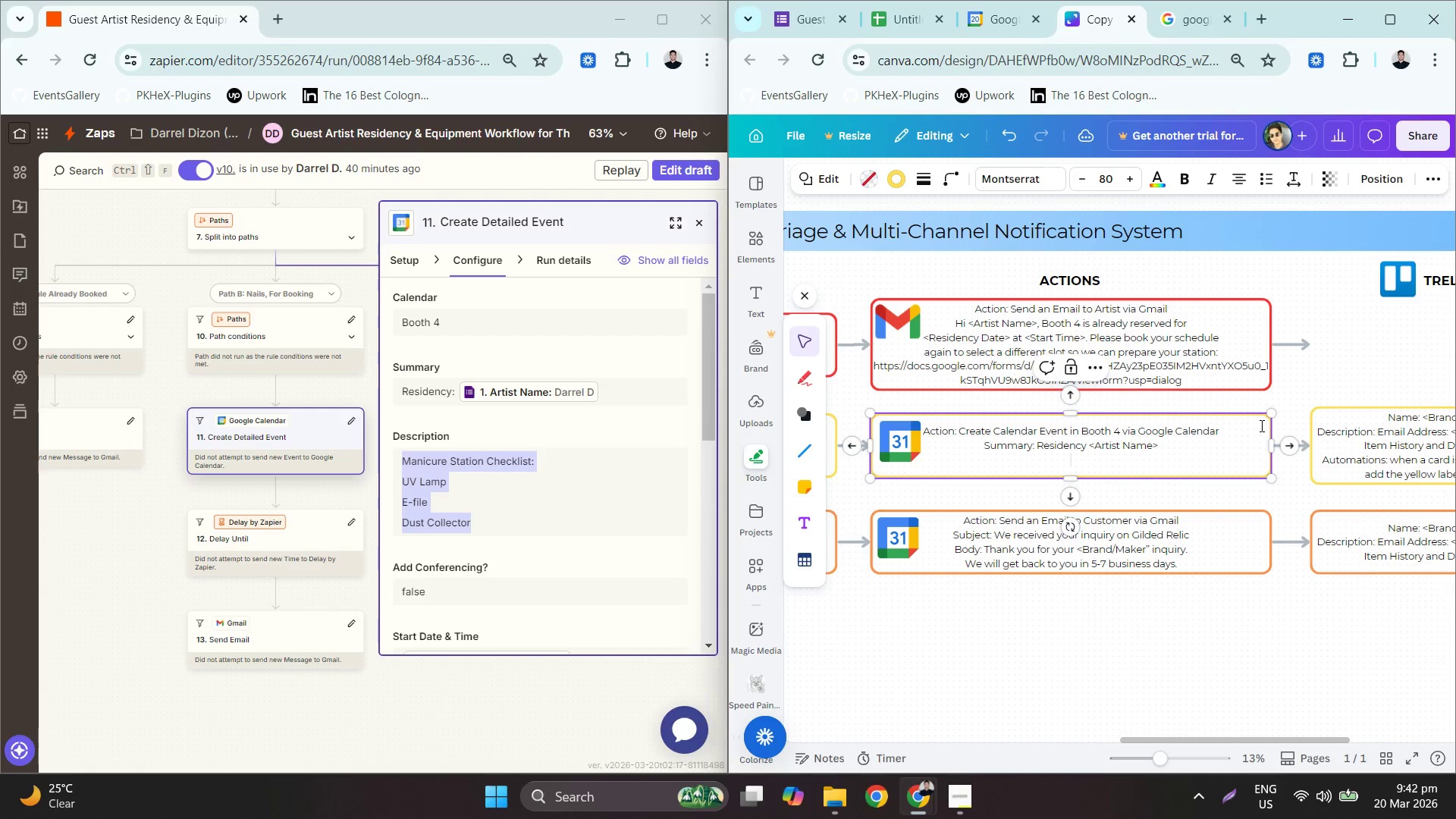 
type(Descriop)
key(Backspace)
type(tion: )
 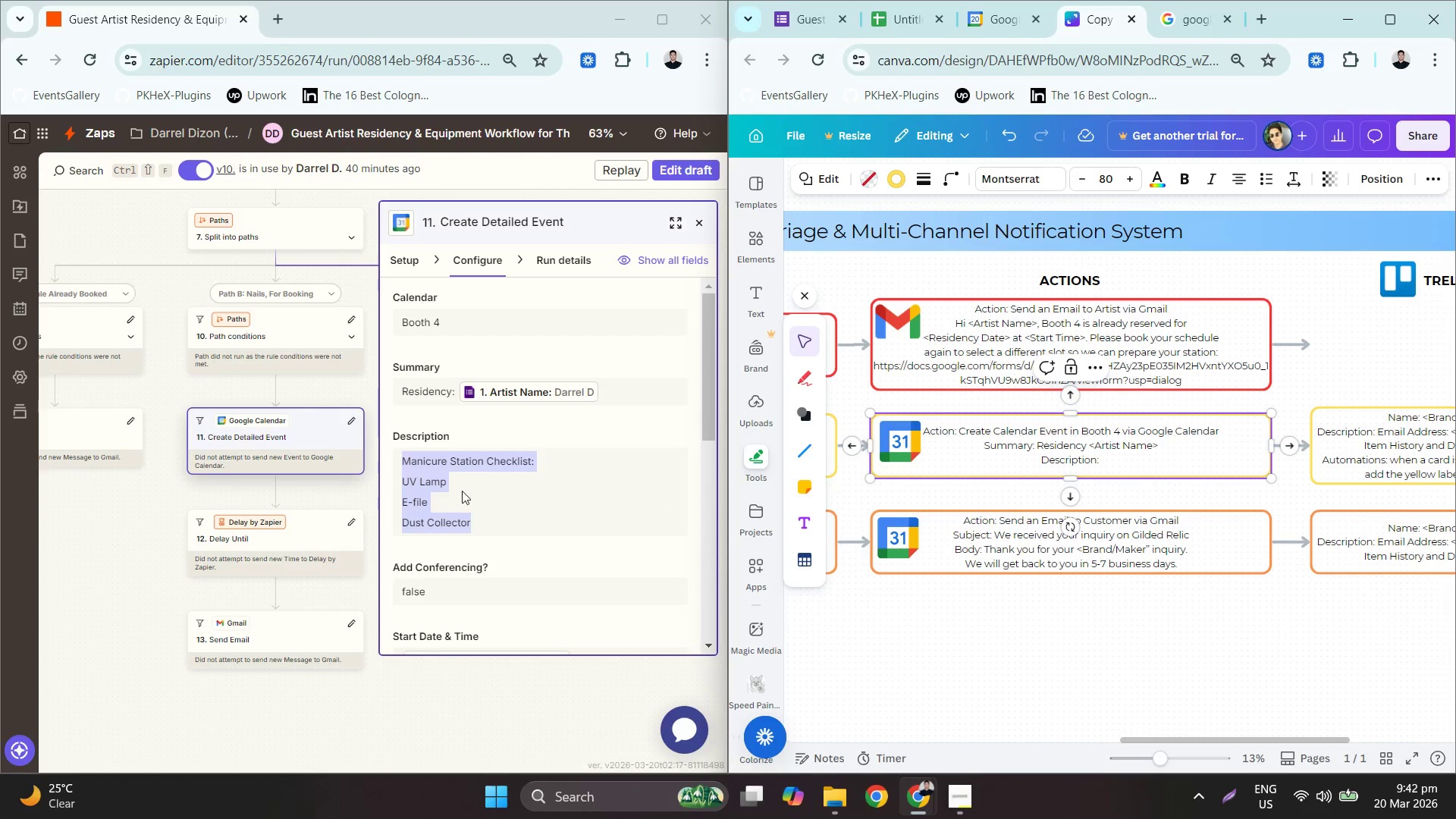 
double_click([455, 490])
 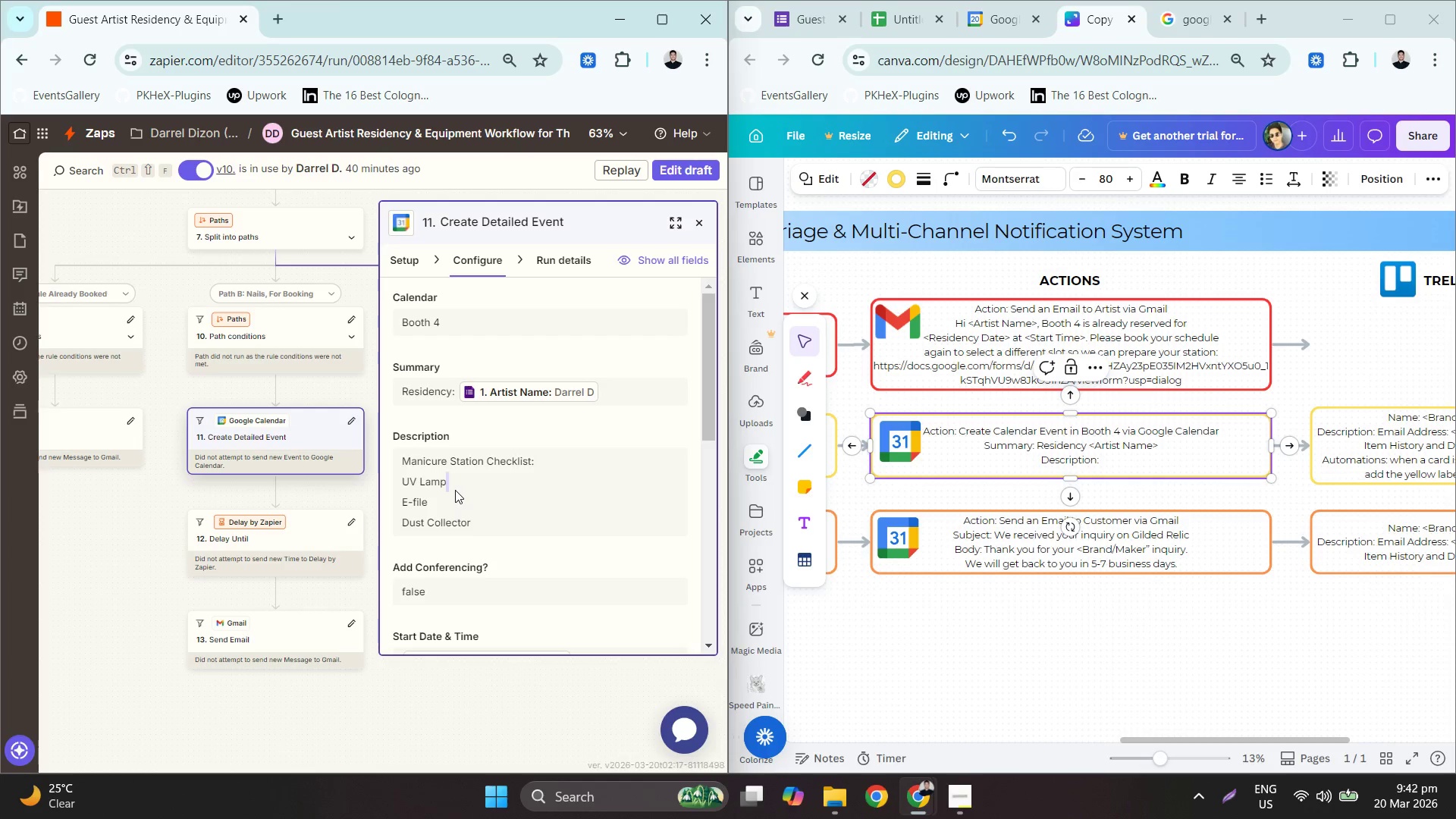 
triple_click([455, 490])
 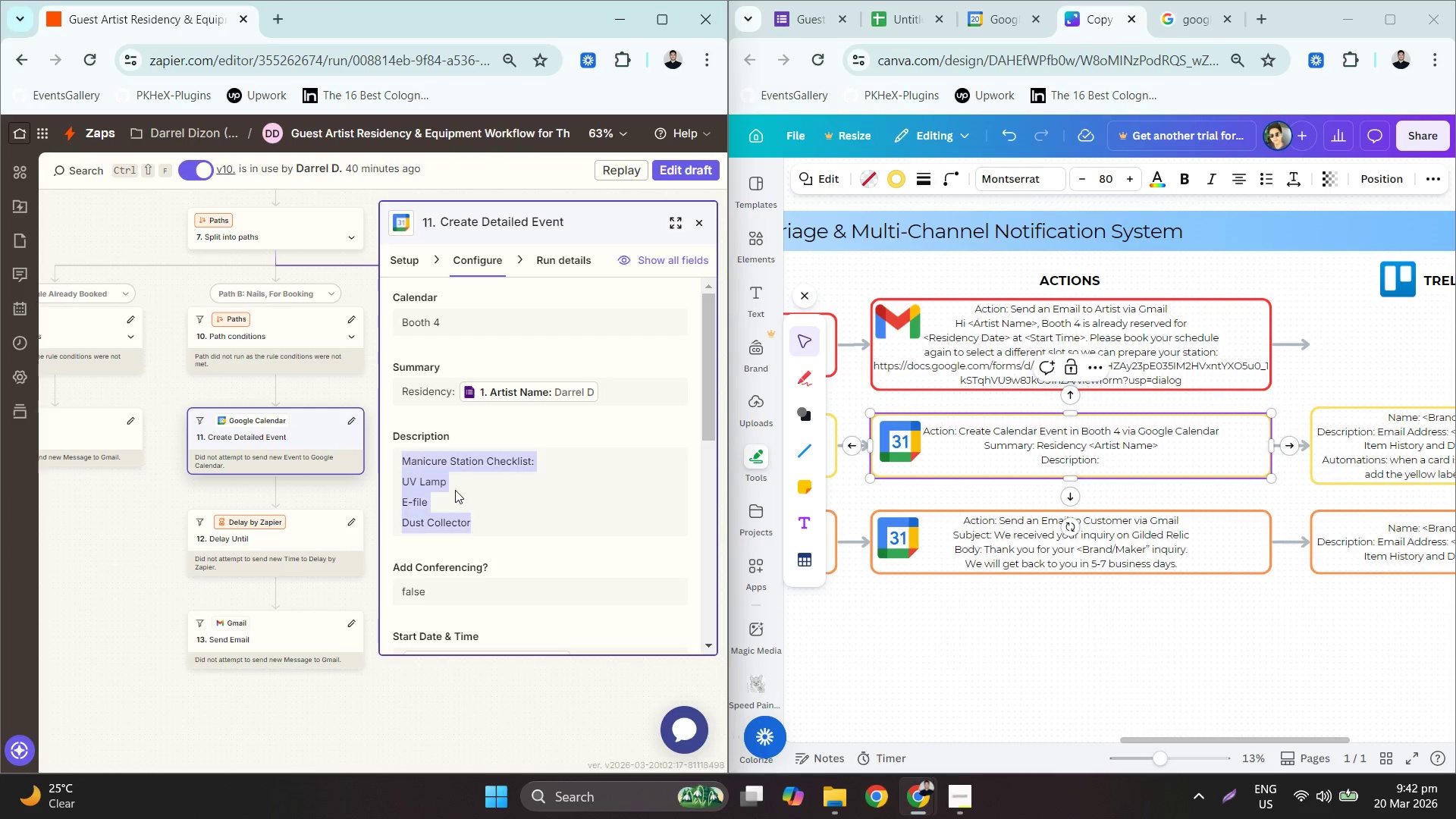 
key(Control+C)
 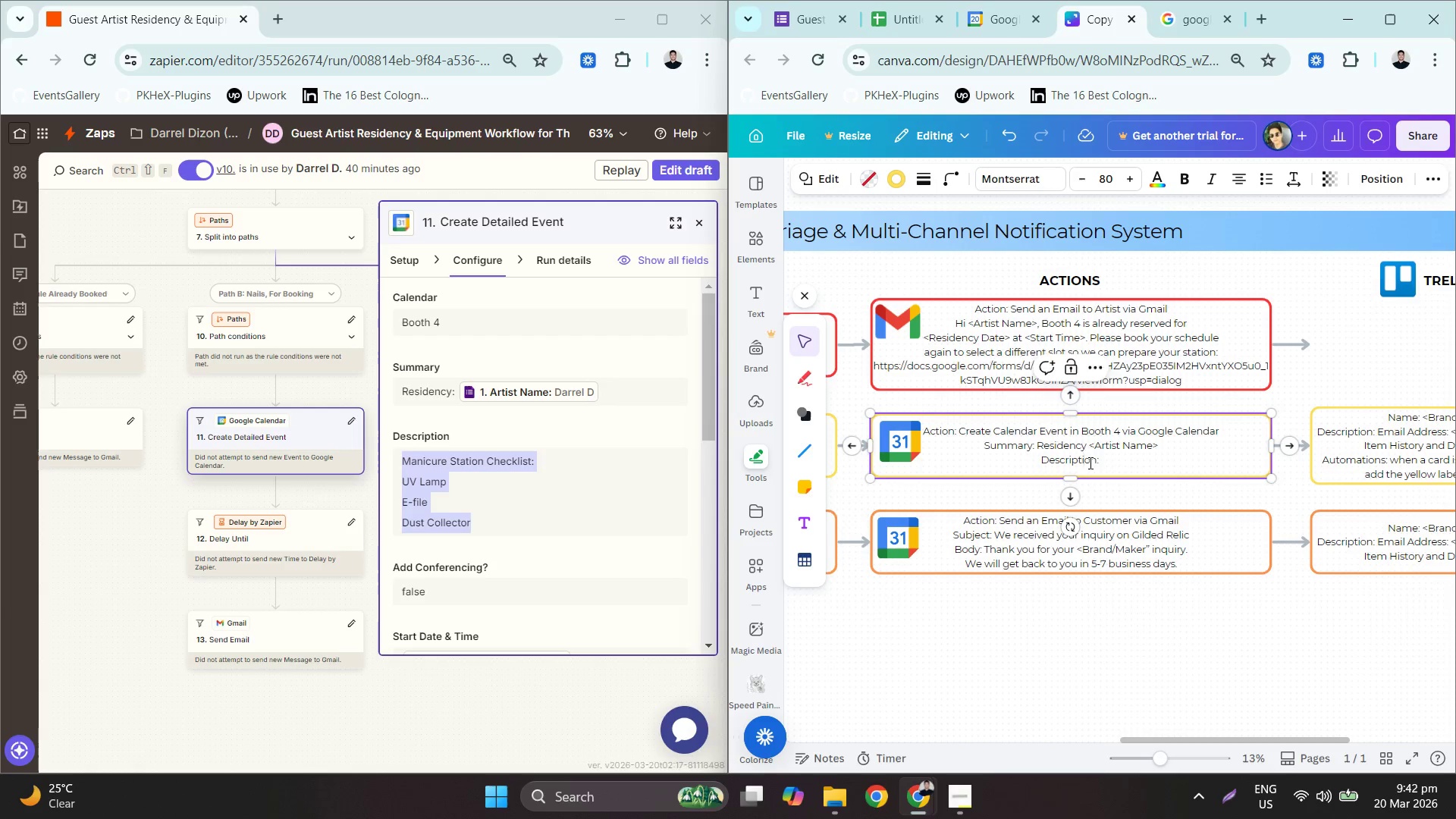 
double_click([1128, 463])
 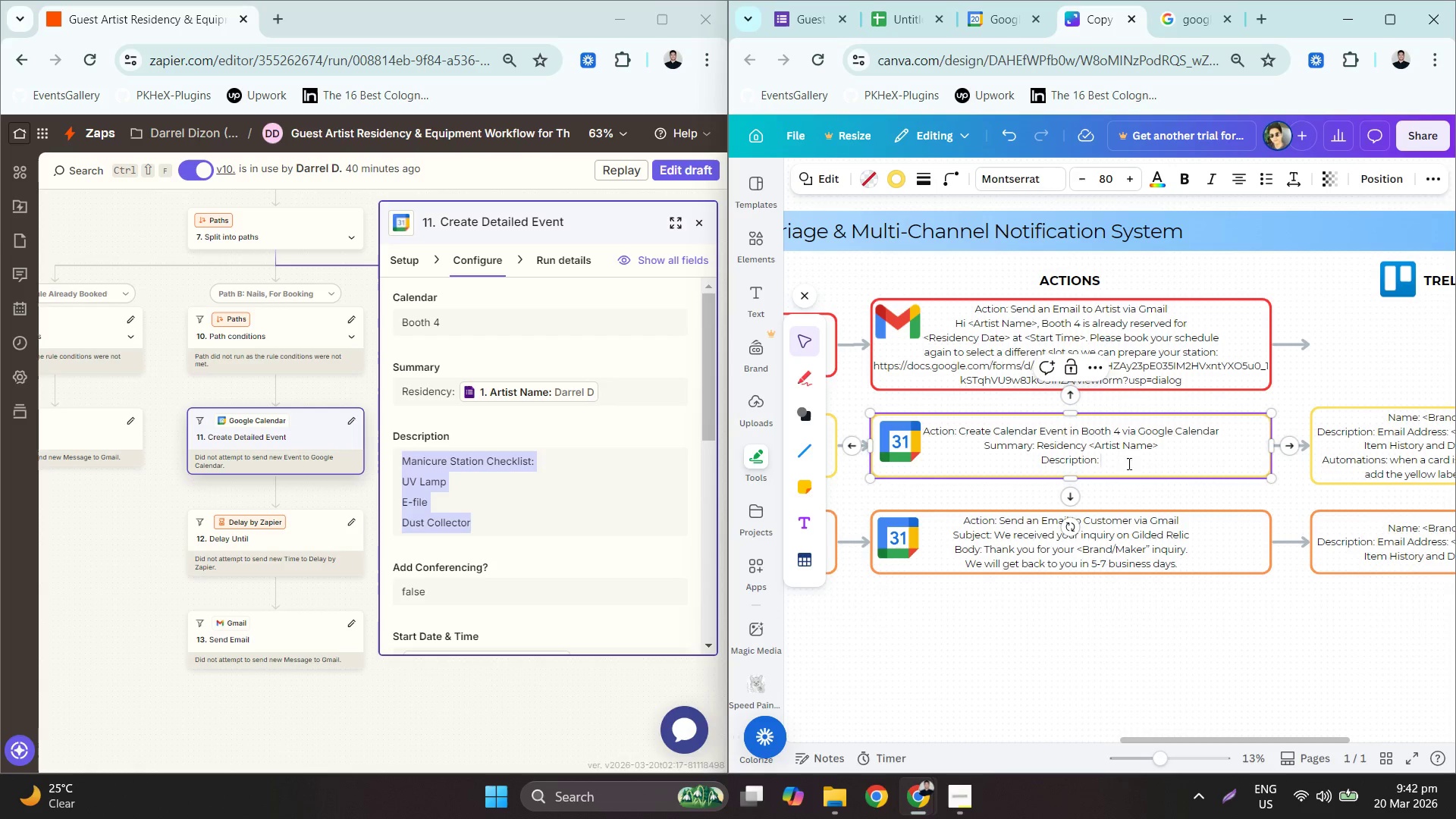 
key(Control+ControlLeft)
 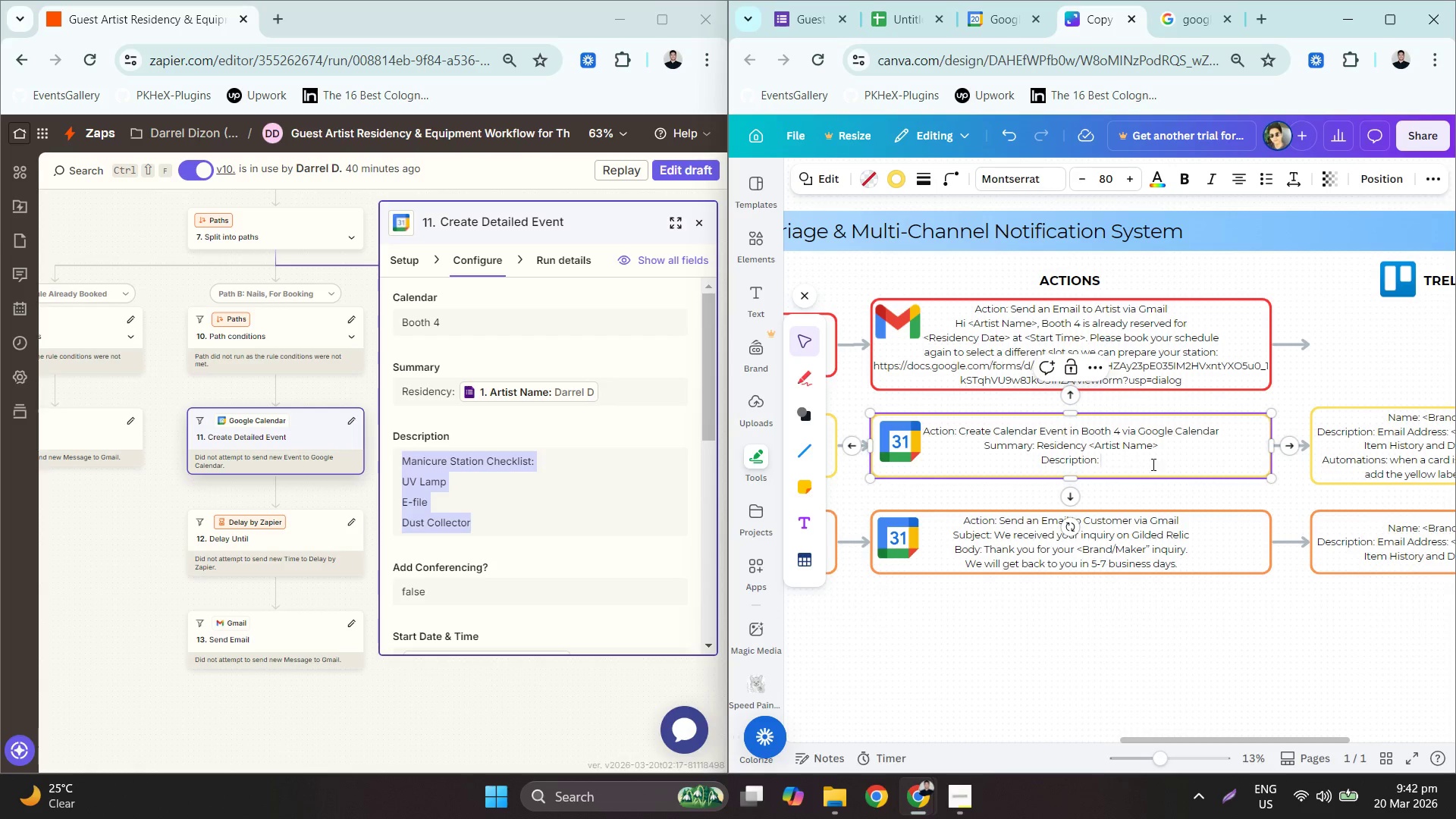 
key(V)
 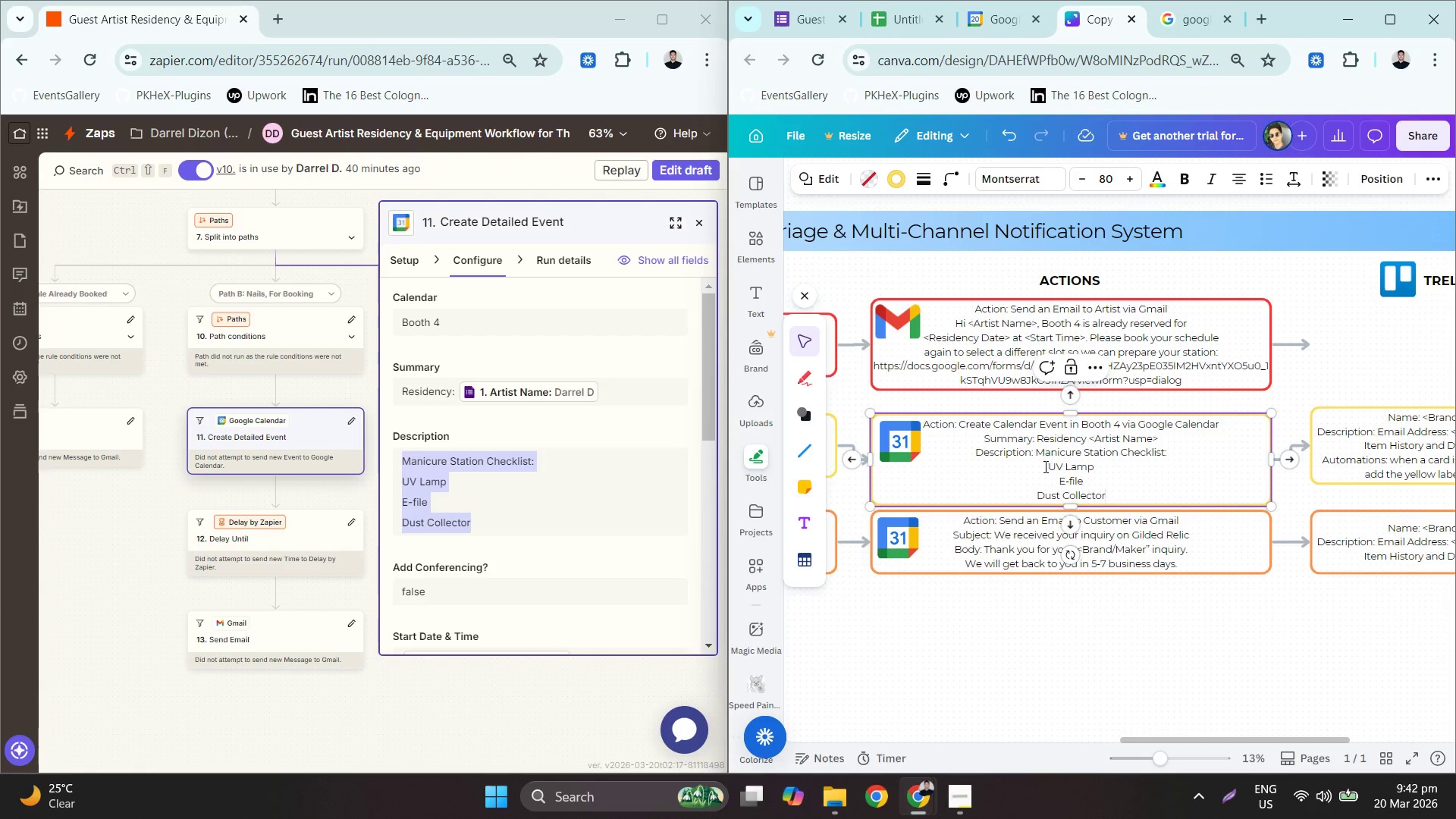 
key(Backspace)
 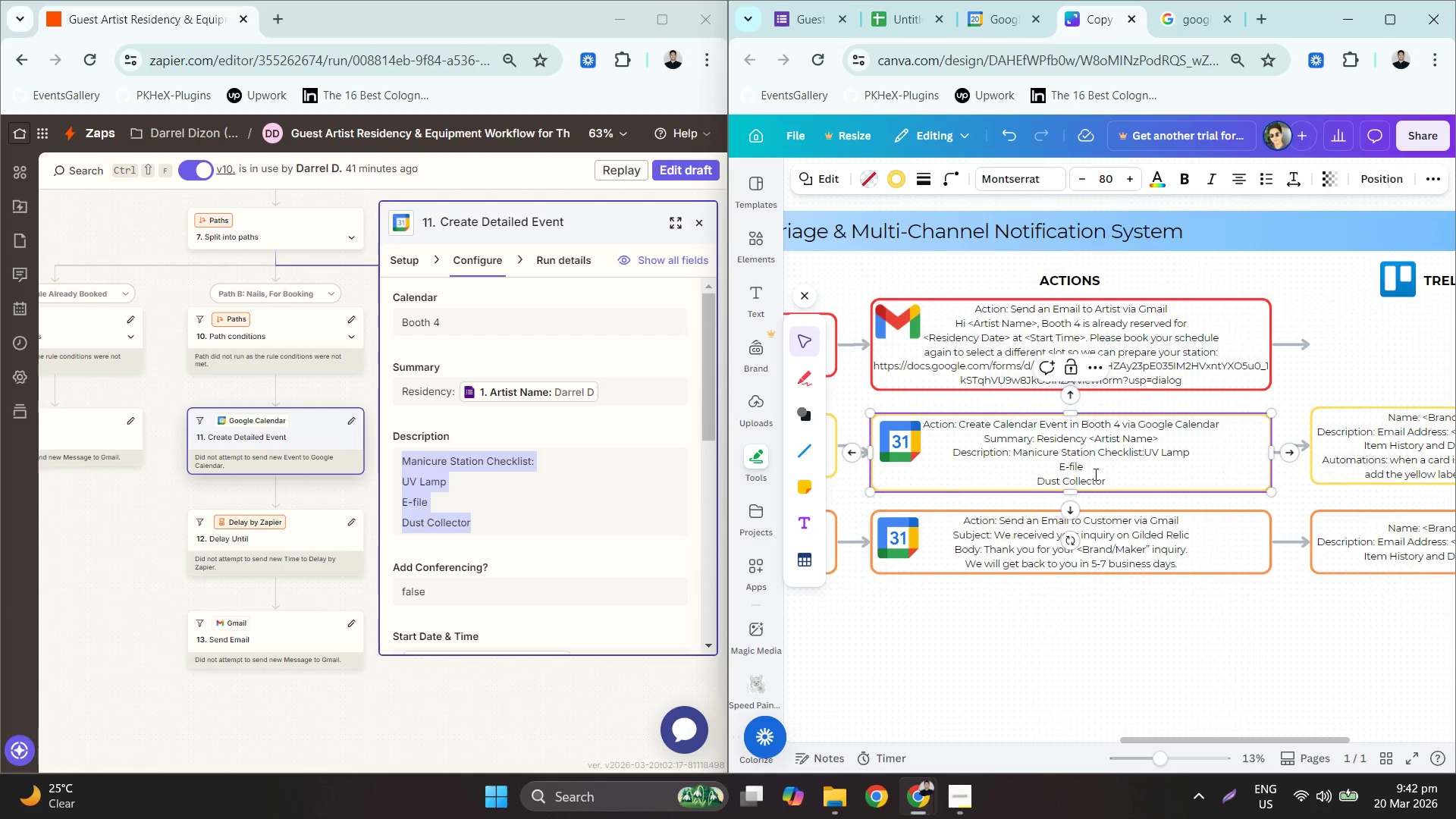 
key(Space)
 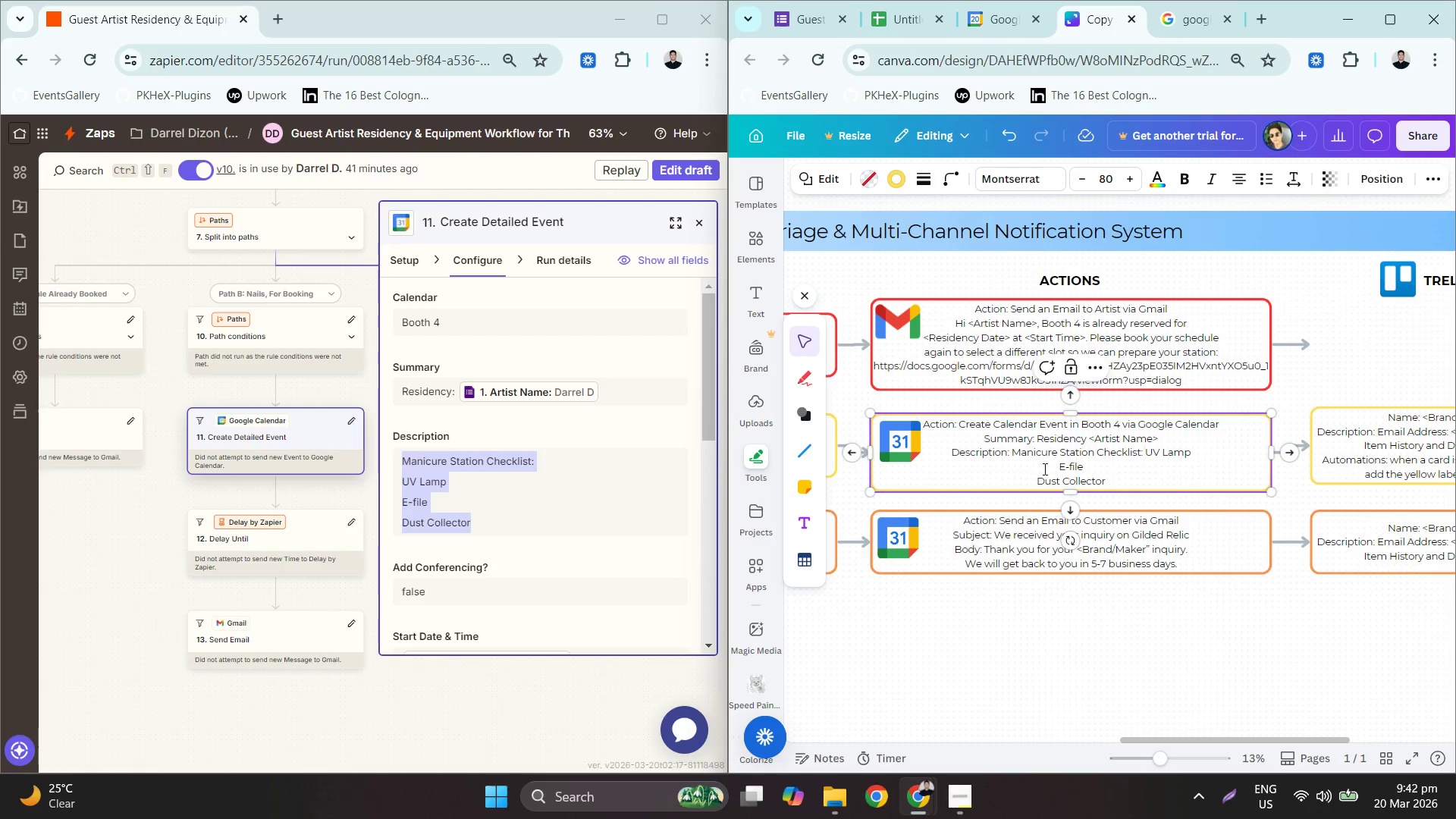 
left_click([1022, 463])
 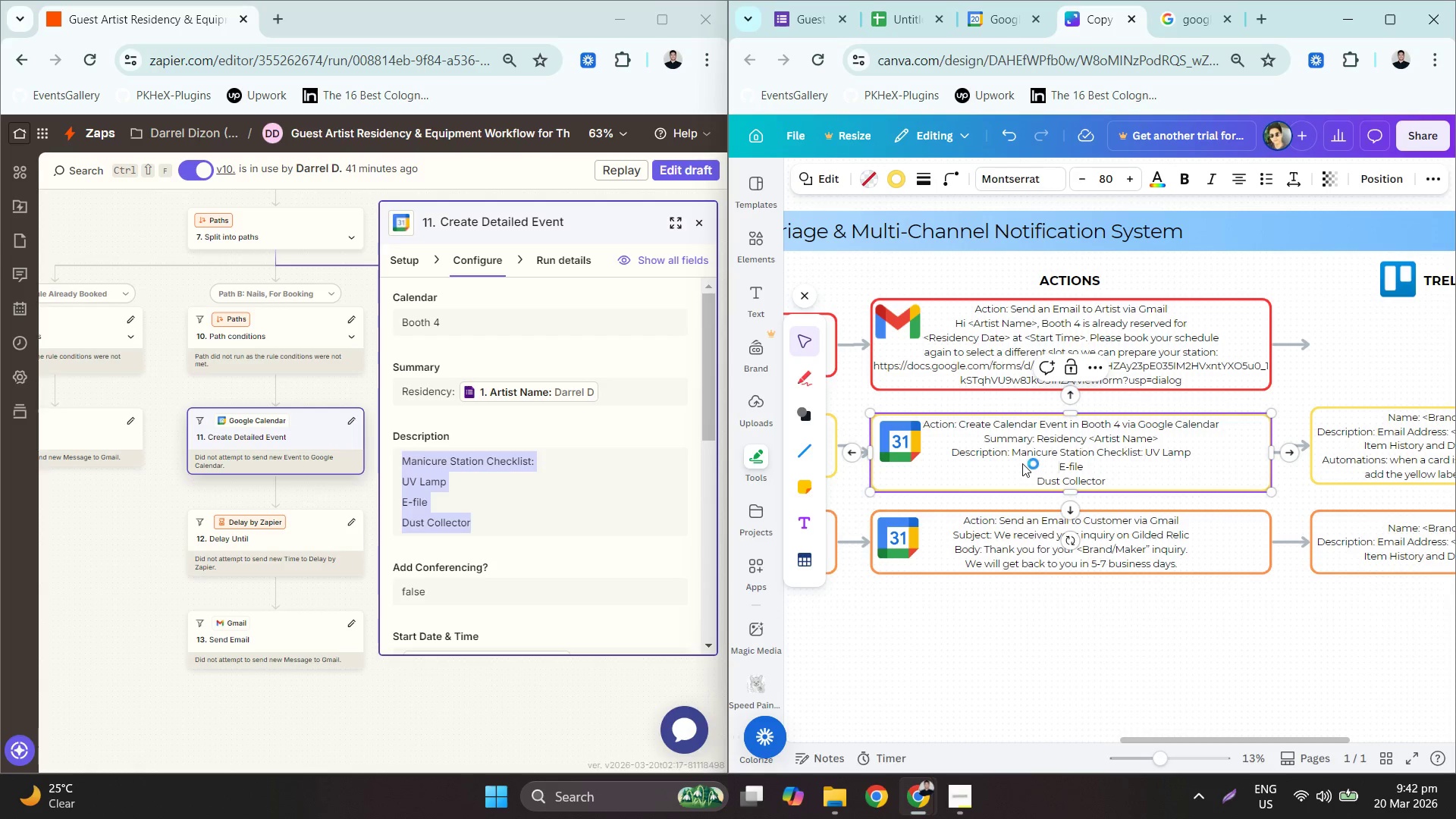 
key(Backspace)
 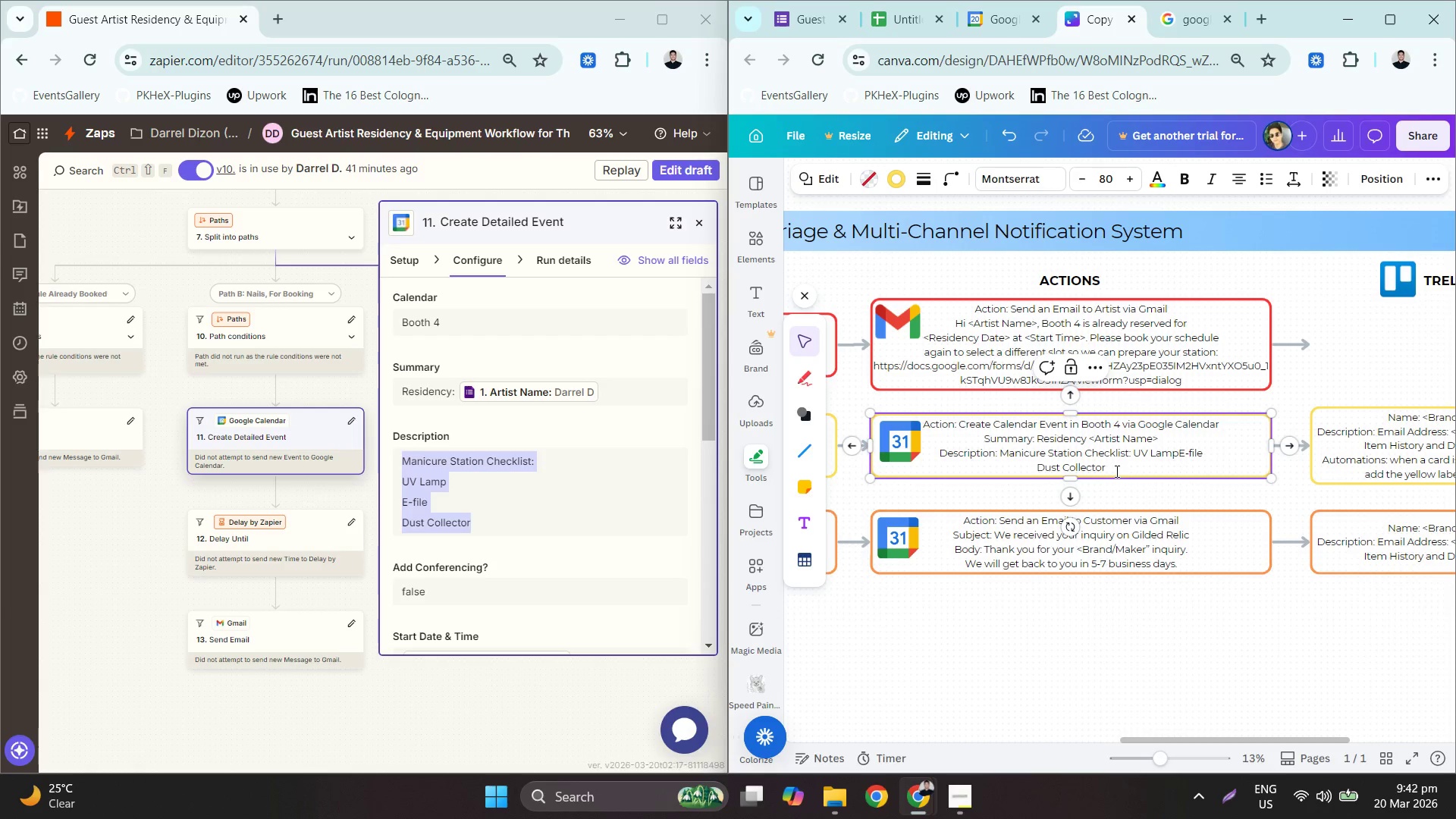 
key(Comma)
 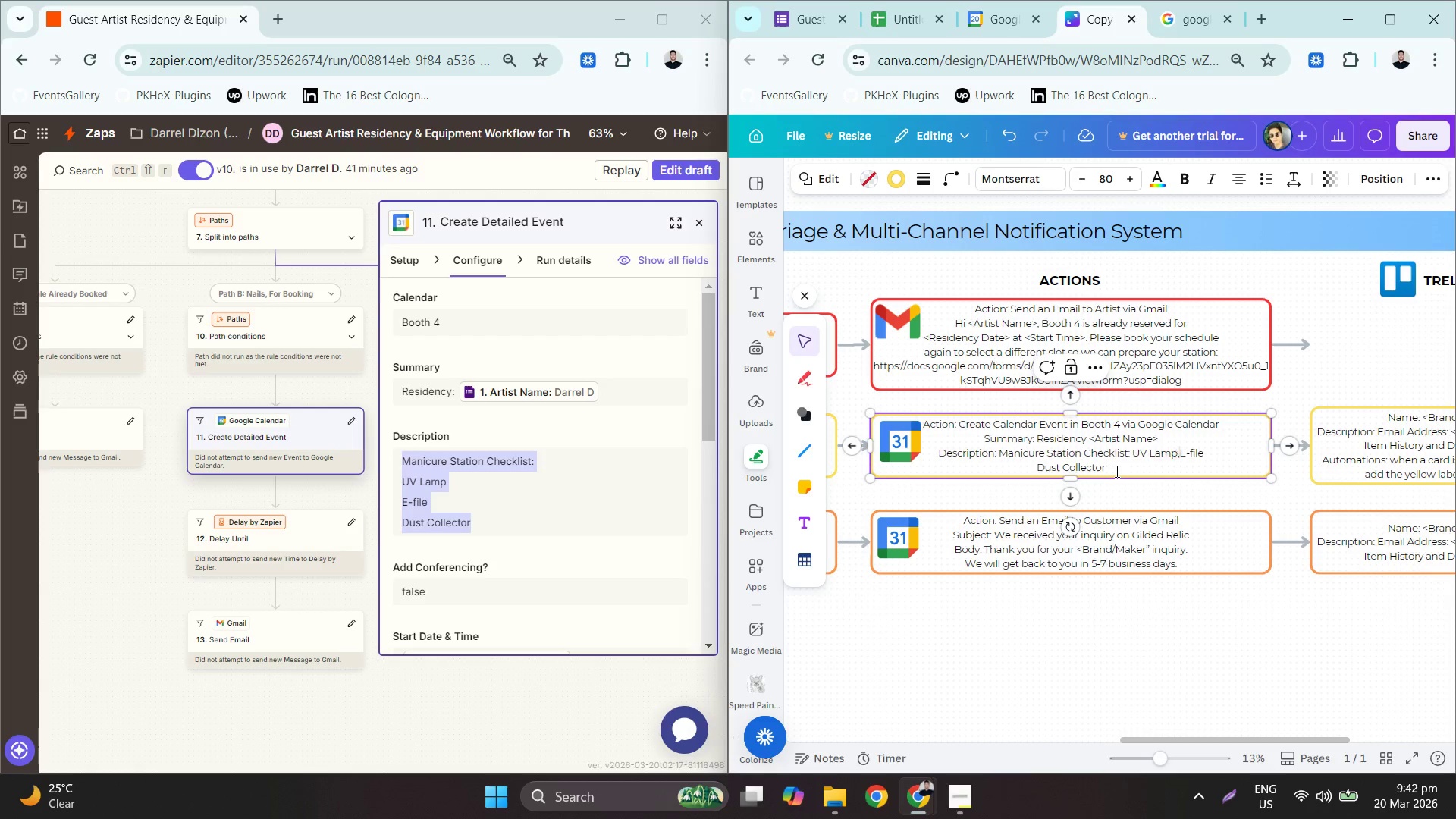 
key(Space)
 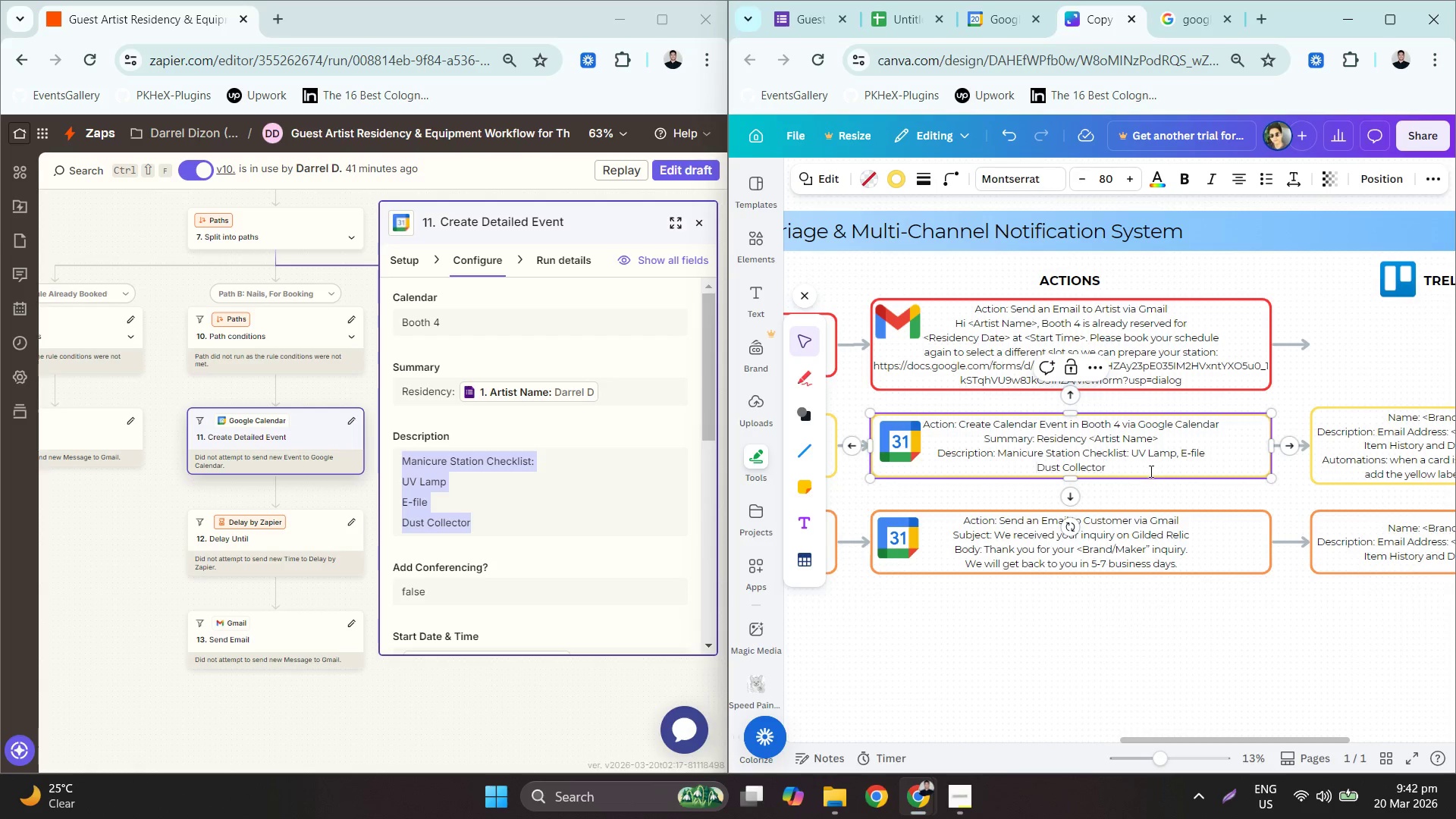 
left_click([1210, 453])
 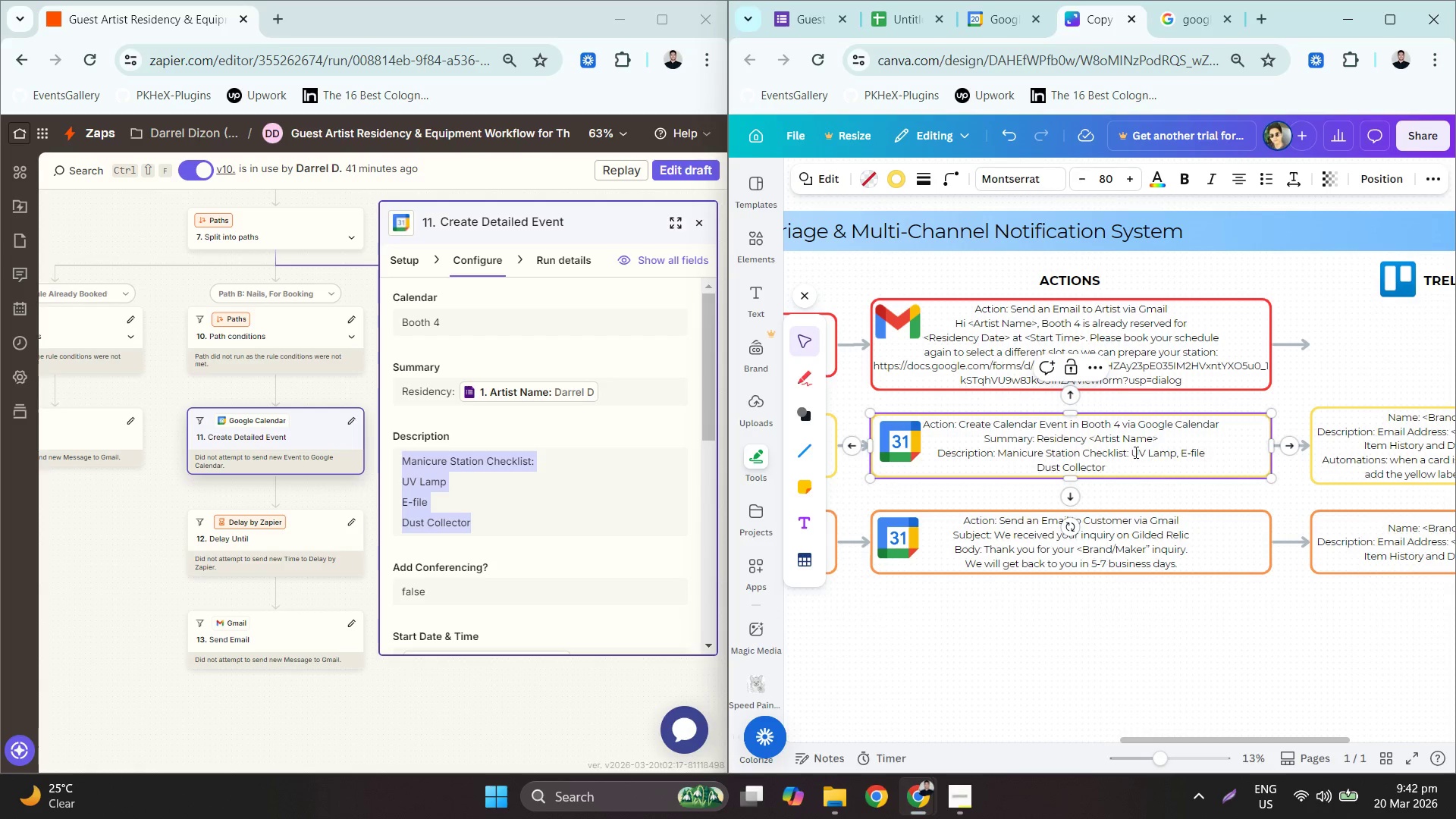 
left_click([1131, 450])
 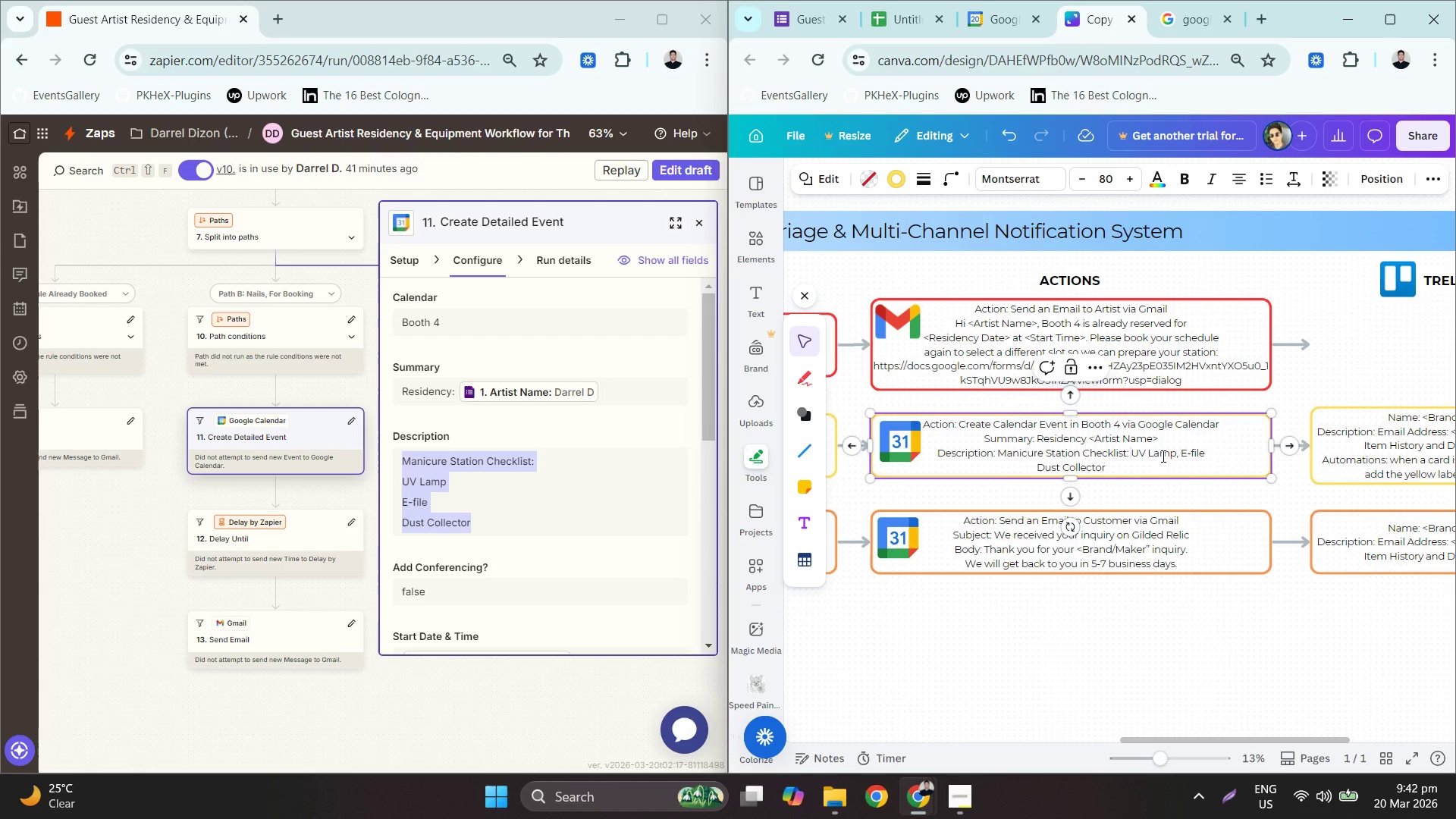 
key(Backspace)
 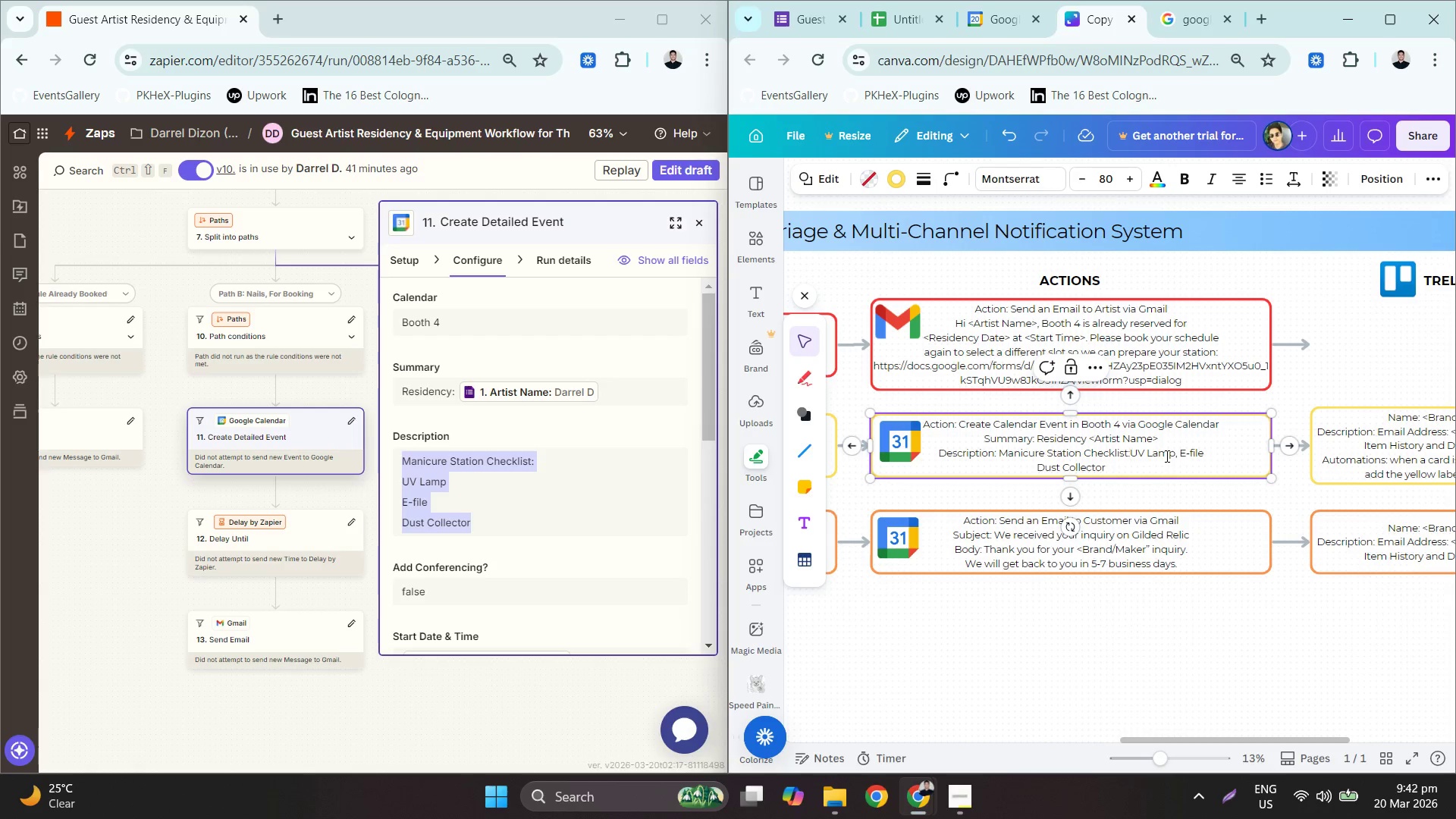 
key(Enter)
 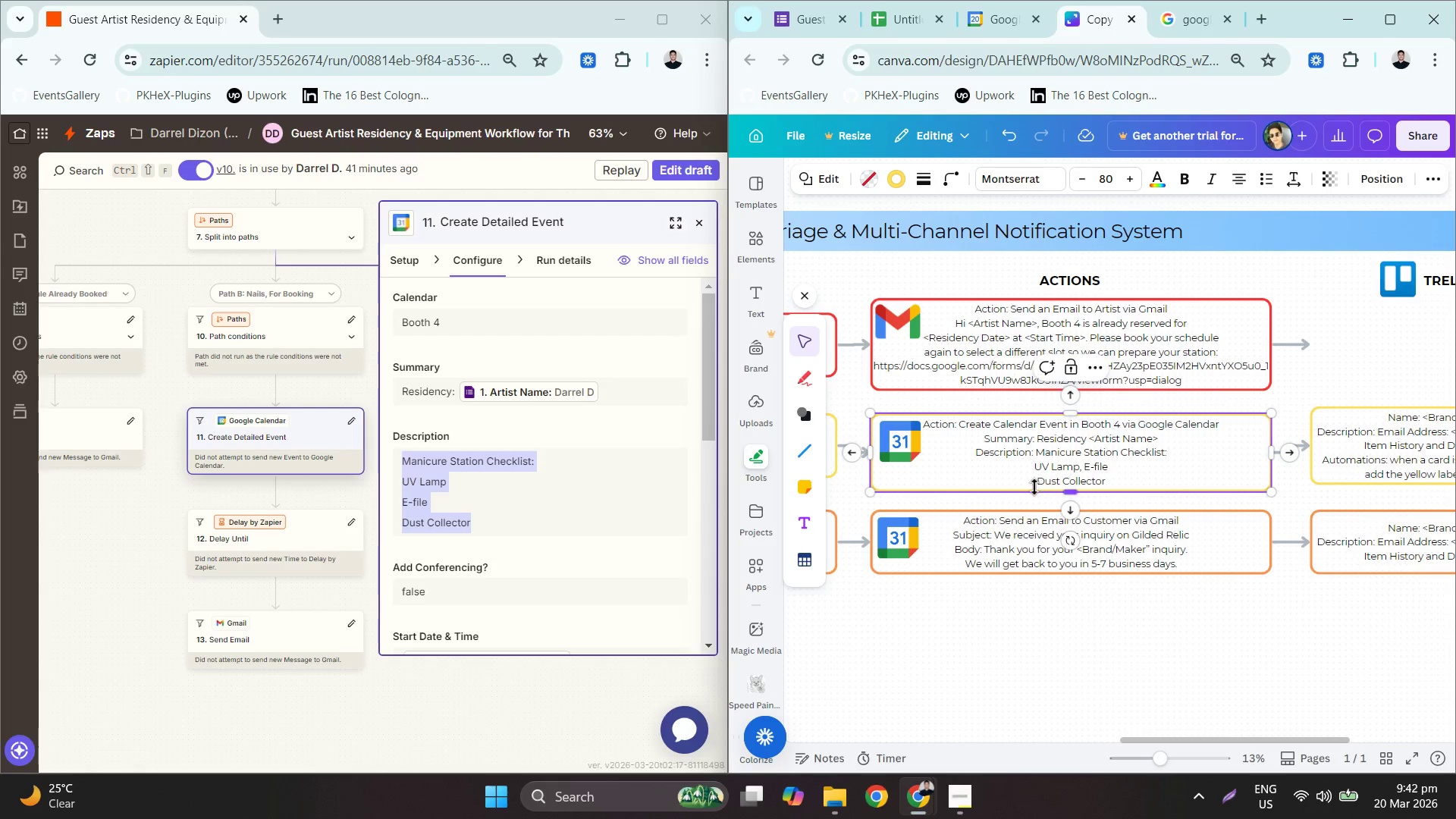 
left_click([1027, 485])
 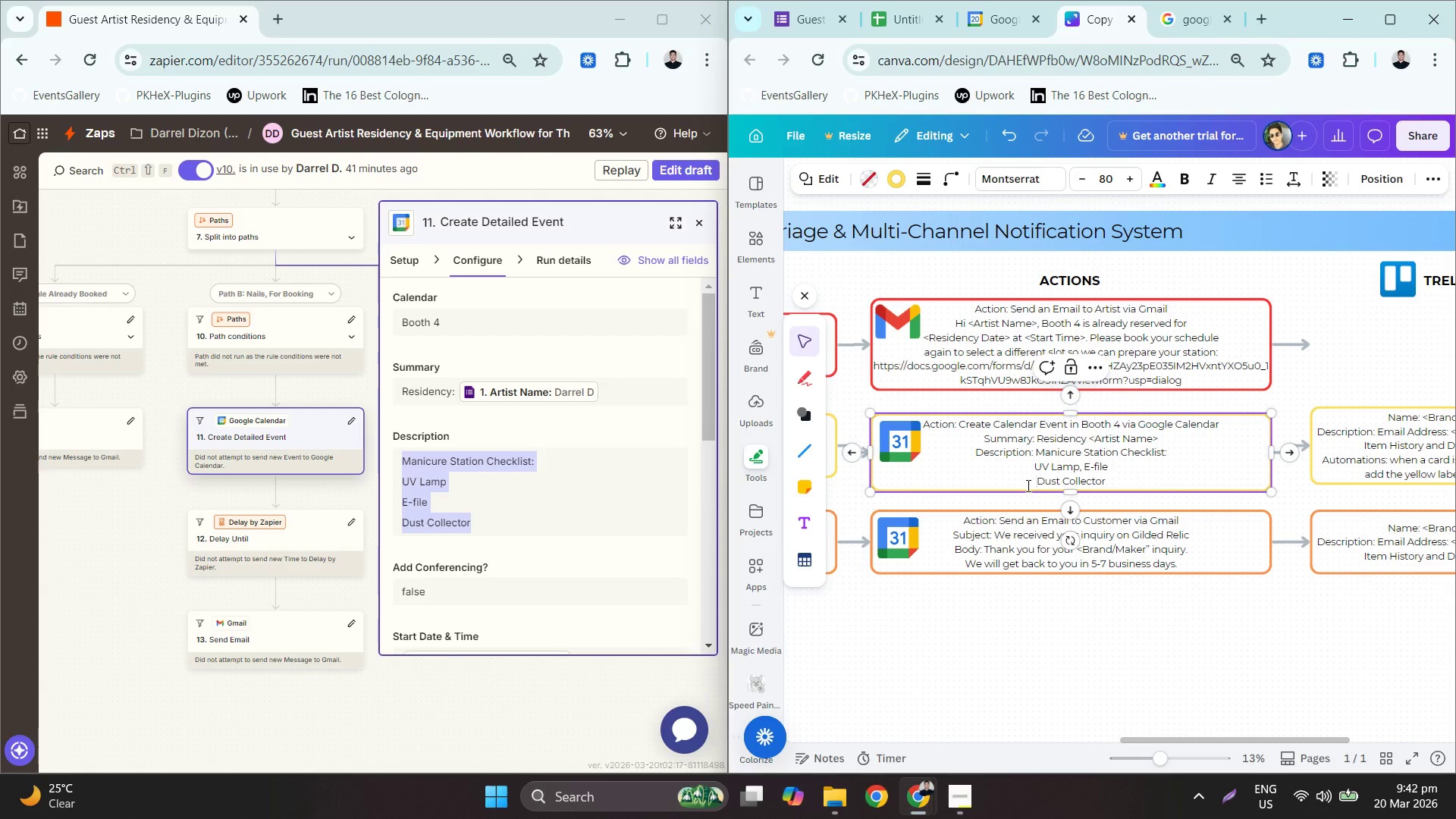 
key(Backspace)
 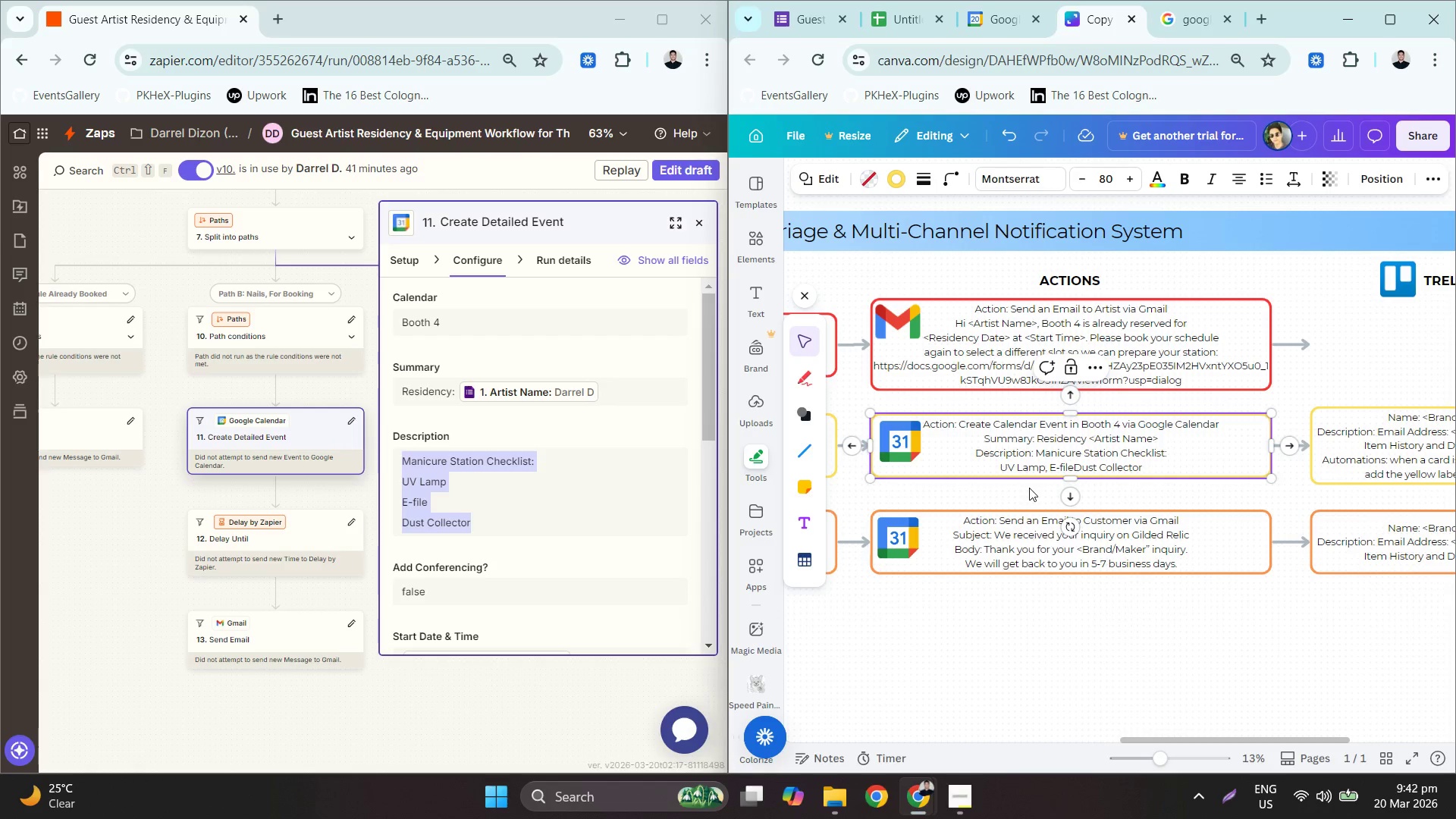 
key(Comma)
 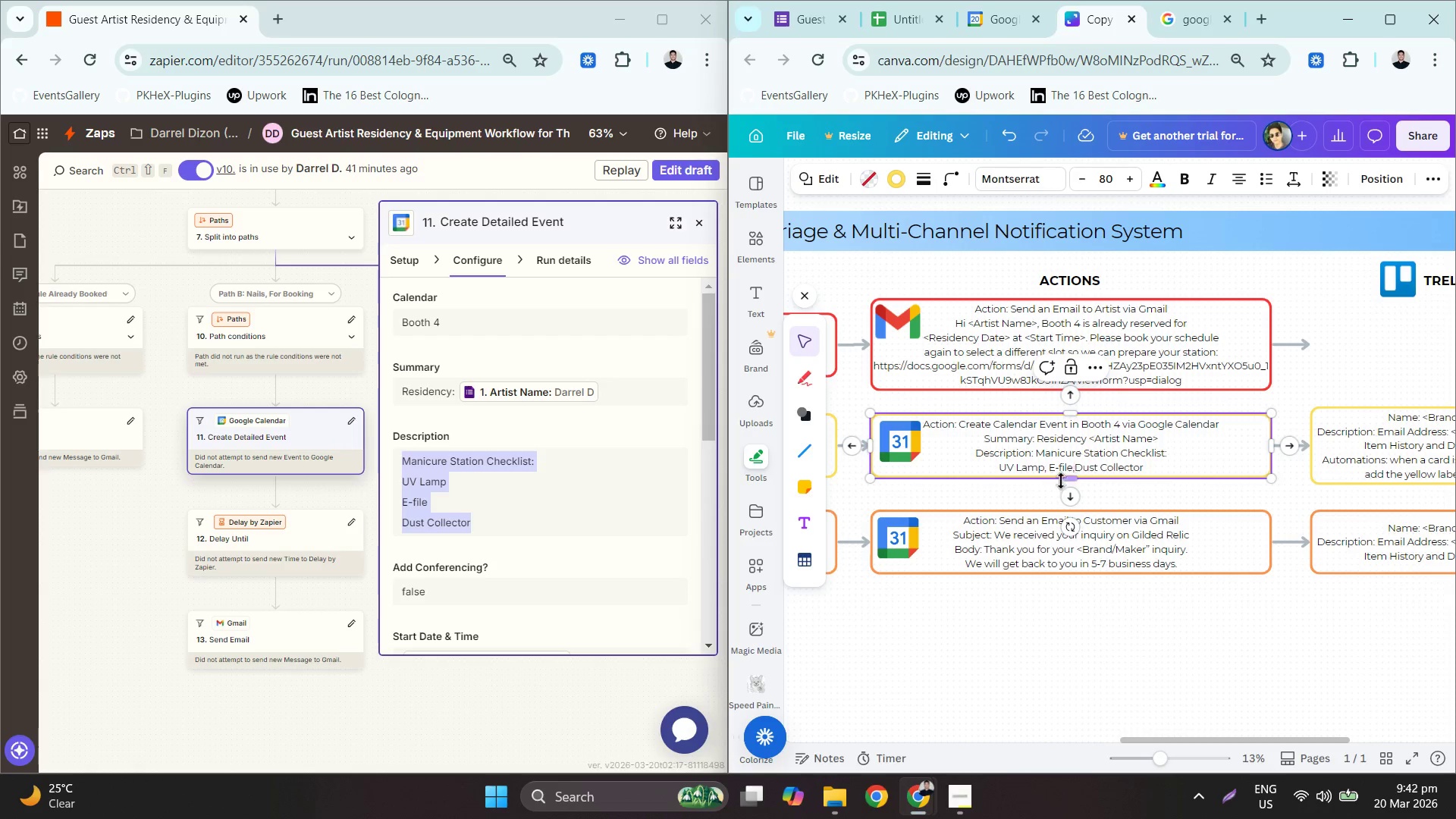 
key(Space)
 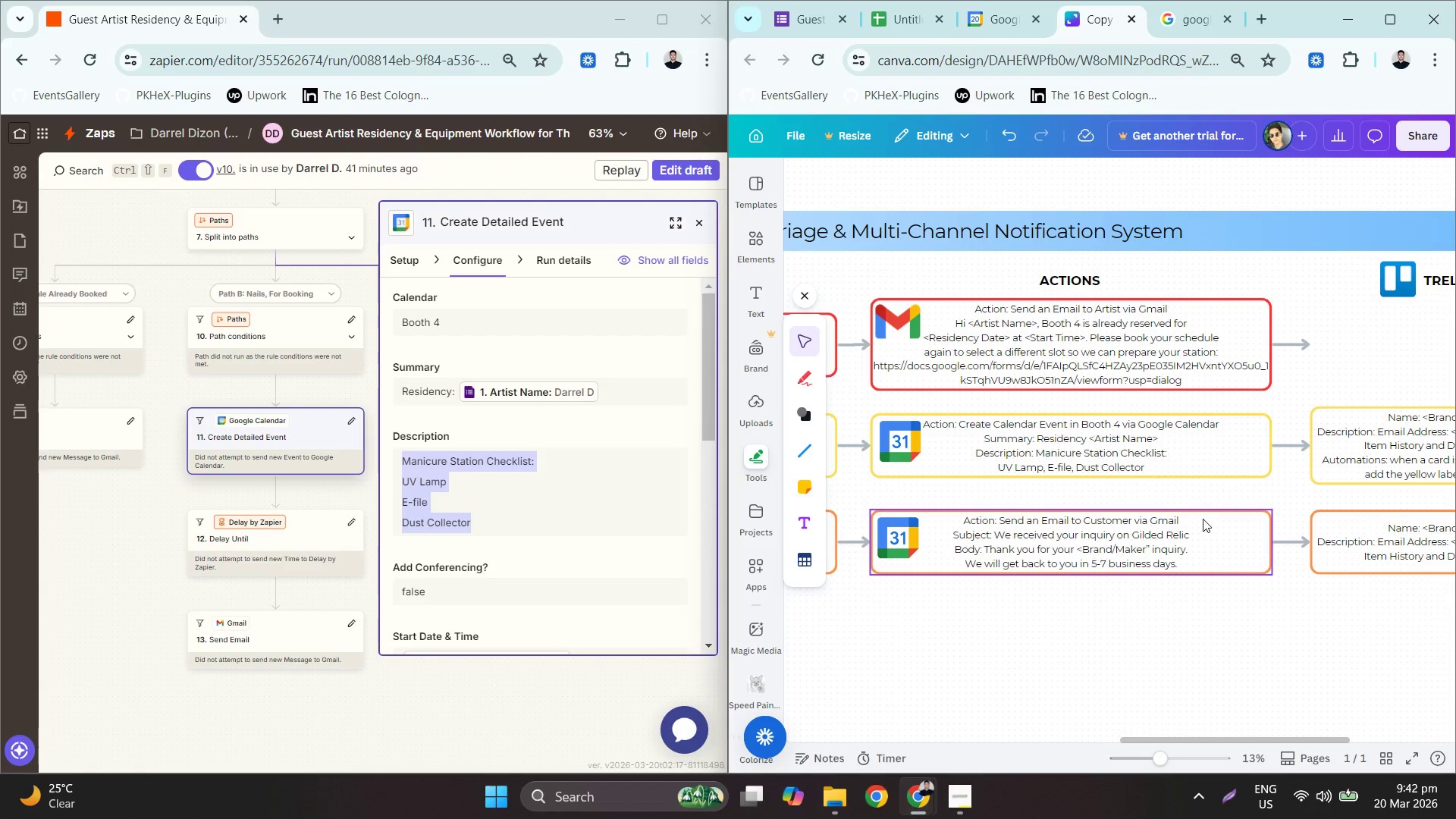 
double_click([1017, 432])
 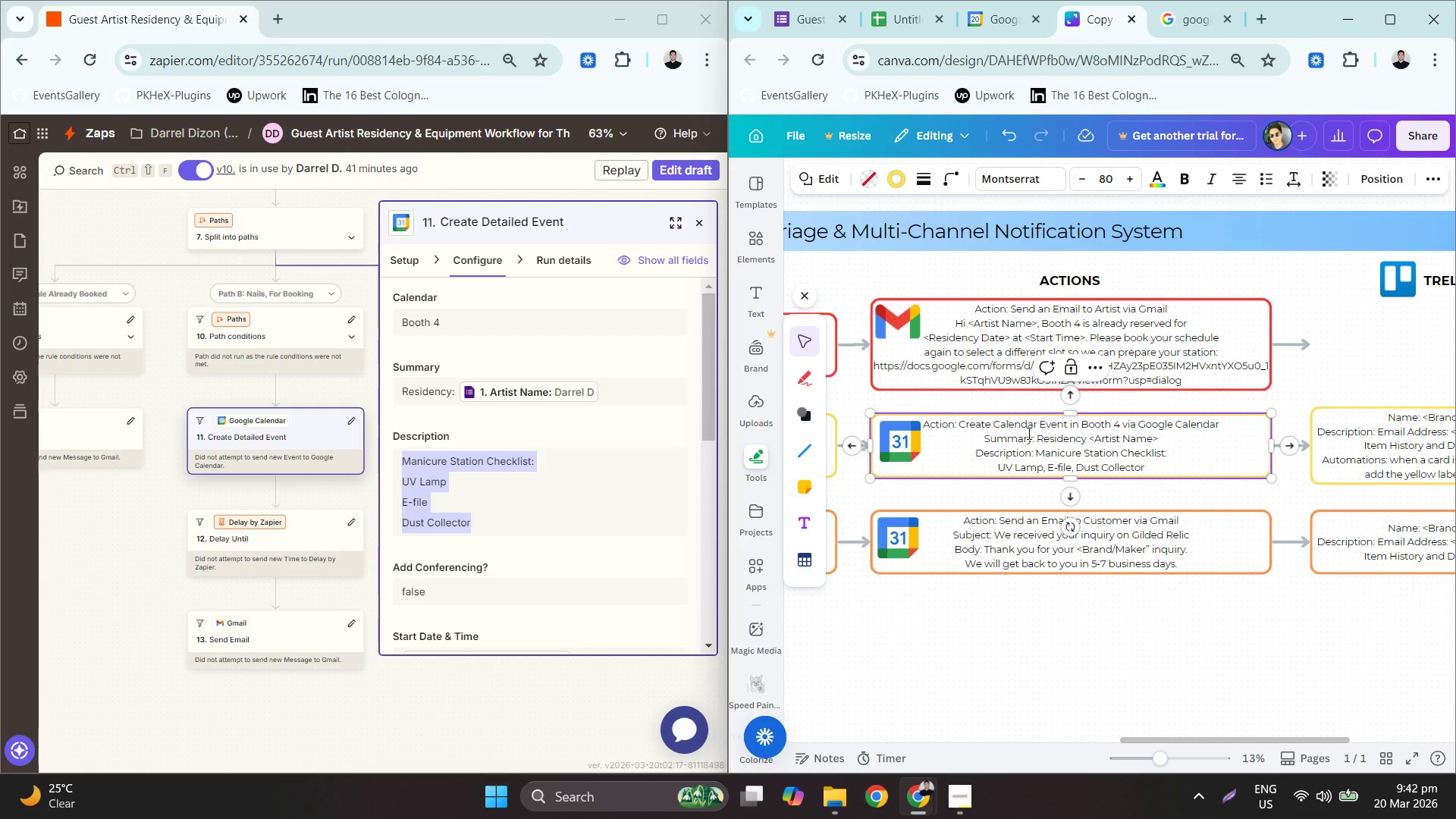 
double_click([1028, 433])
 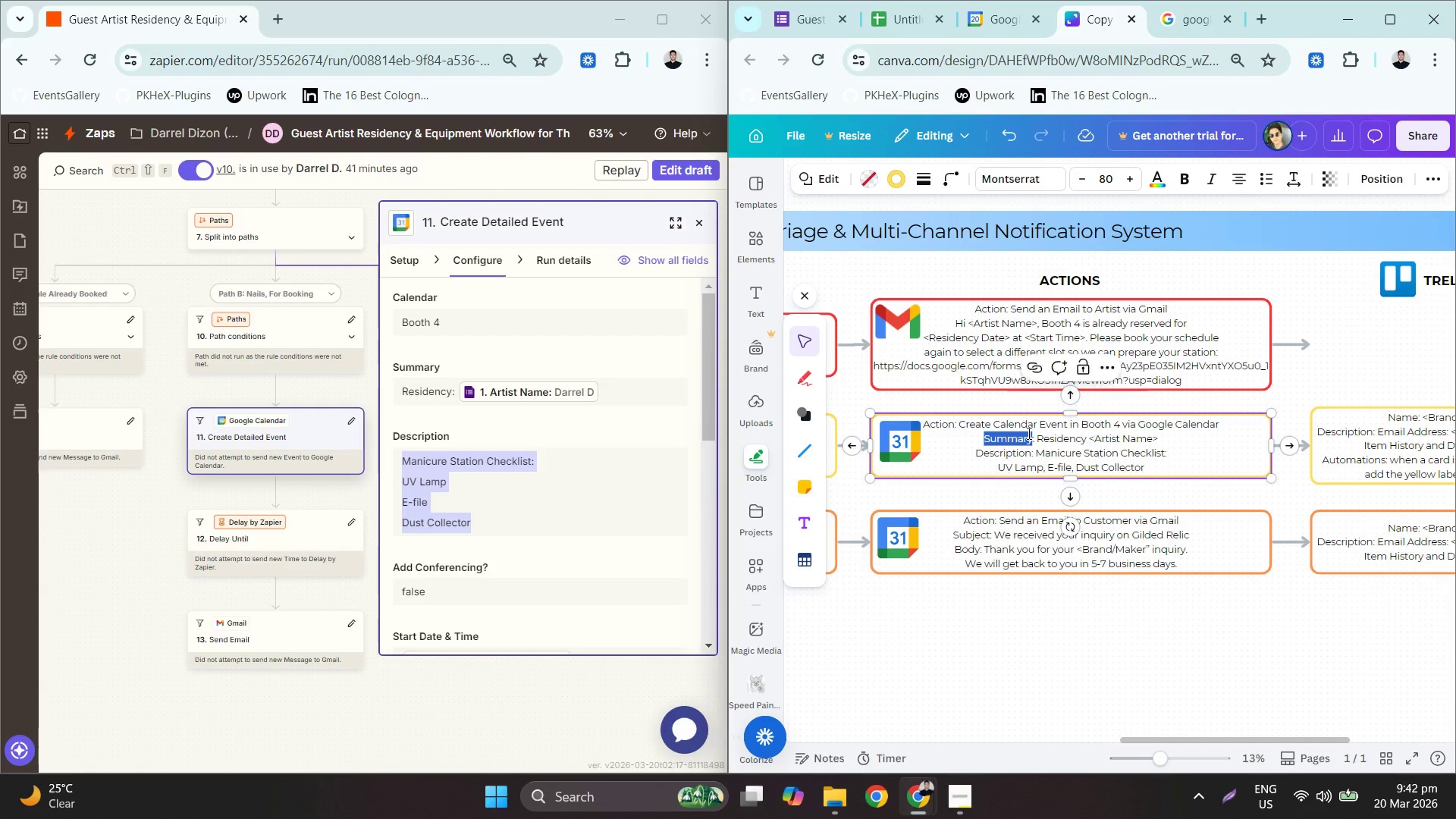 
key(Control+A)
 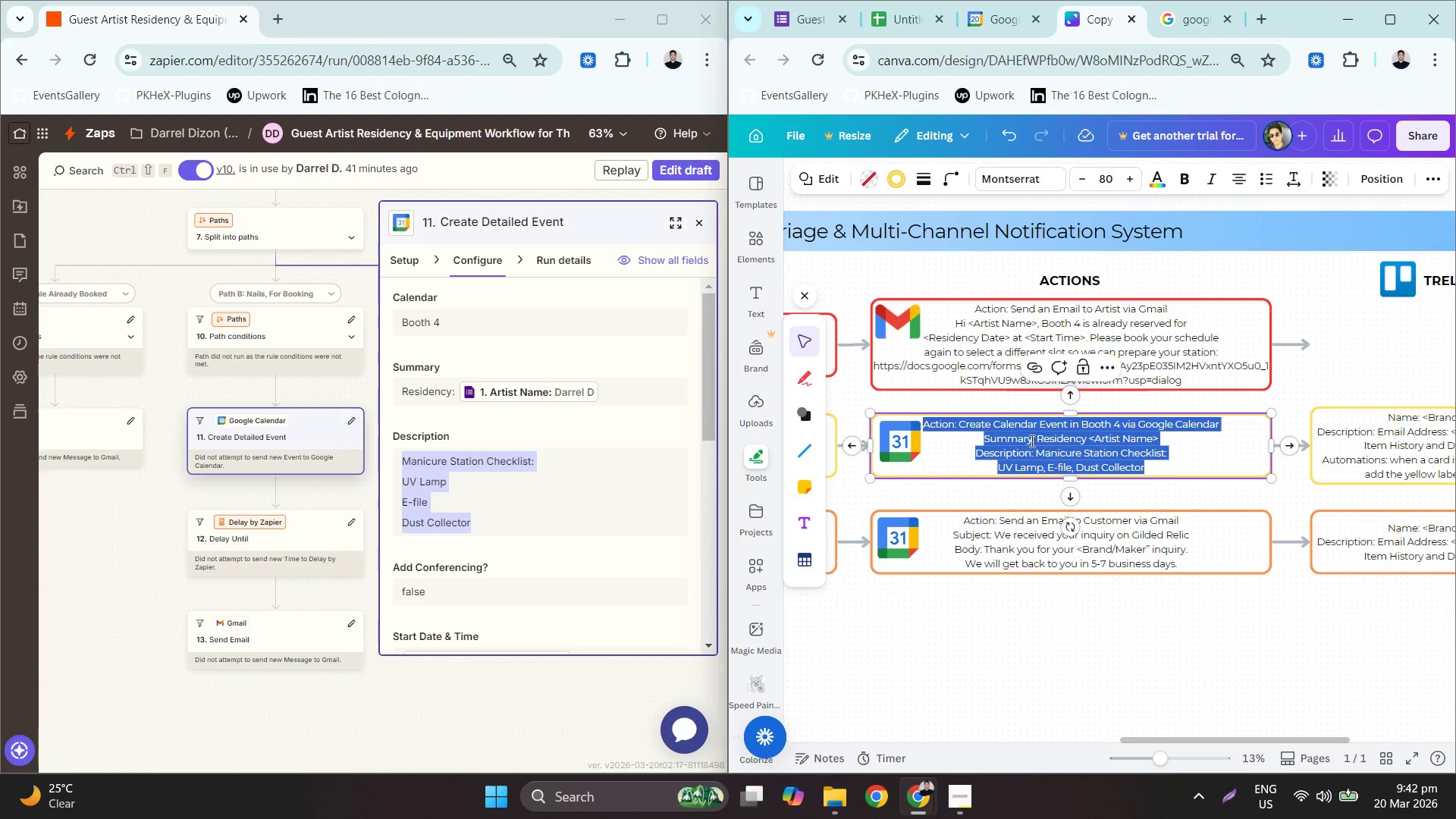 
key(Control+C)
 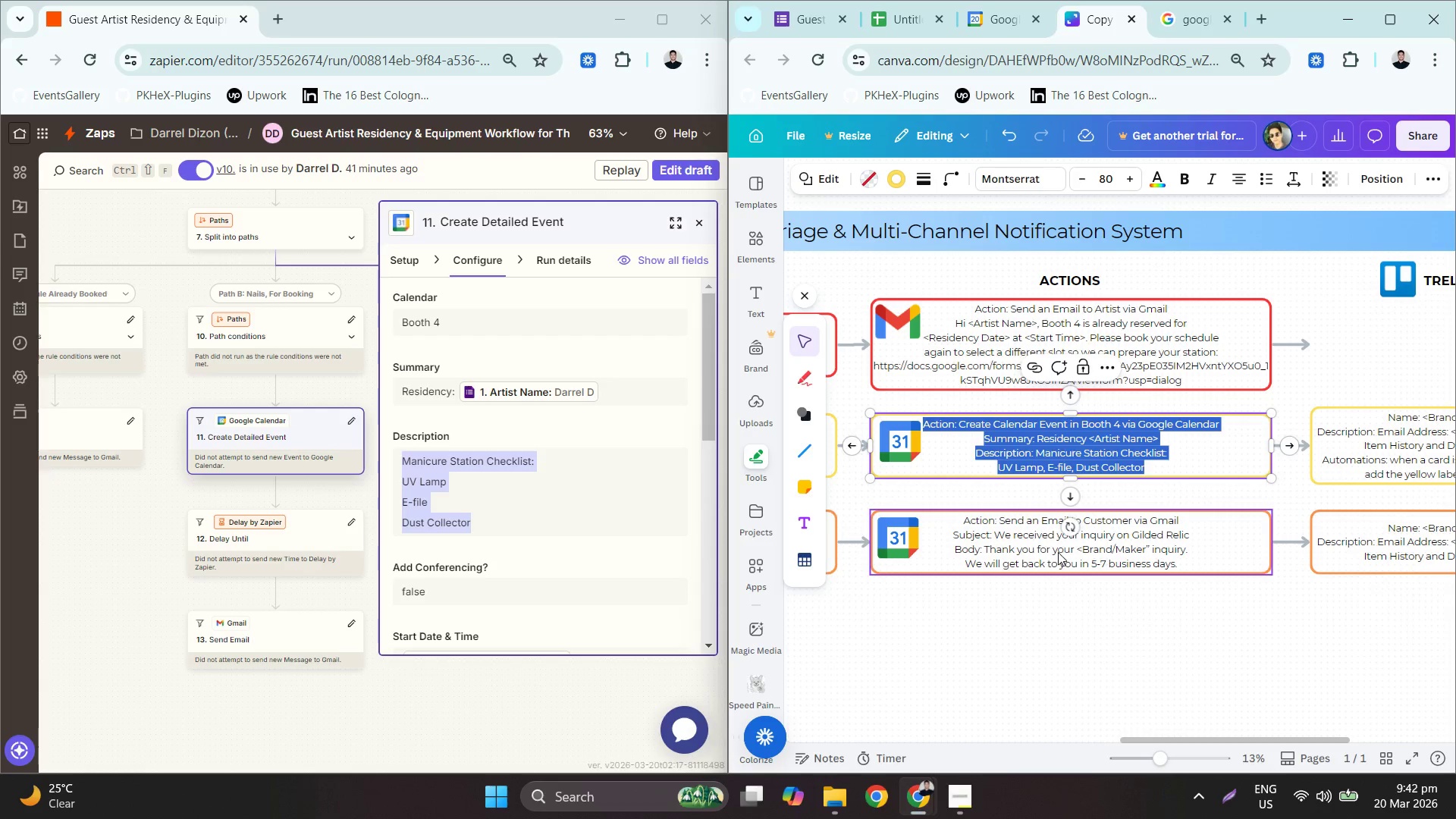 
double_click([1058, 552])
 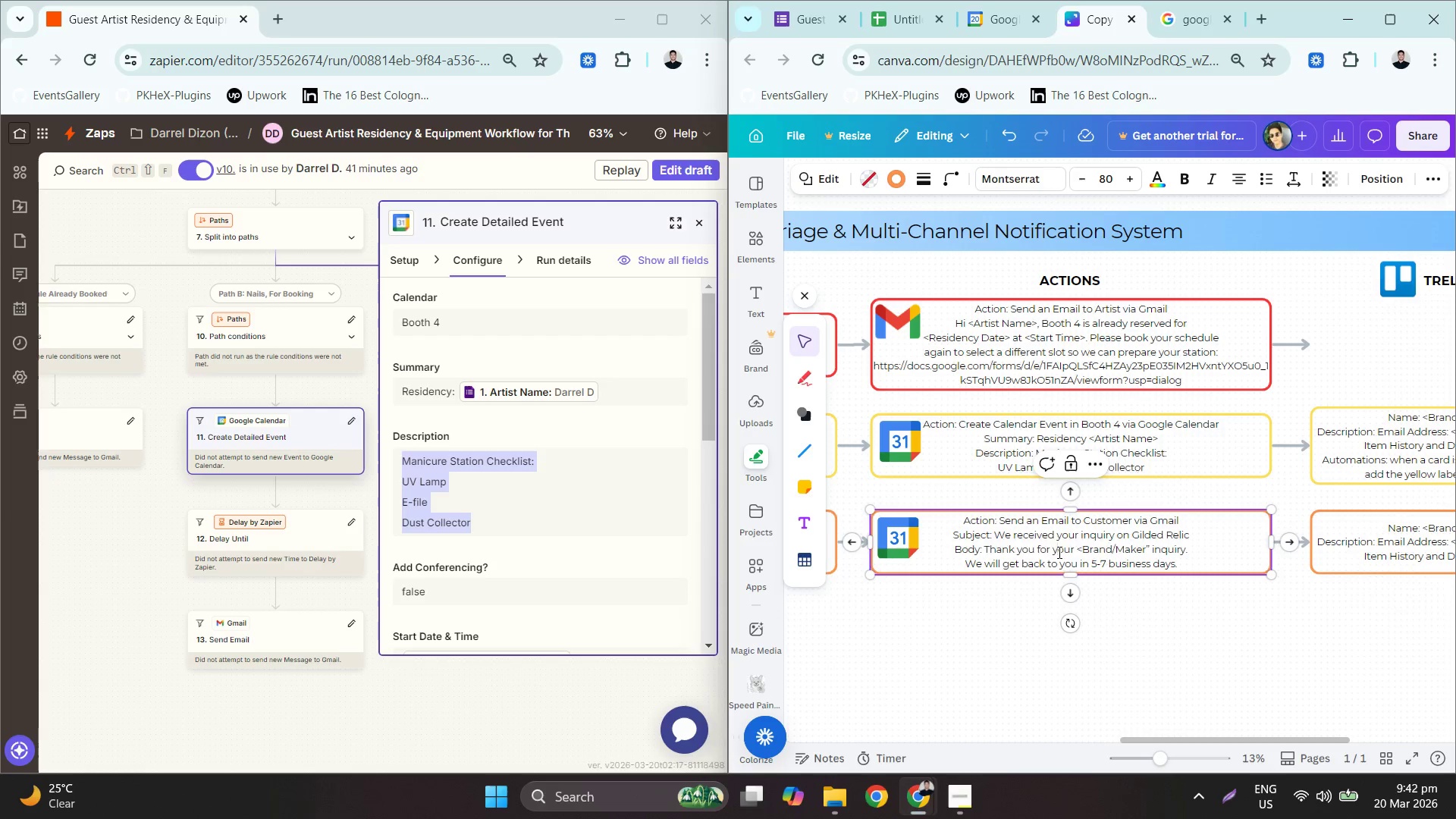 
triple_click([1058, 552])
 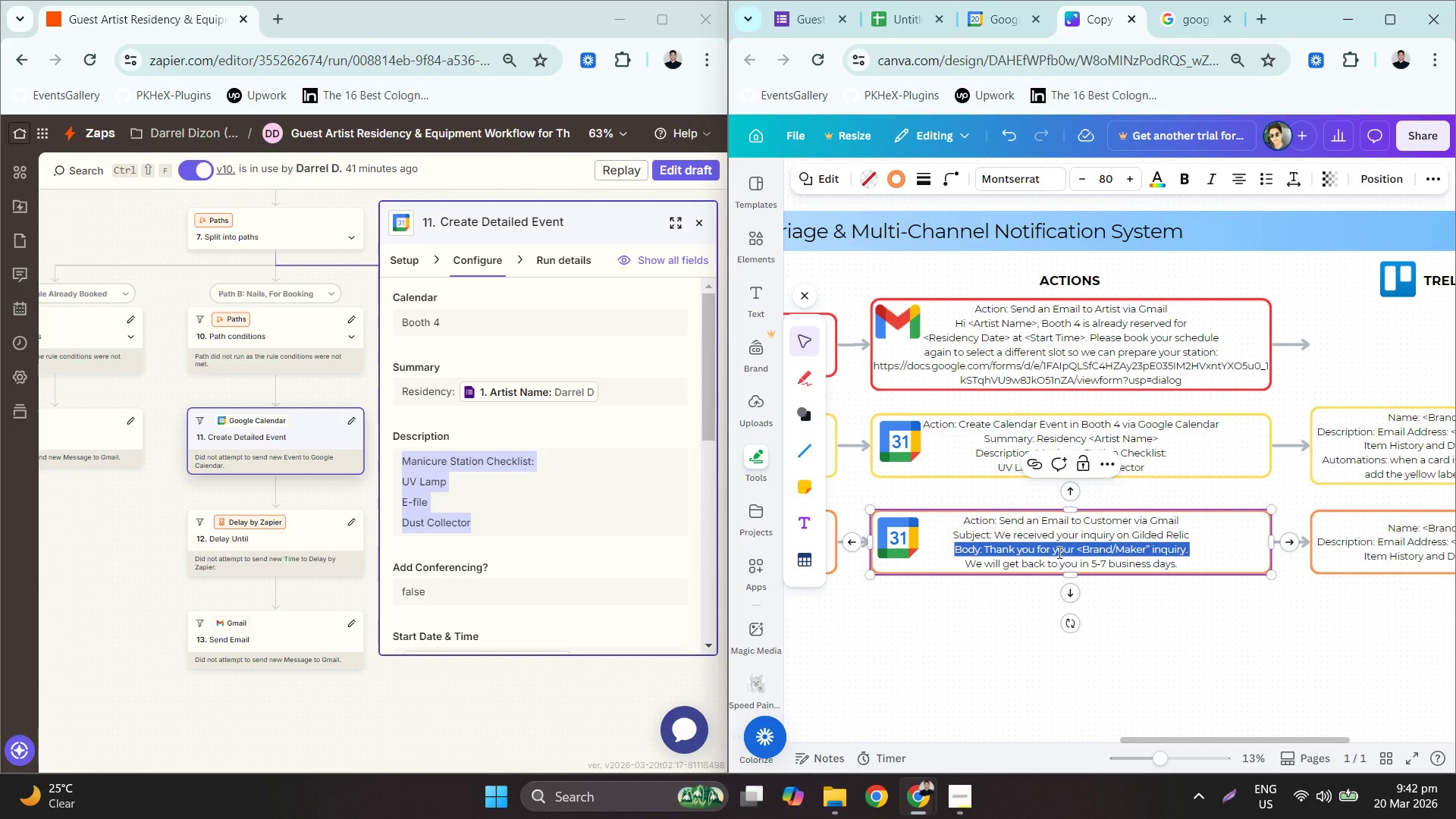 
key(A)
 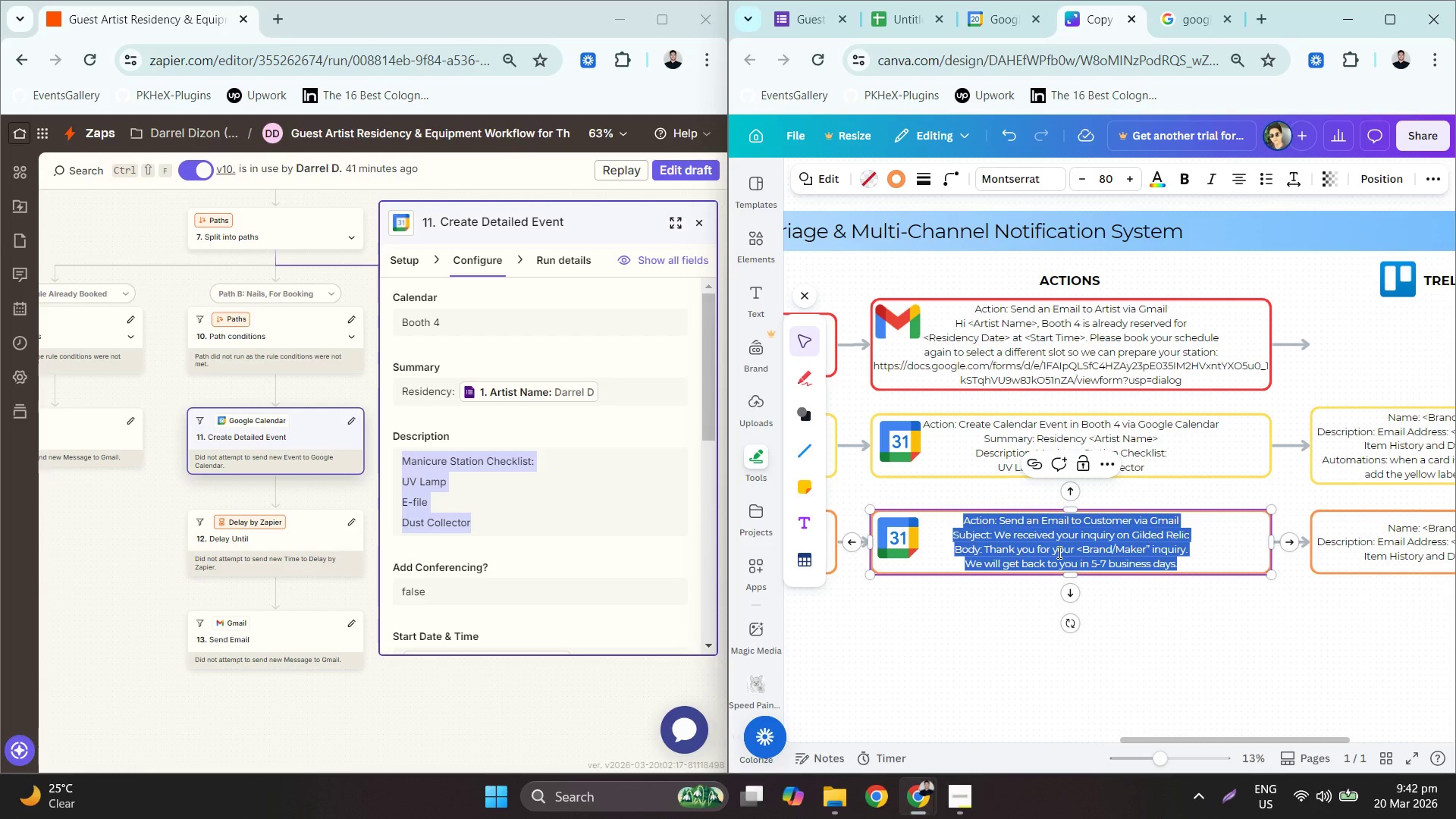 
key(Control+V)
 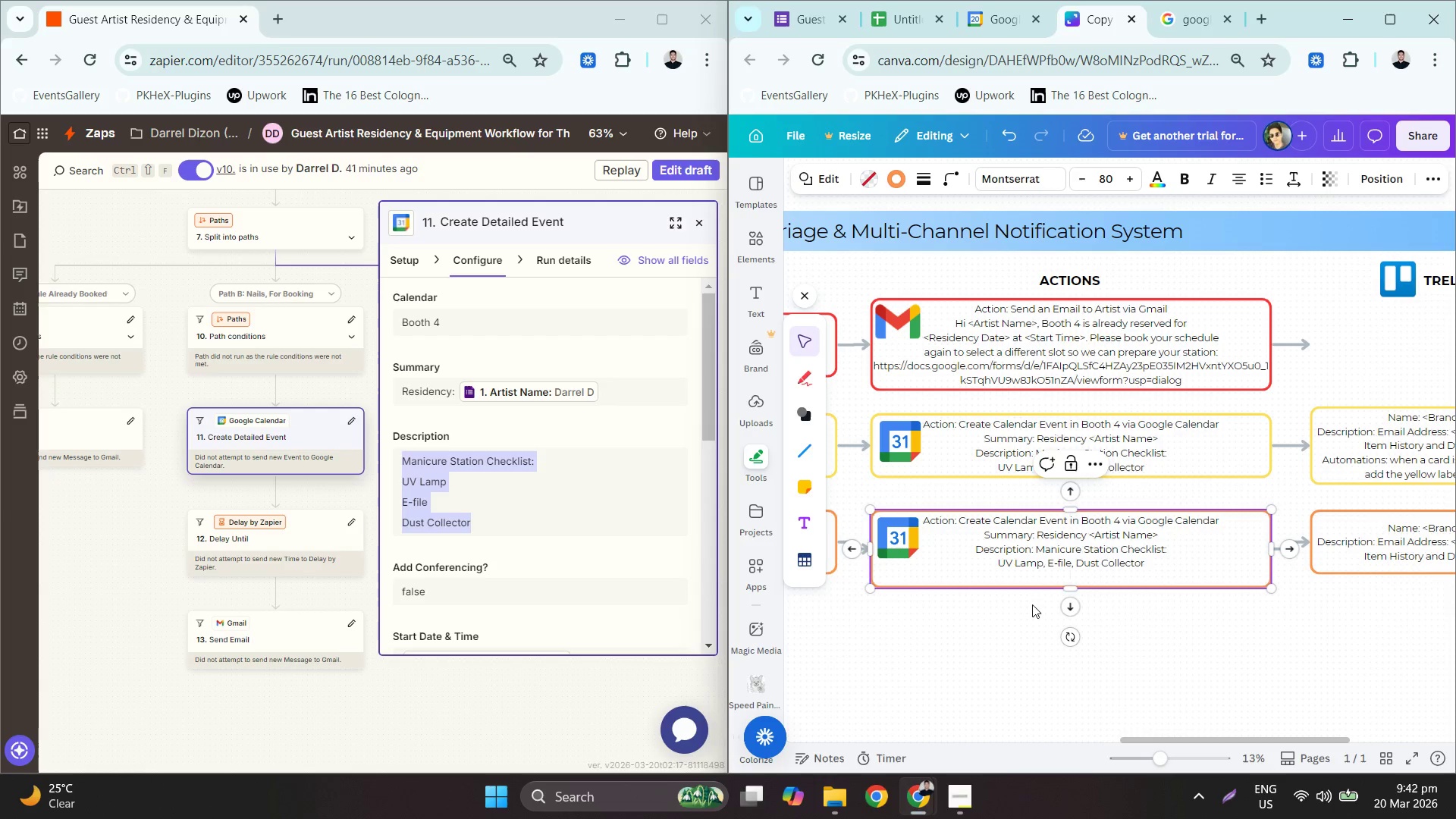 
key(Backspace)
 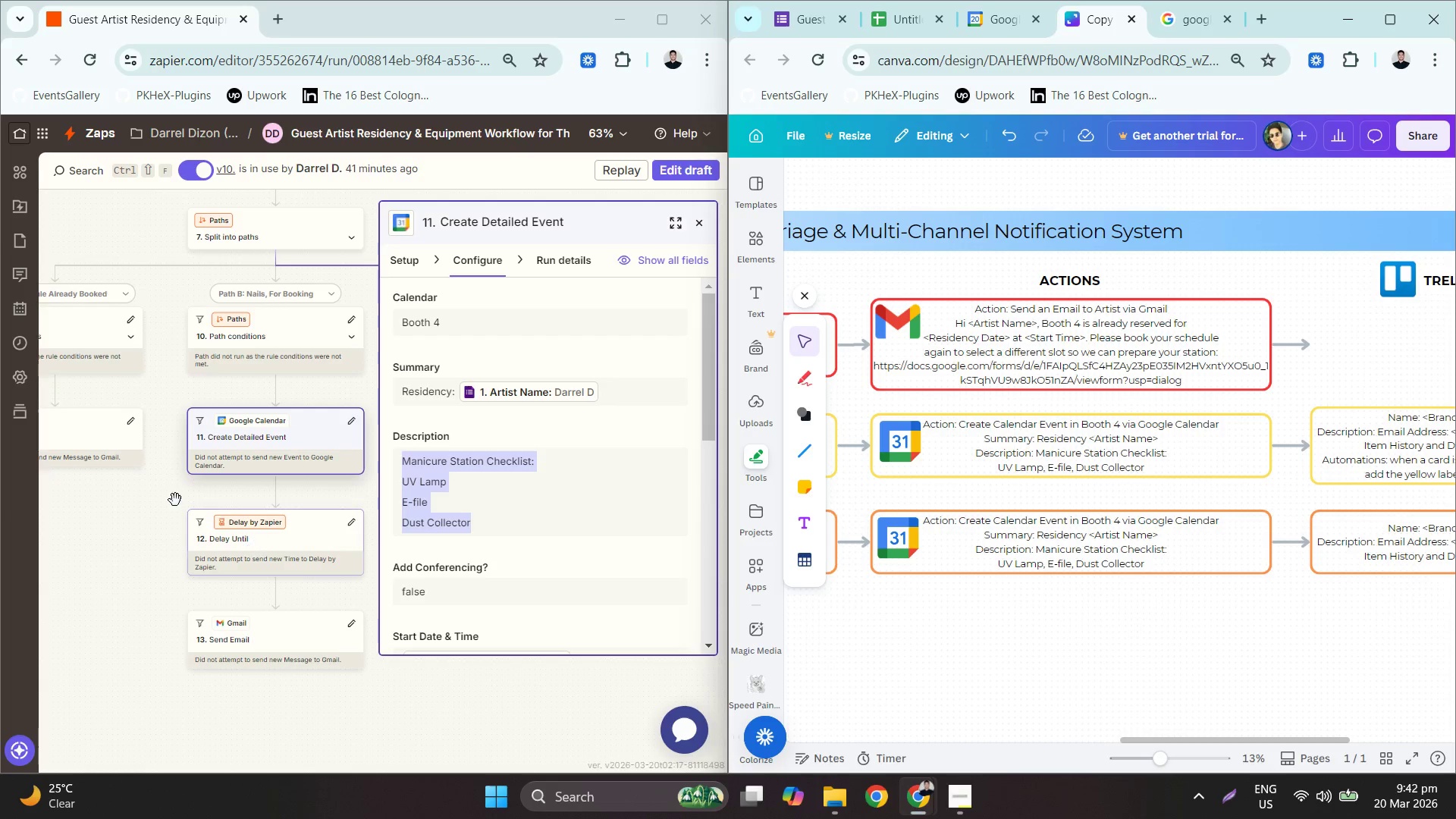 
scroll: coordinate [536, 544], scroll_direction: down, amount: 3.0
 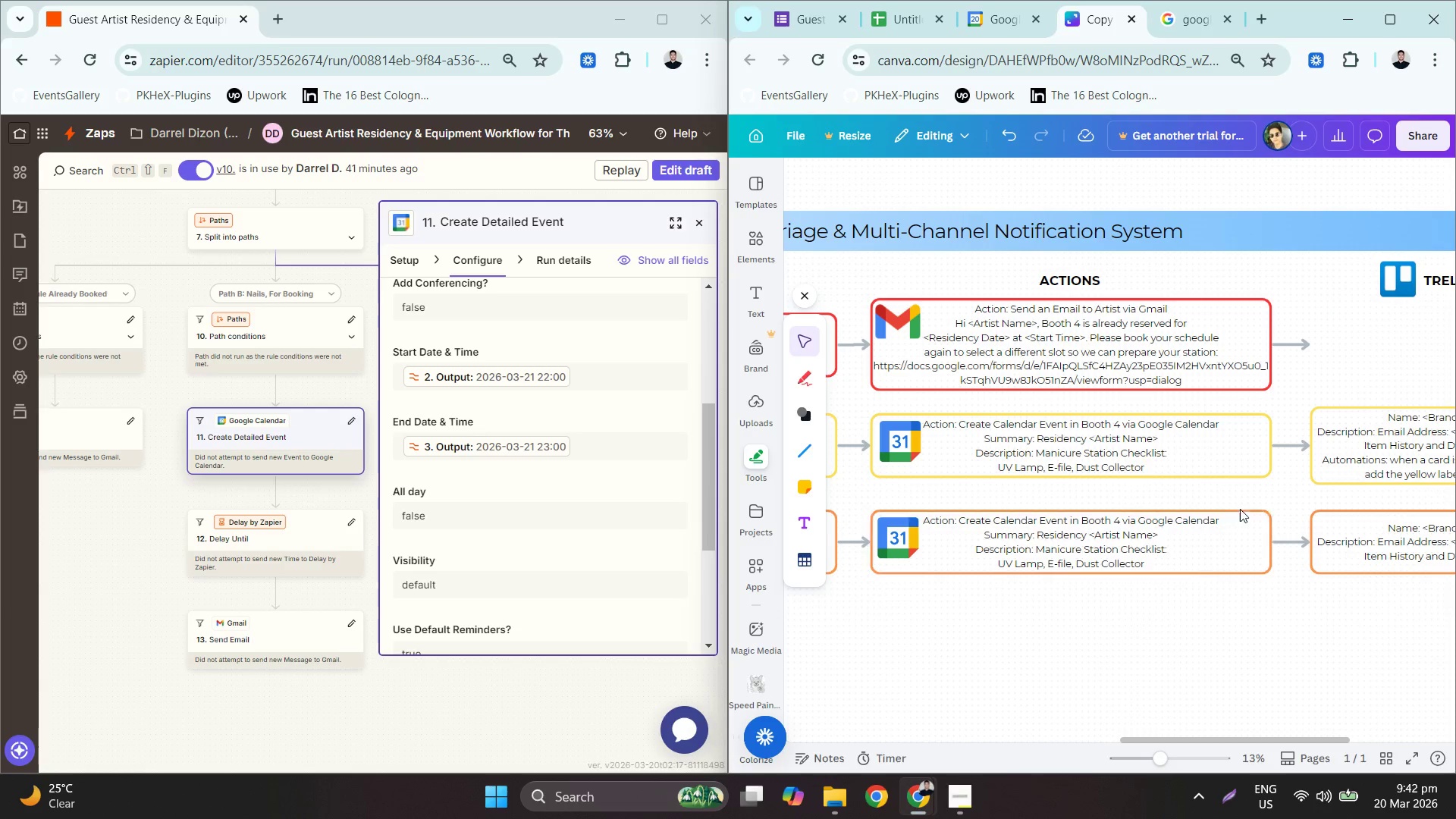 
double_click([1186, 460])
 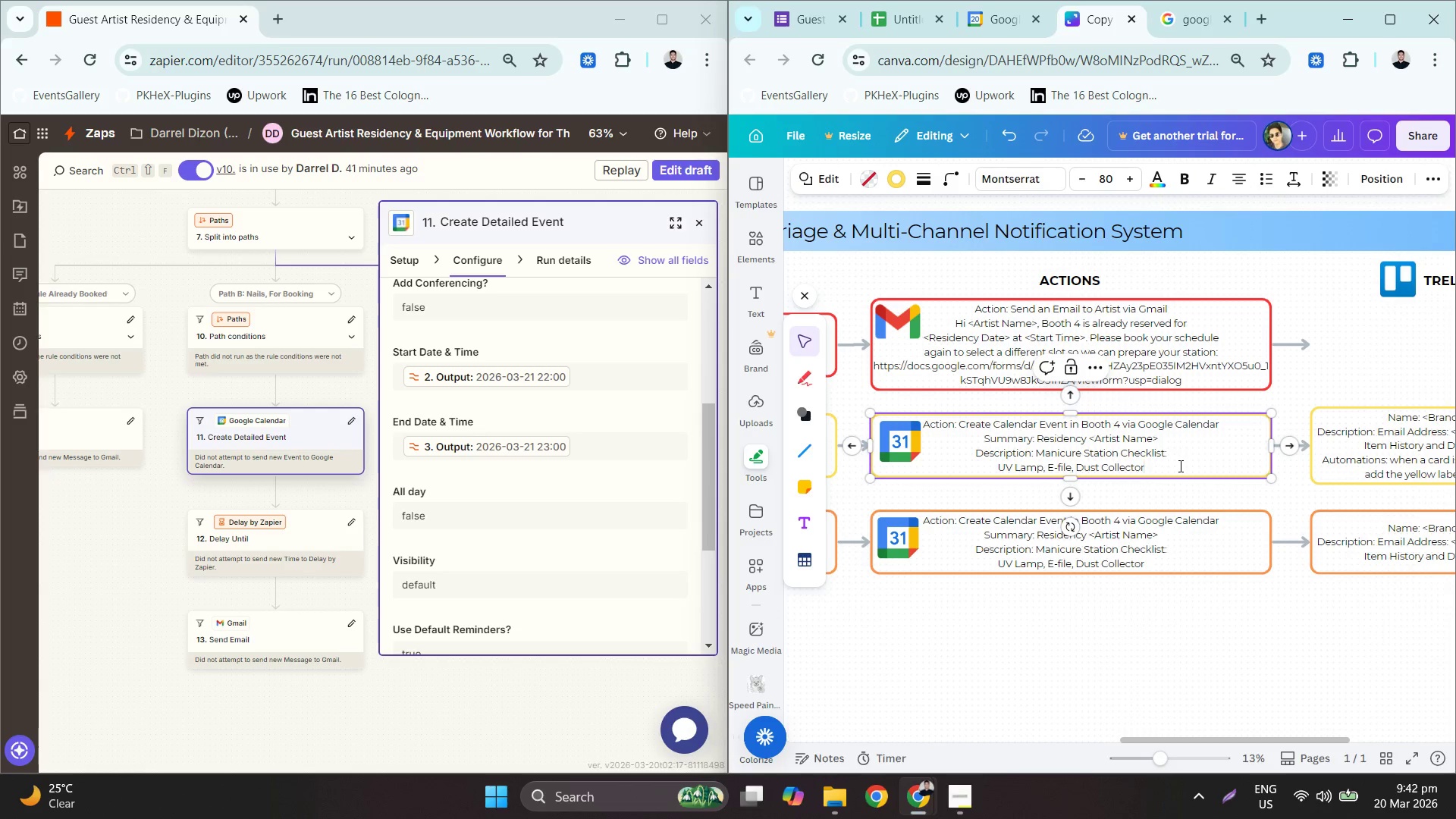 
left_click([1179, 465])
 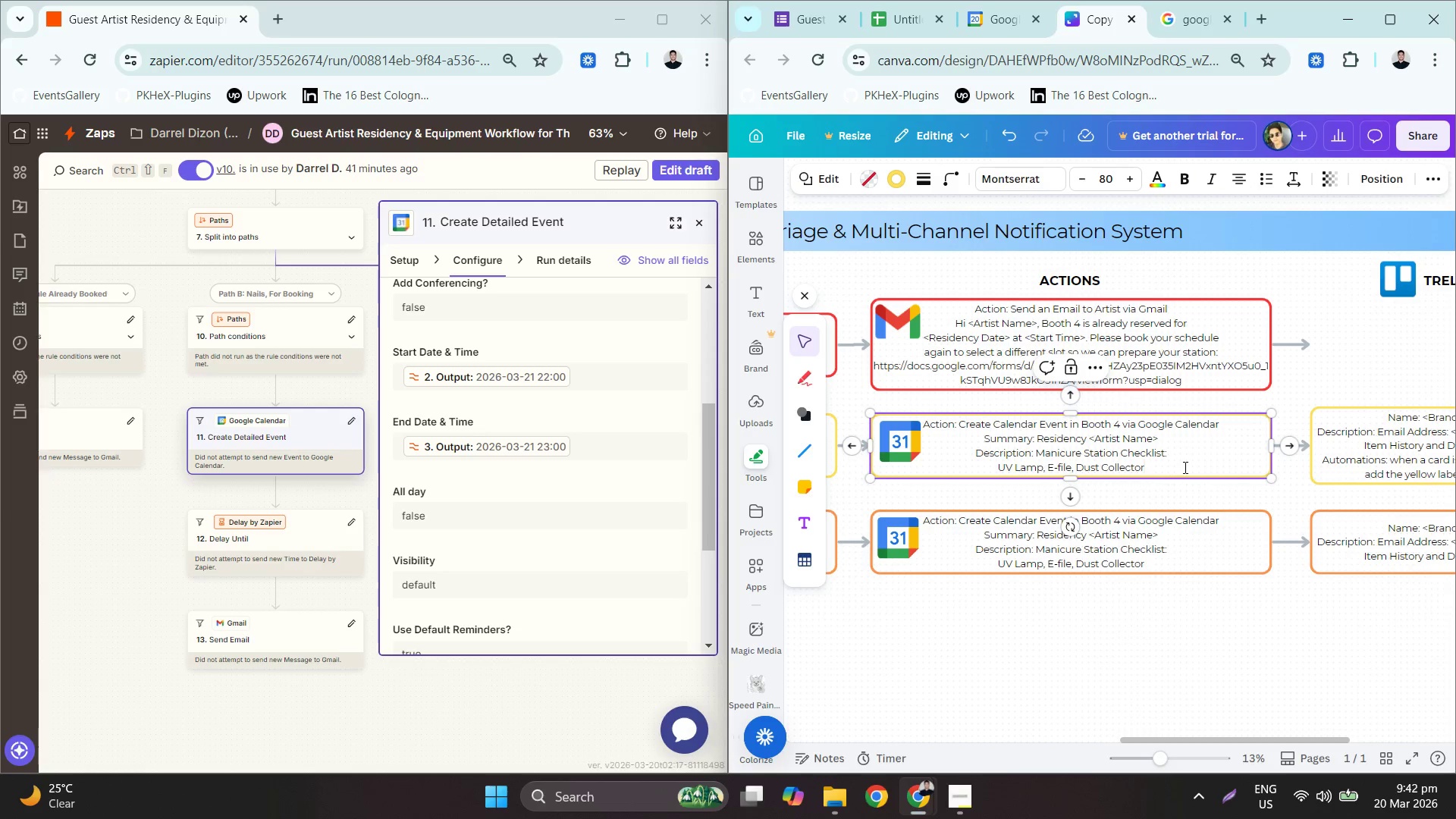 
key(Shift+Enter)
 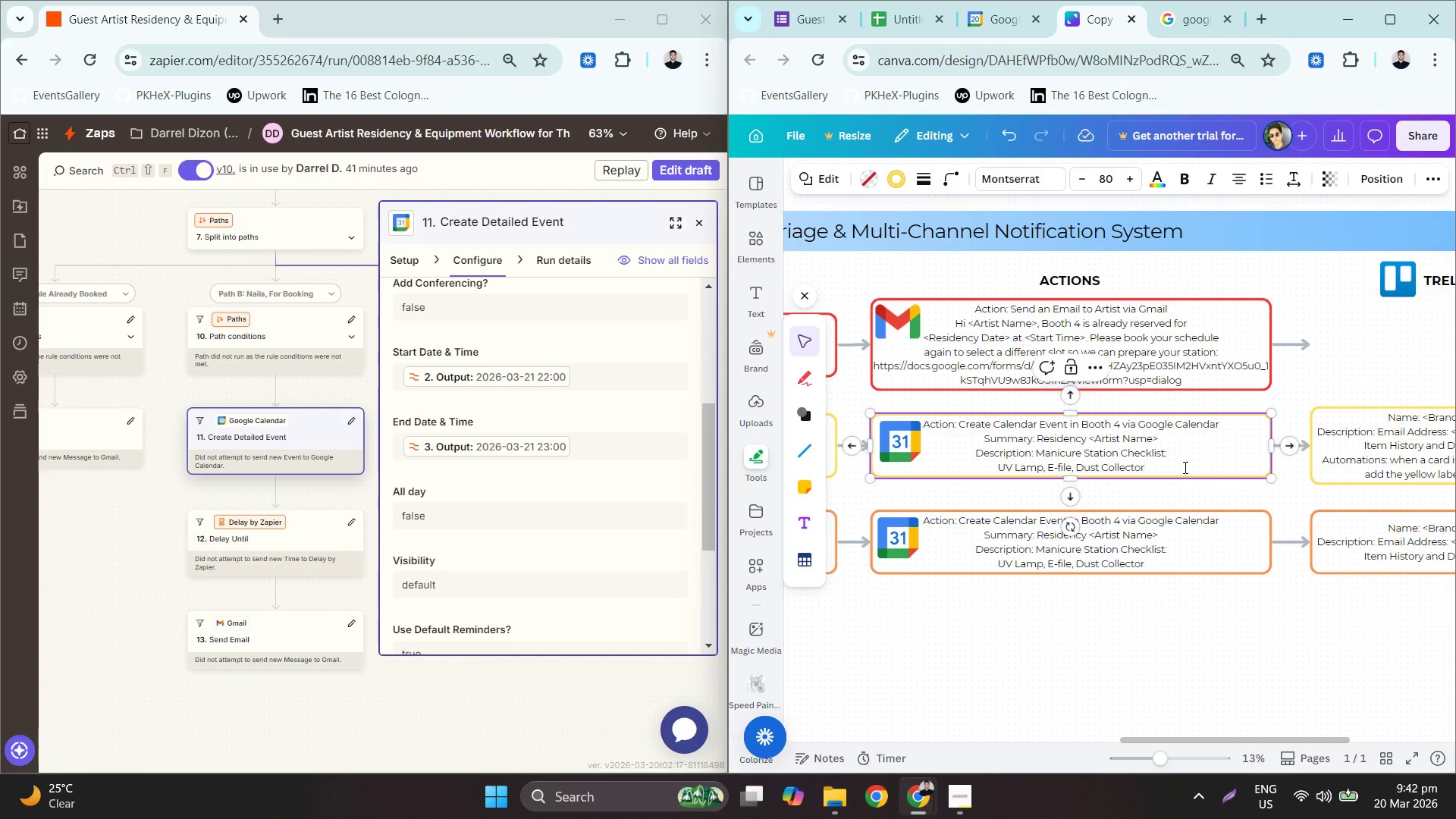 
type(Stat)
key(Backspace)
type(rt Date:)
key(Backspace)
type( & Time: Start Date)
 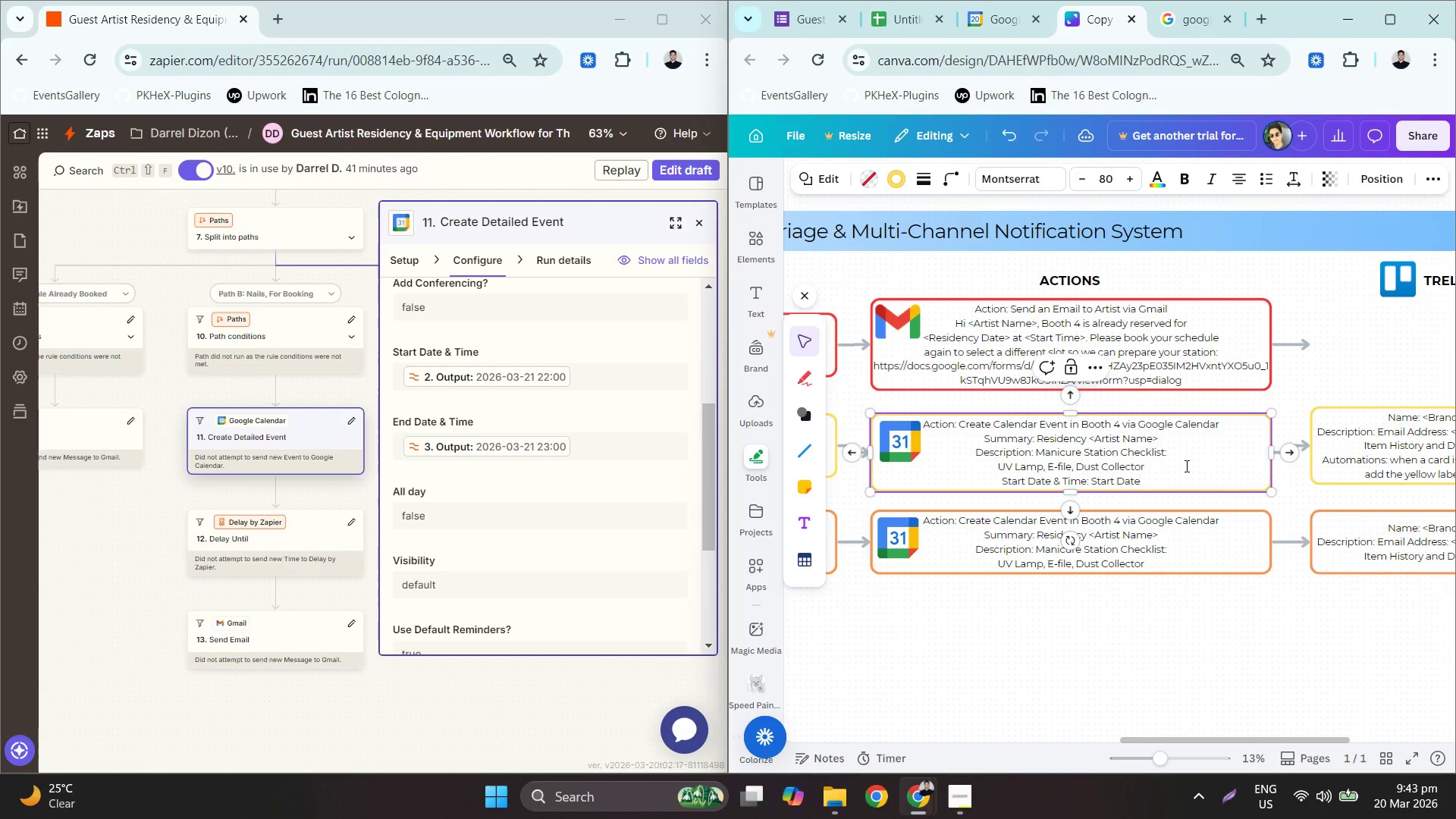 
key(Shift+ShiftRight)
 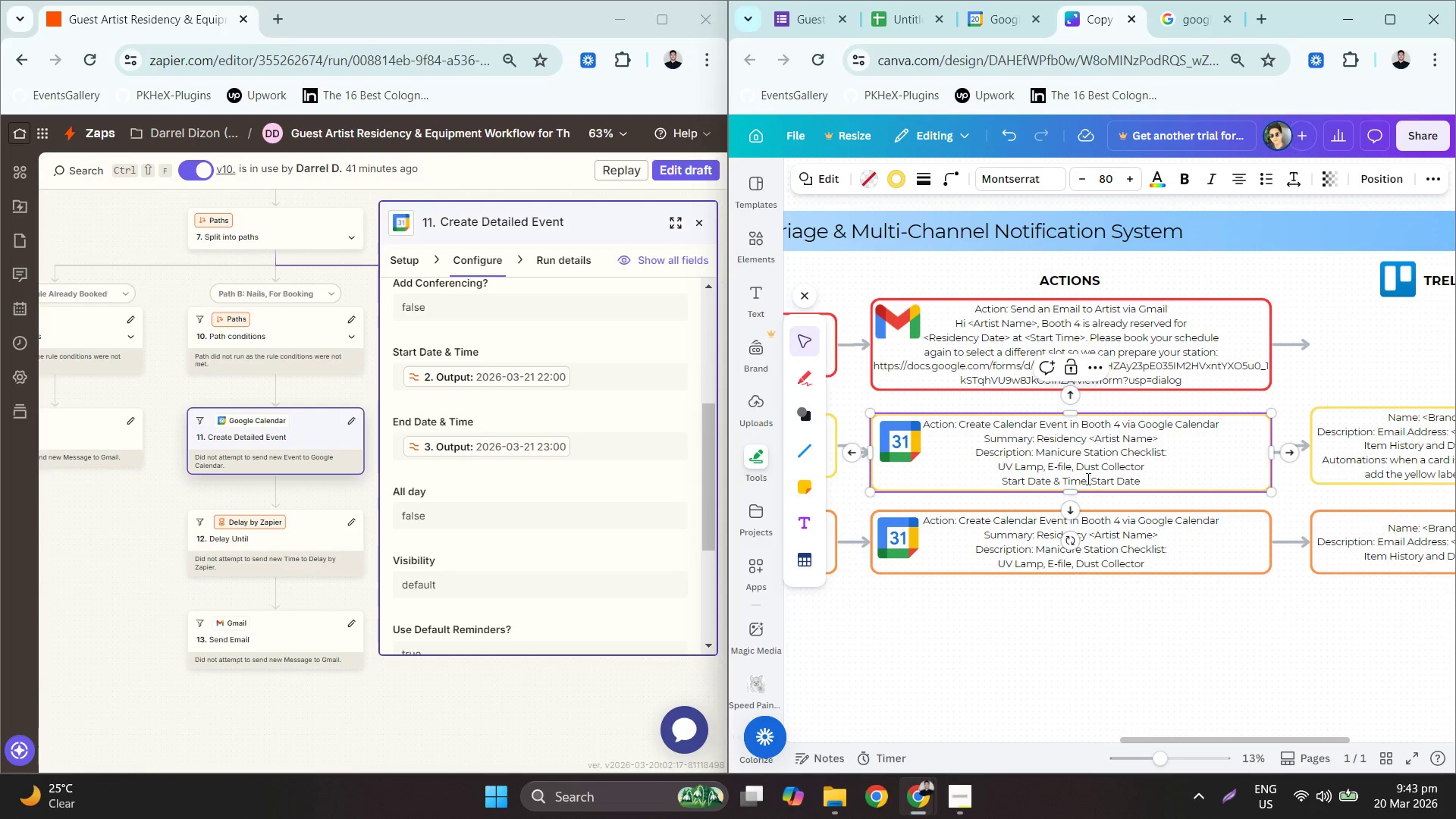 
key(Shift+Comma)
 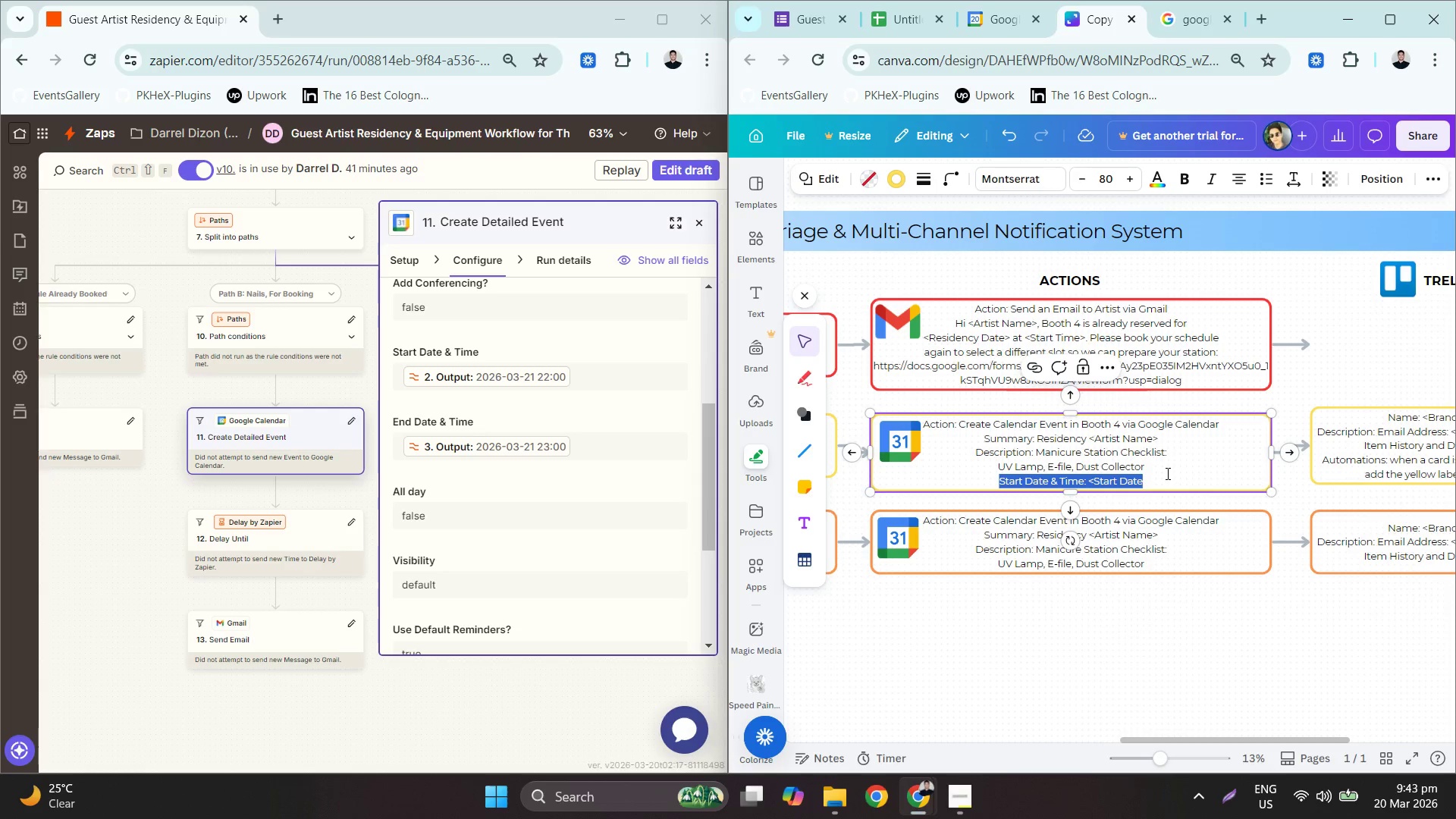 
left_click([1157, 474])
 